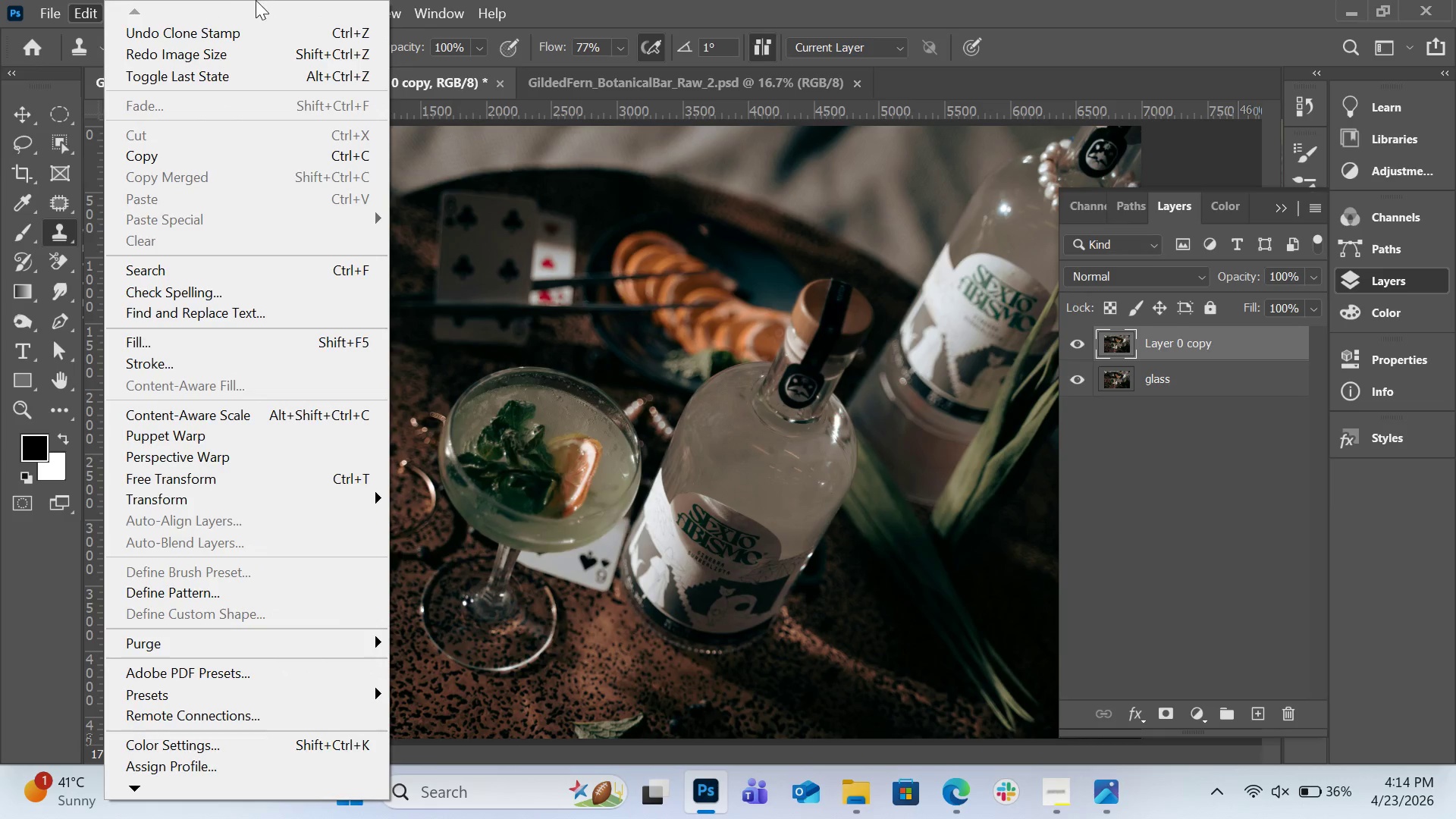 
left_click([226, 168])
 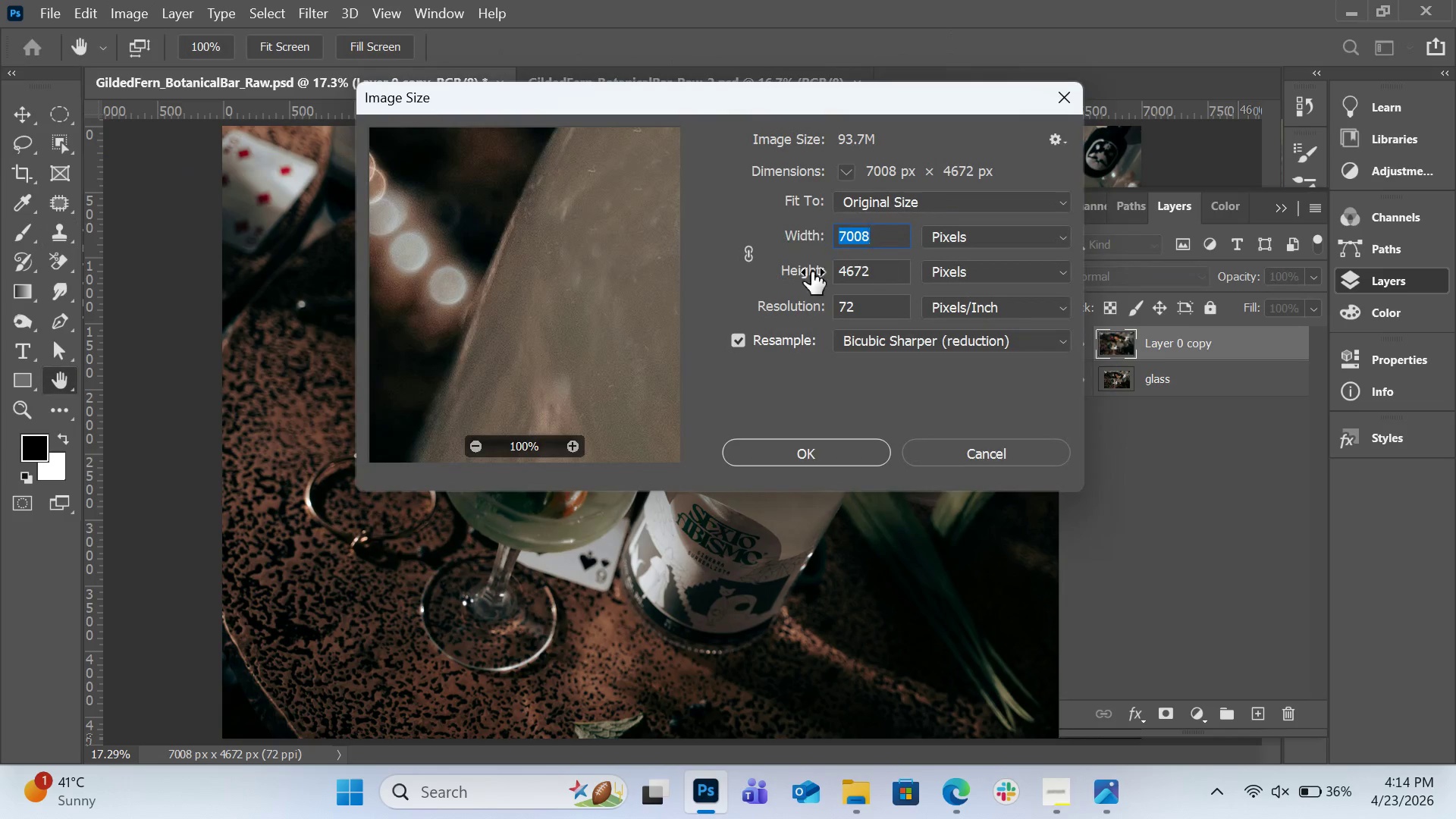 
left_click([752, 256])
 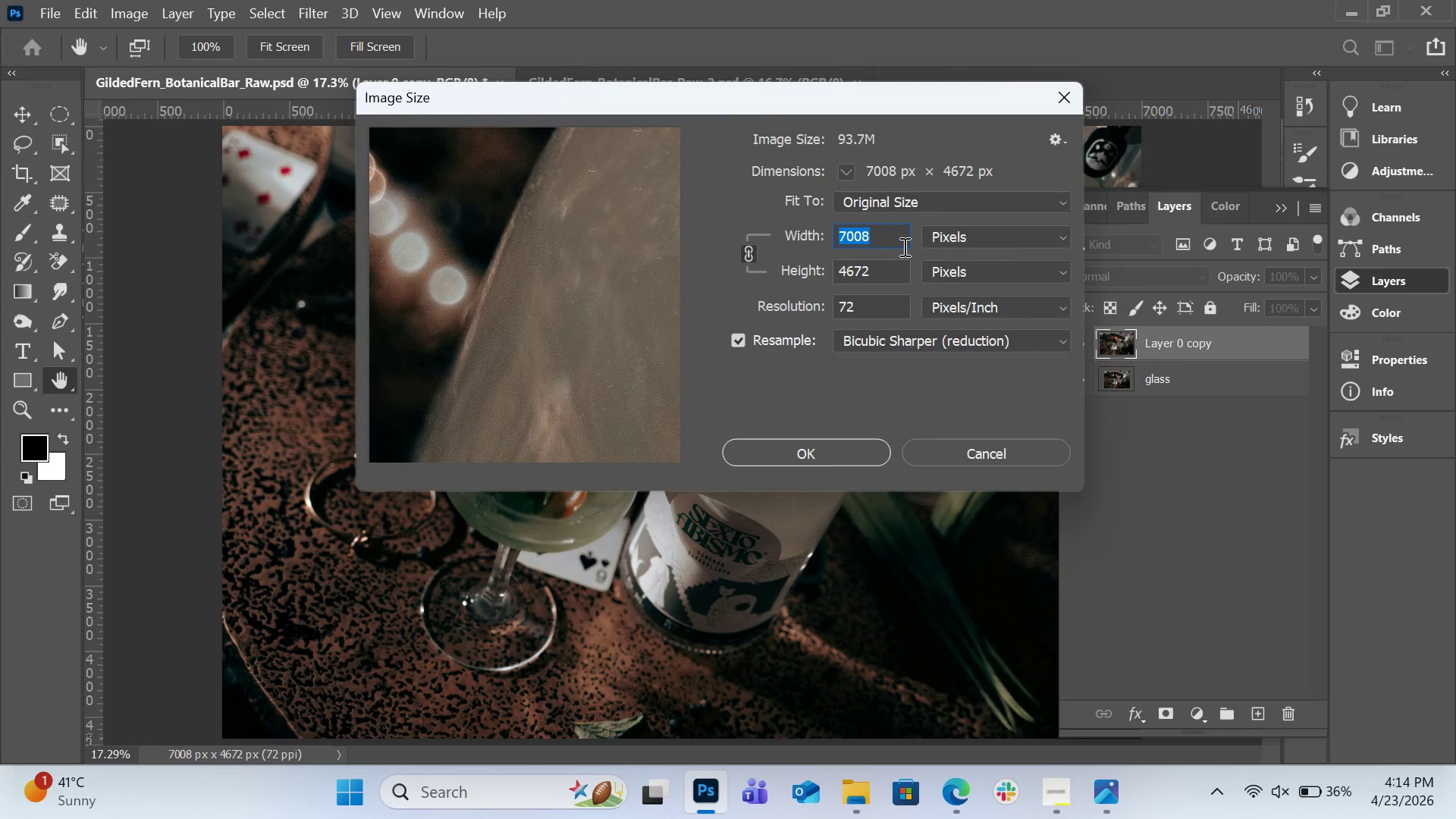 
type(35)
 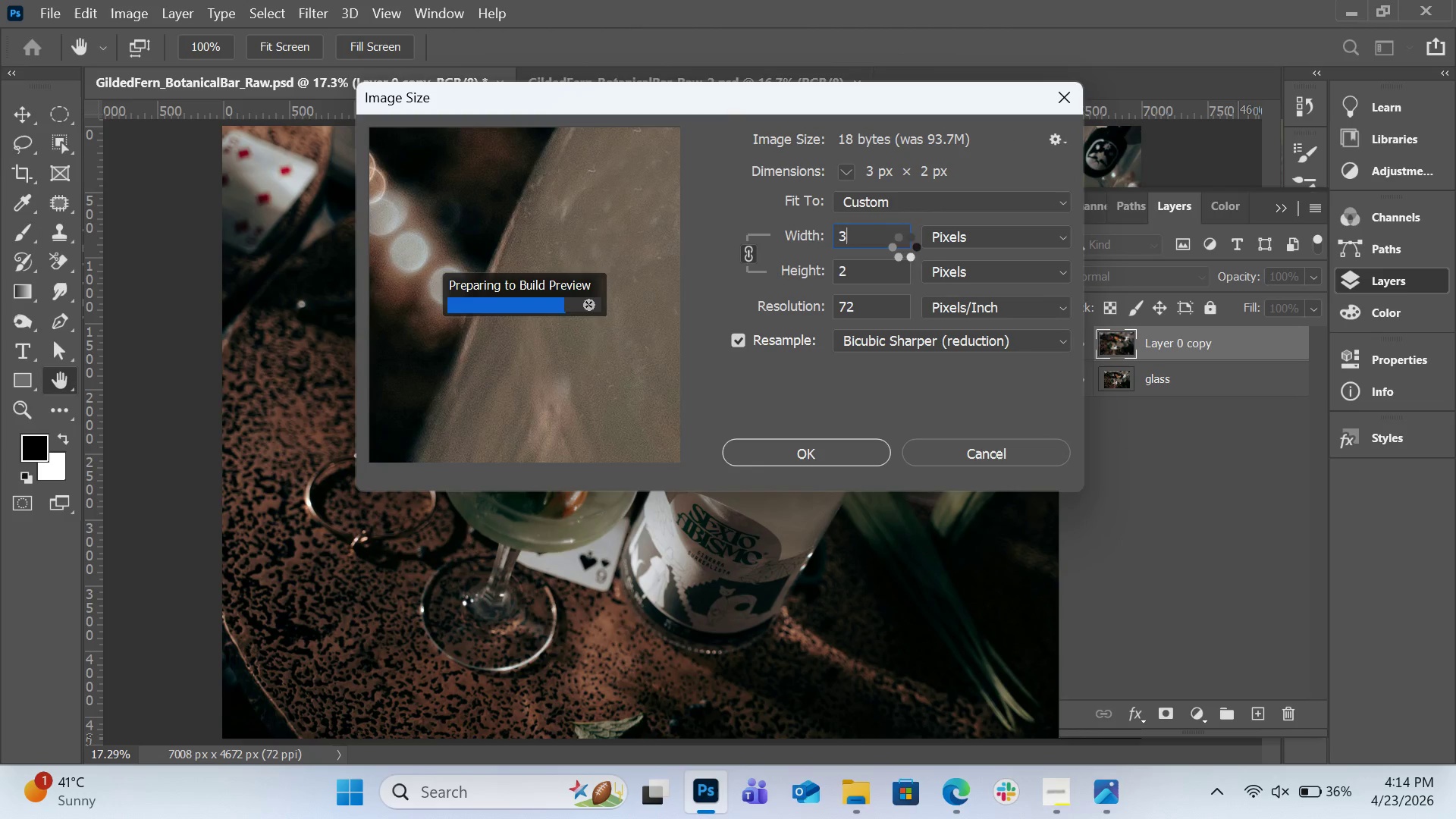 
type(00)
 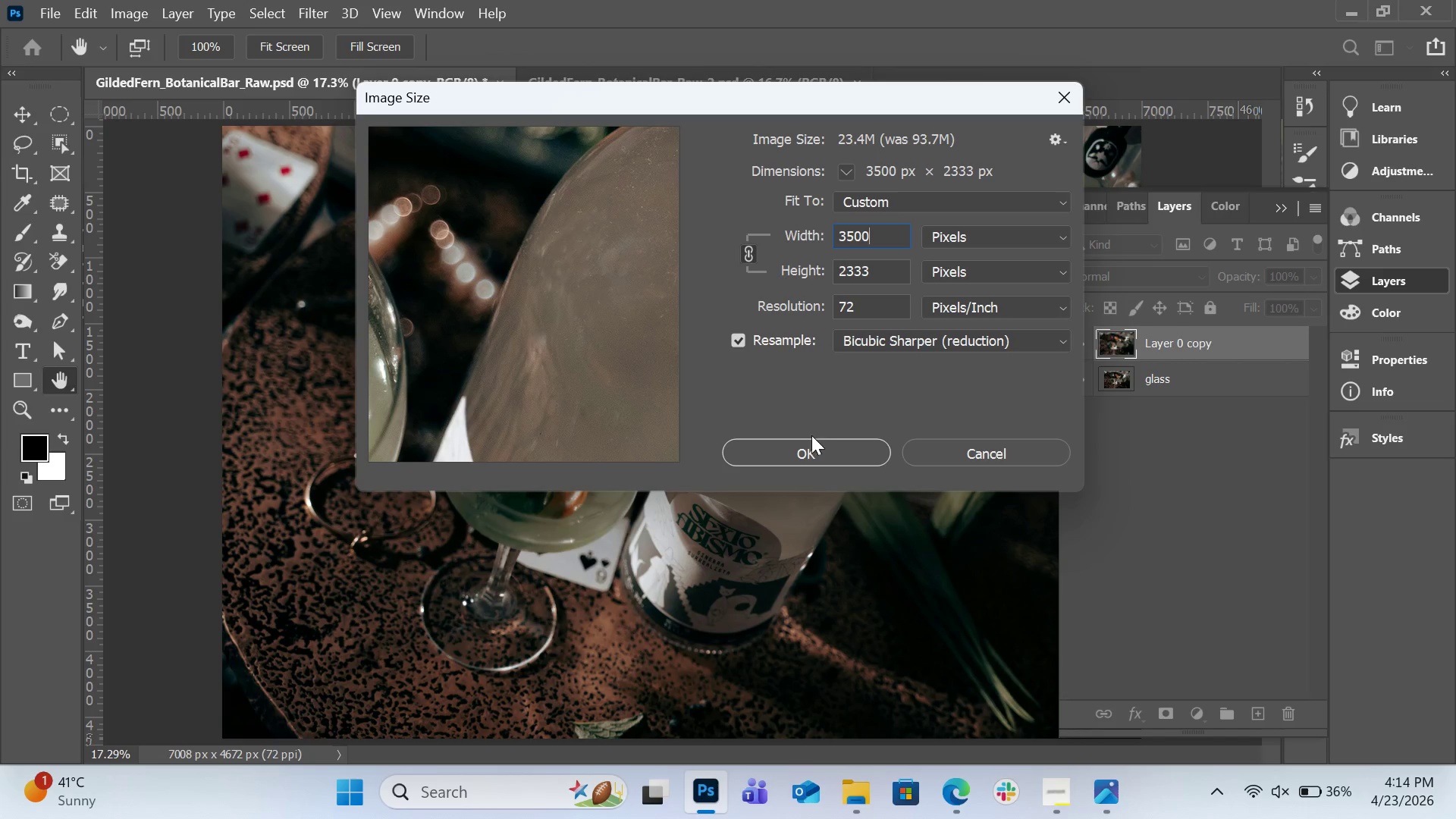 
left_click([811, 446])
 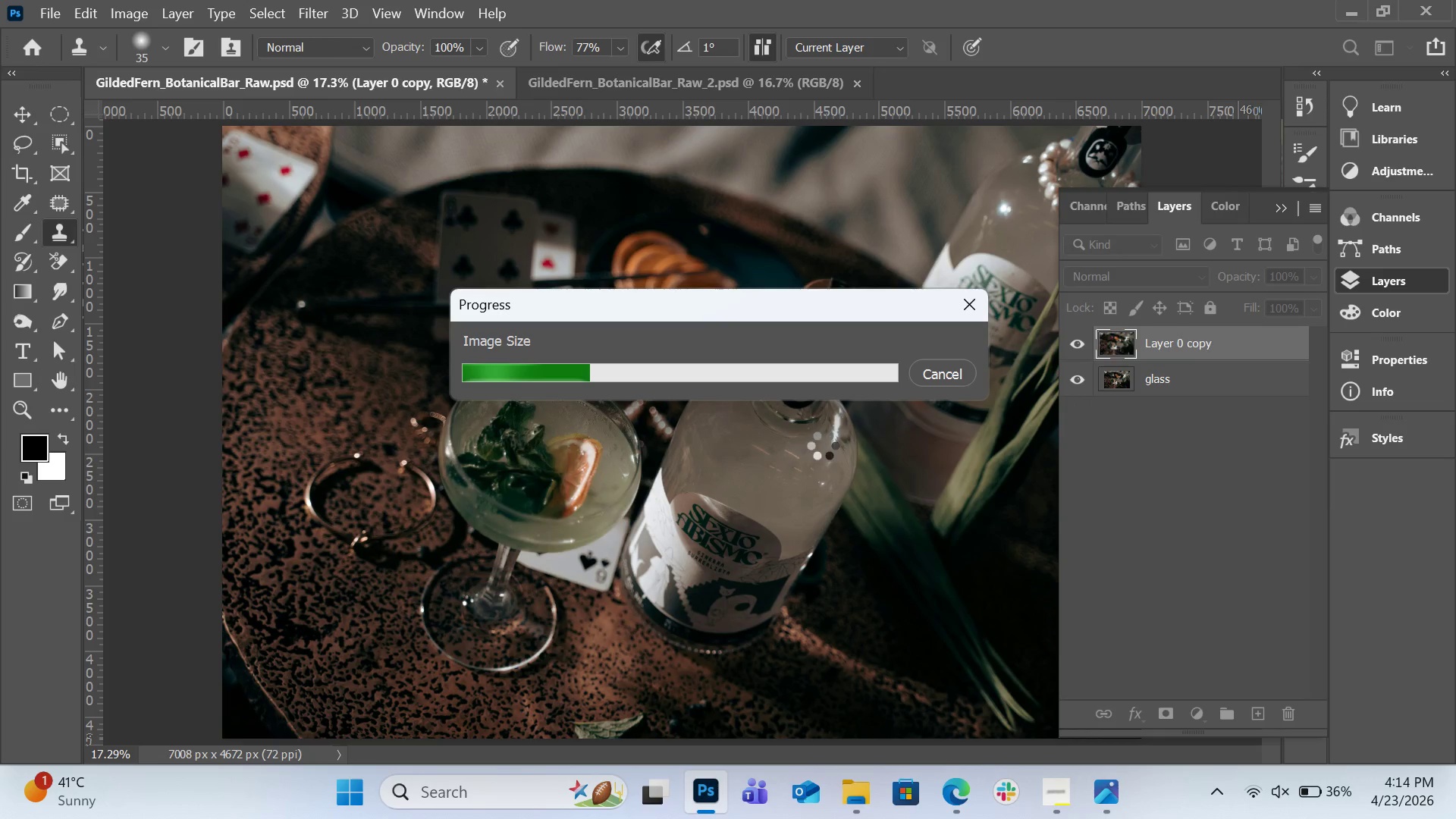 
wait(10.0)
 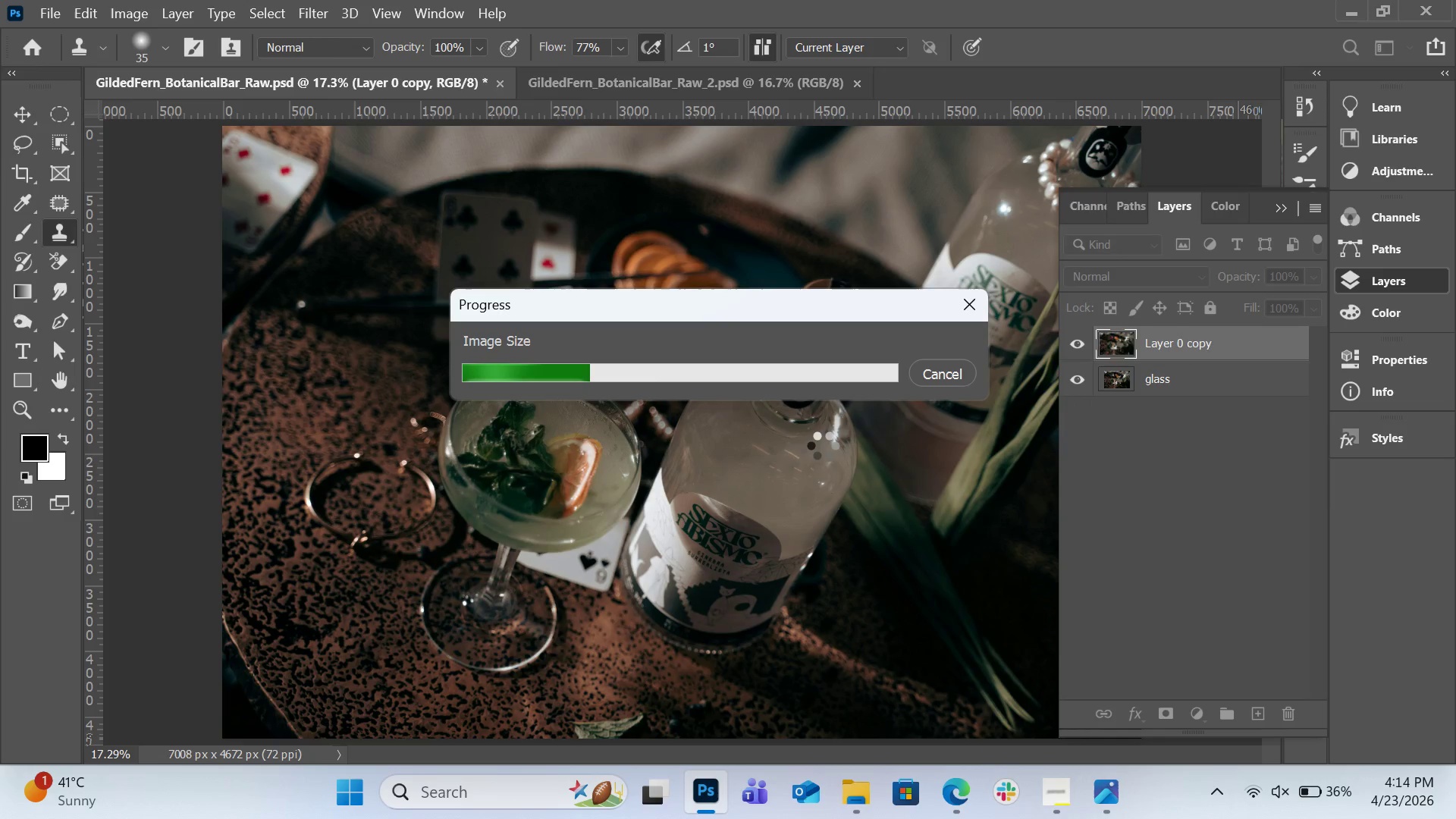 
key(Control+0)
 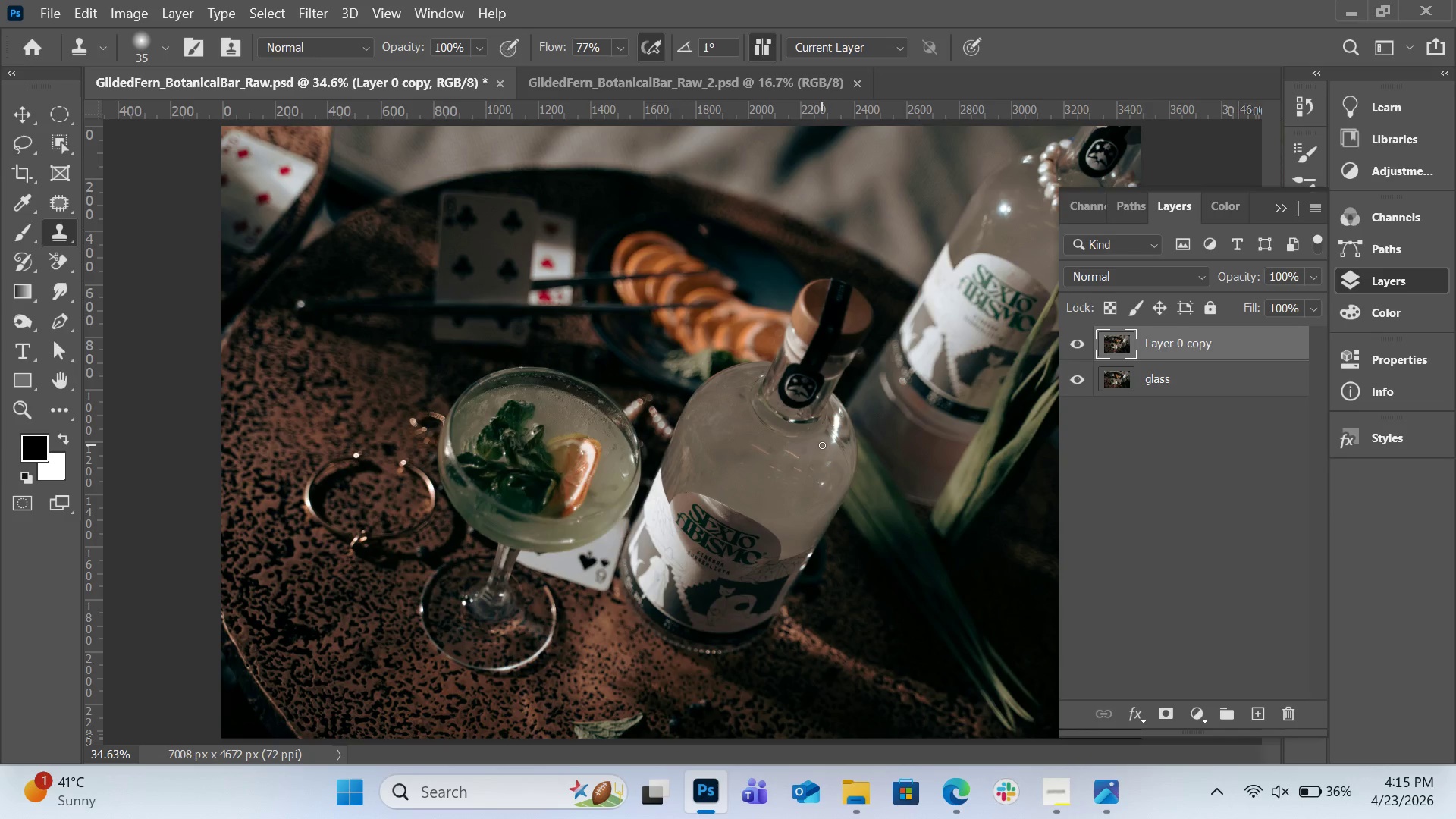 
wait(42.67)
 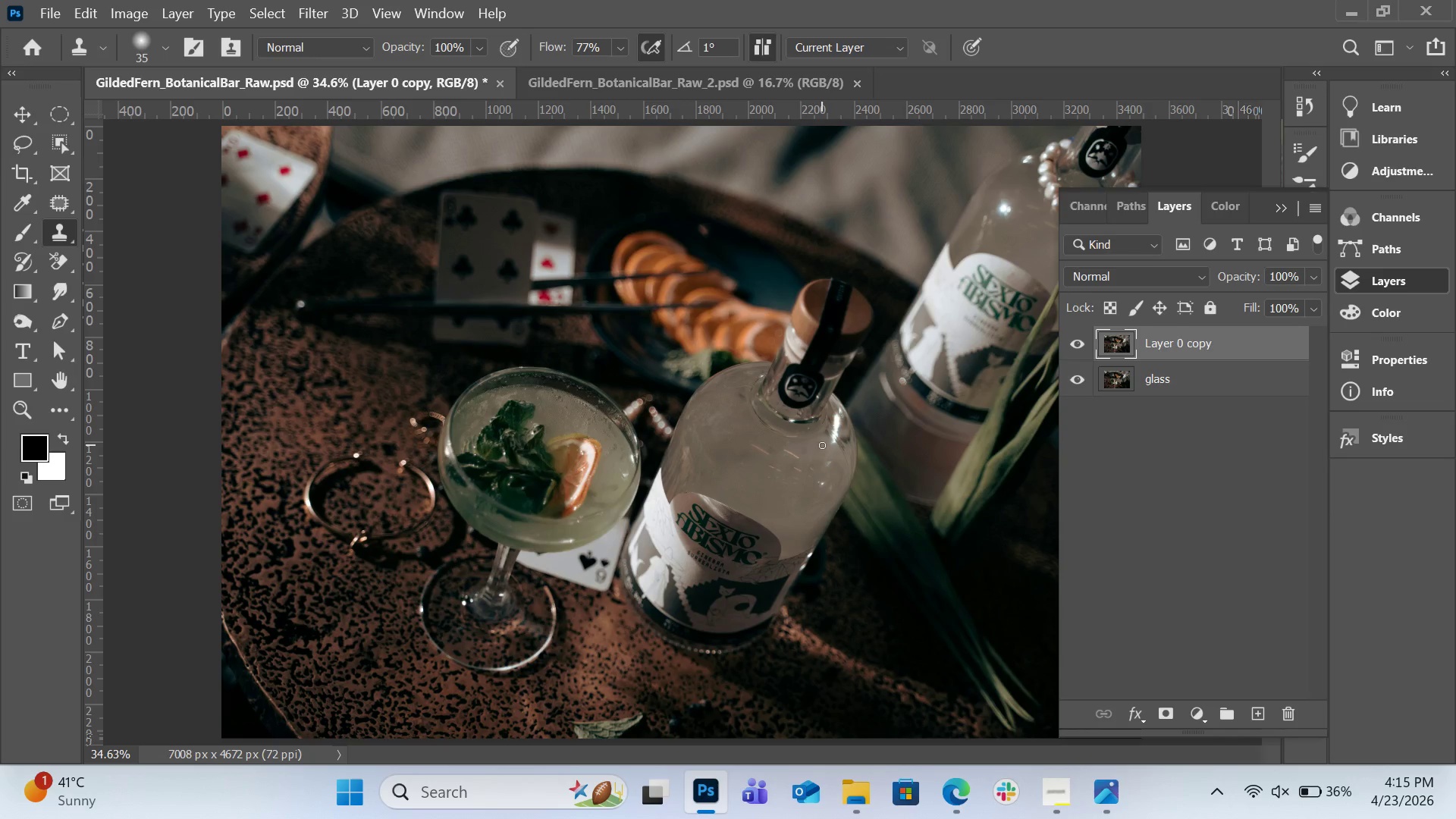 
hold_key(key=ControlRight, duration=0.69)
 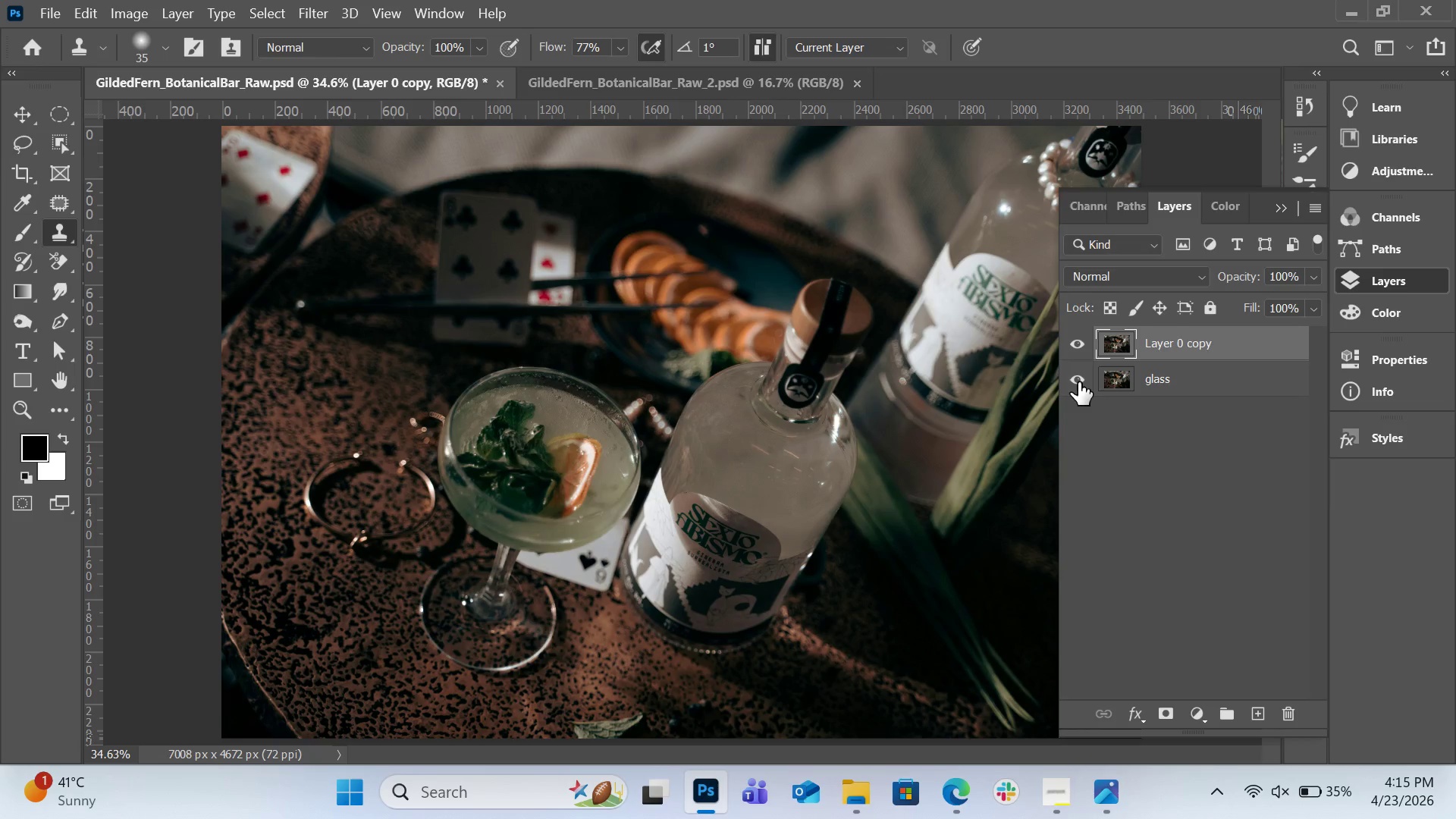 
left_click([1078, 382])
 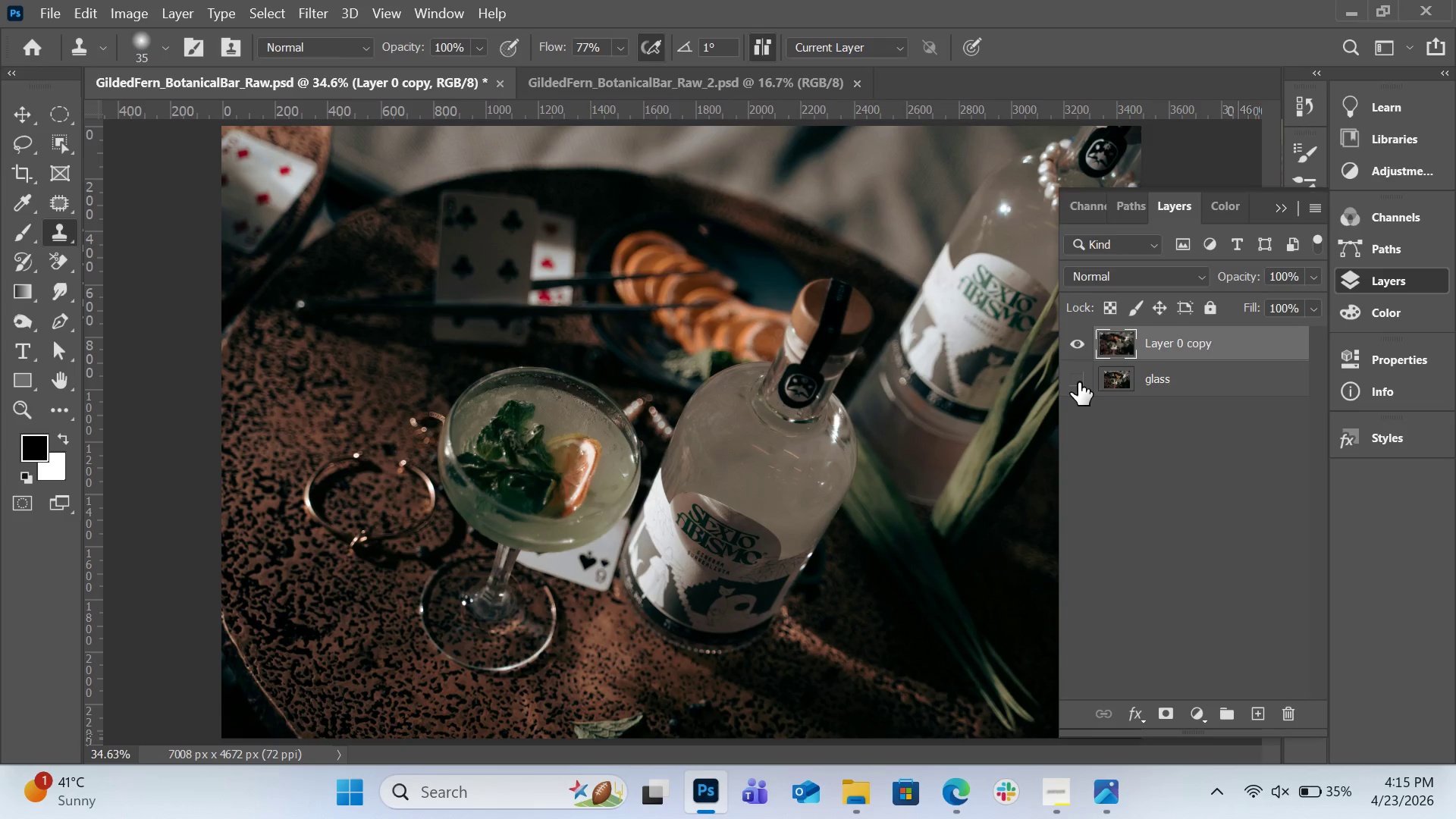 
left_click([1078, 382])
 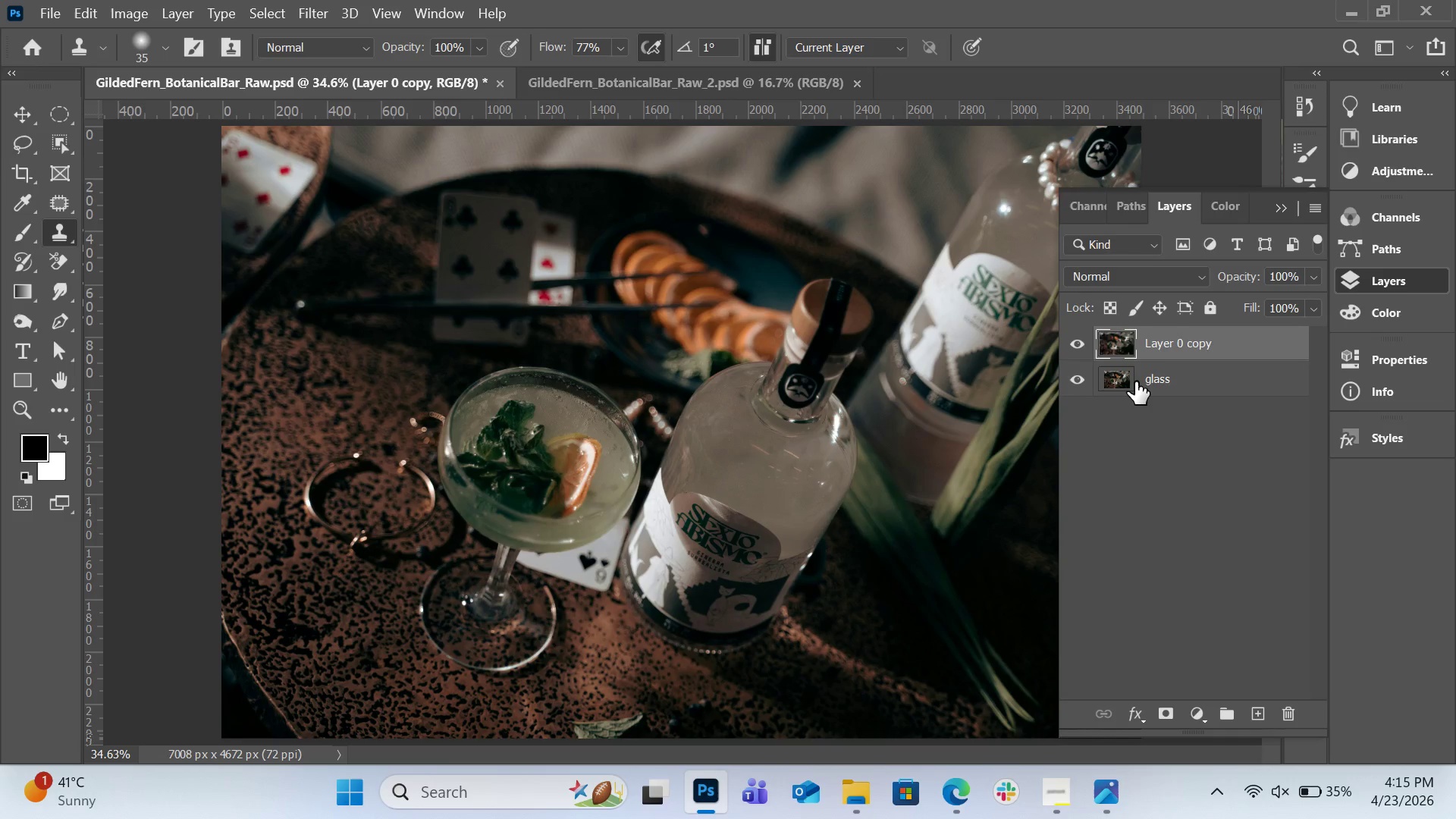 
left_click([1150, 380])
 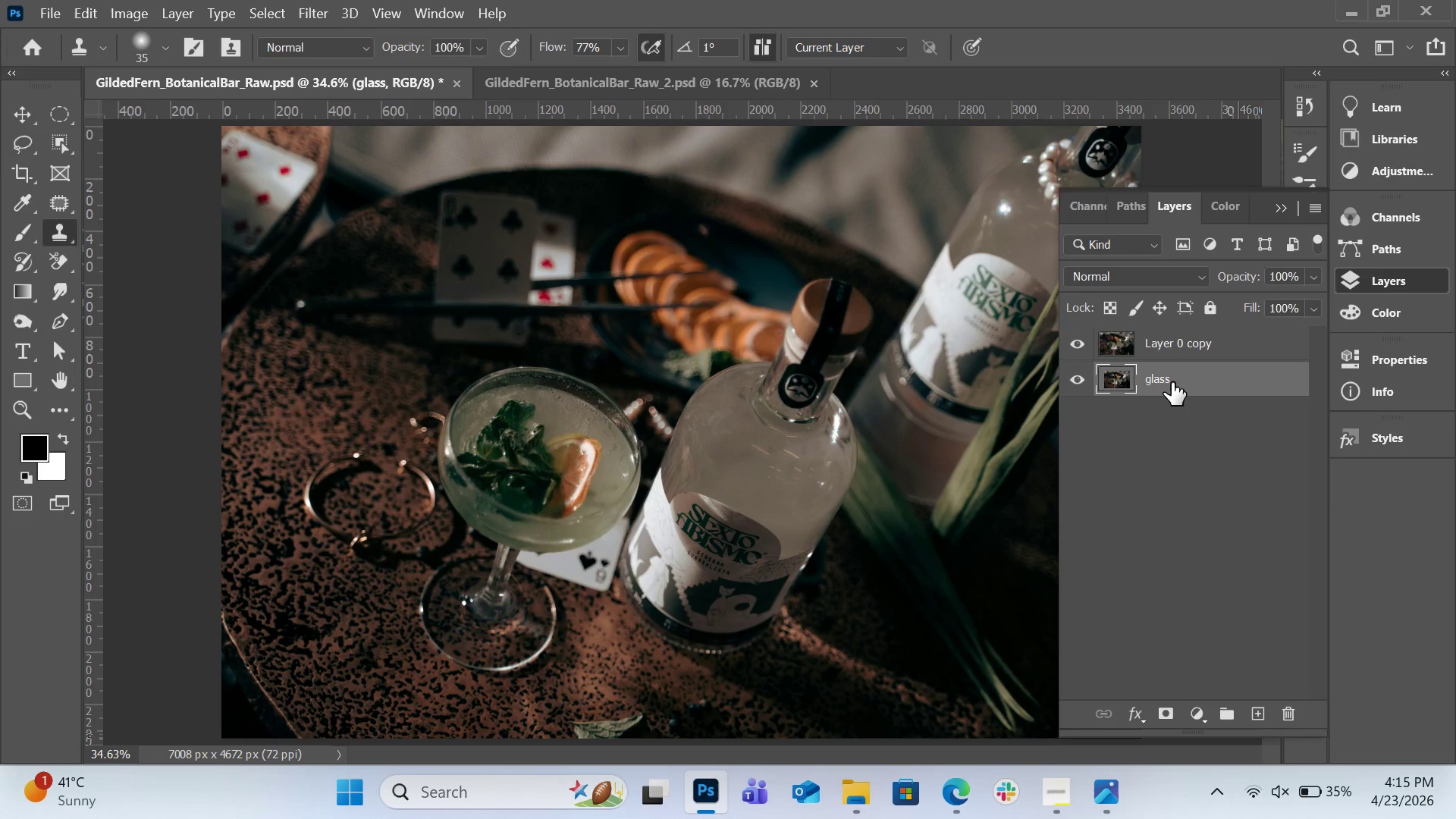 
wait(5.84)
 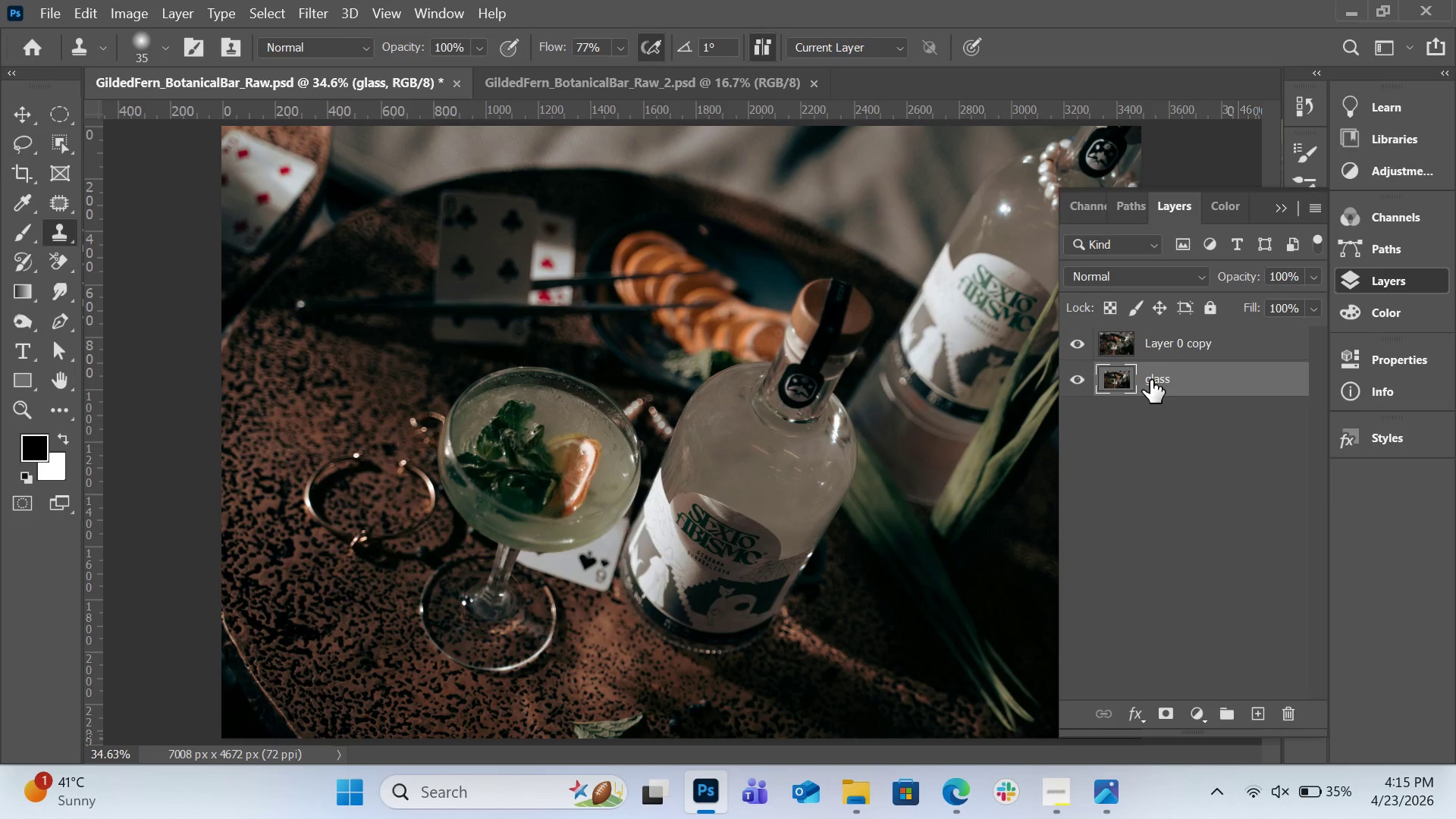 
right_click([1169, 382])
 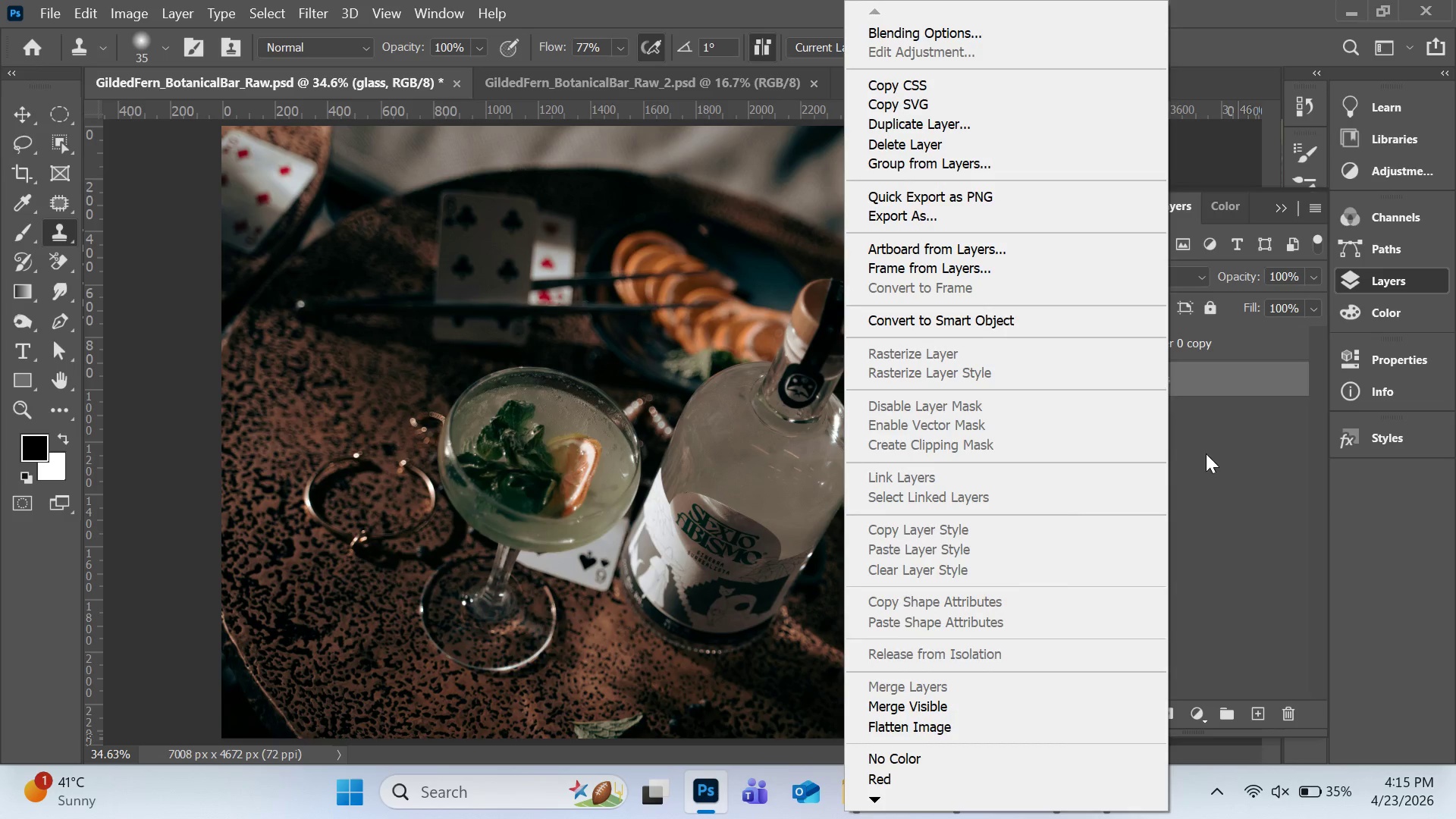 
left_click([1207, 454])
 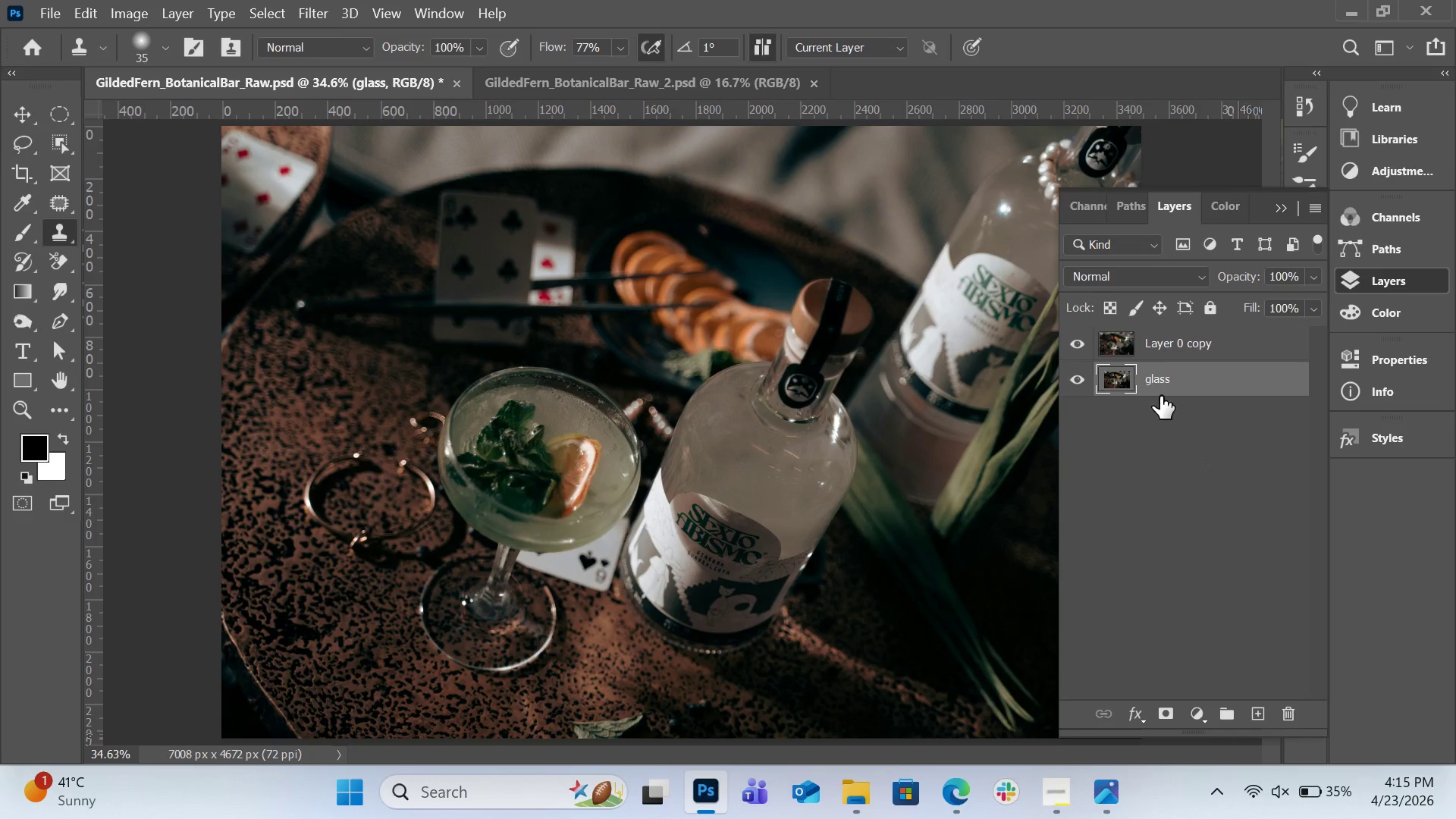 
hold_key(key=ControlRight, duration=1.25)
 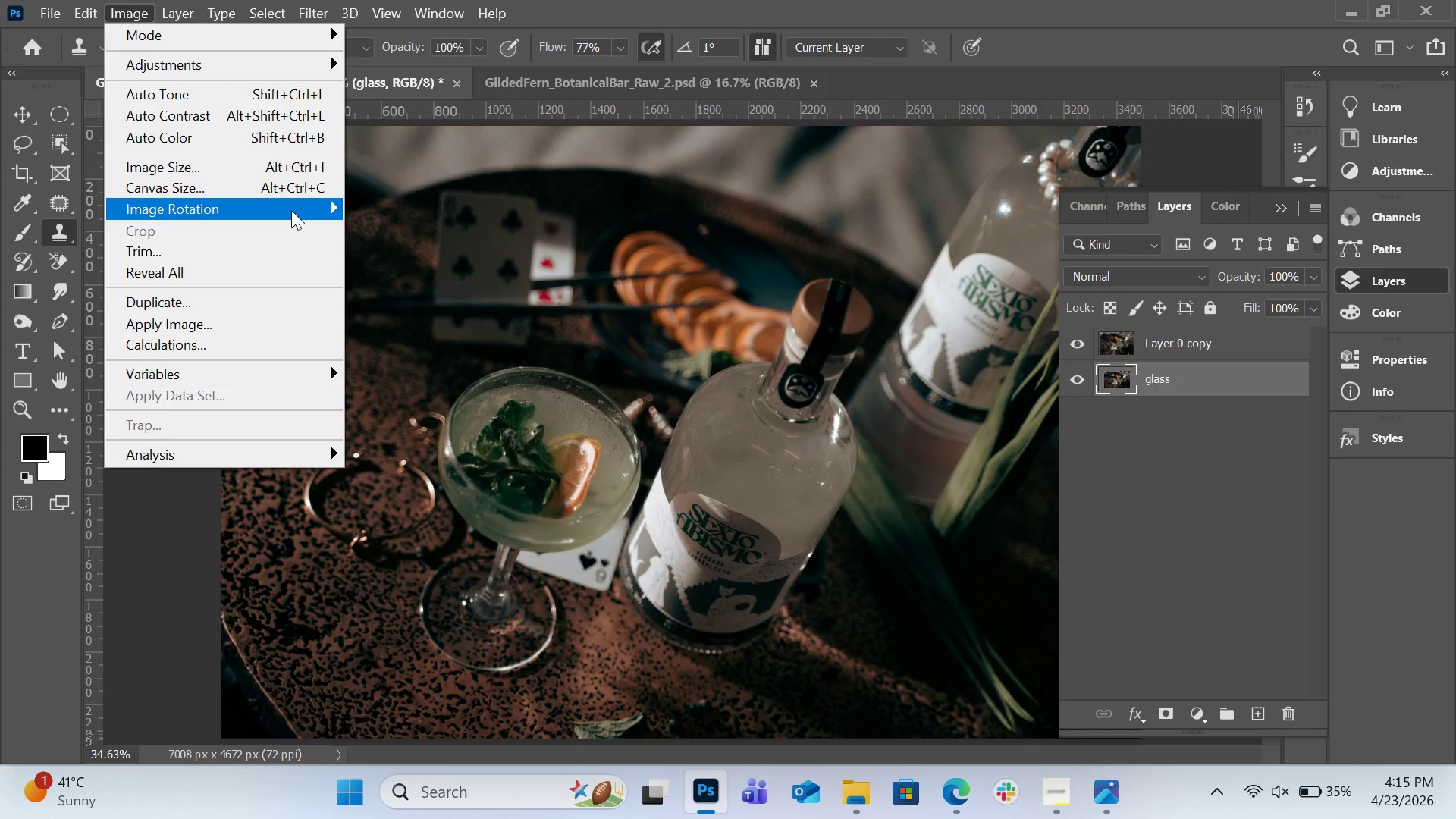 
left_click([287, 168])
 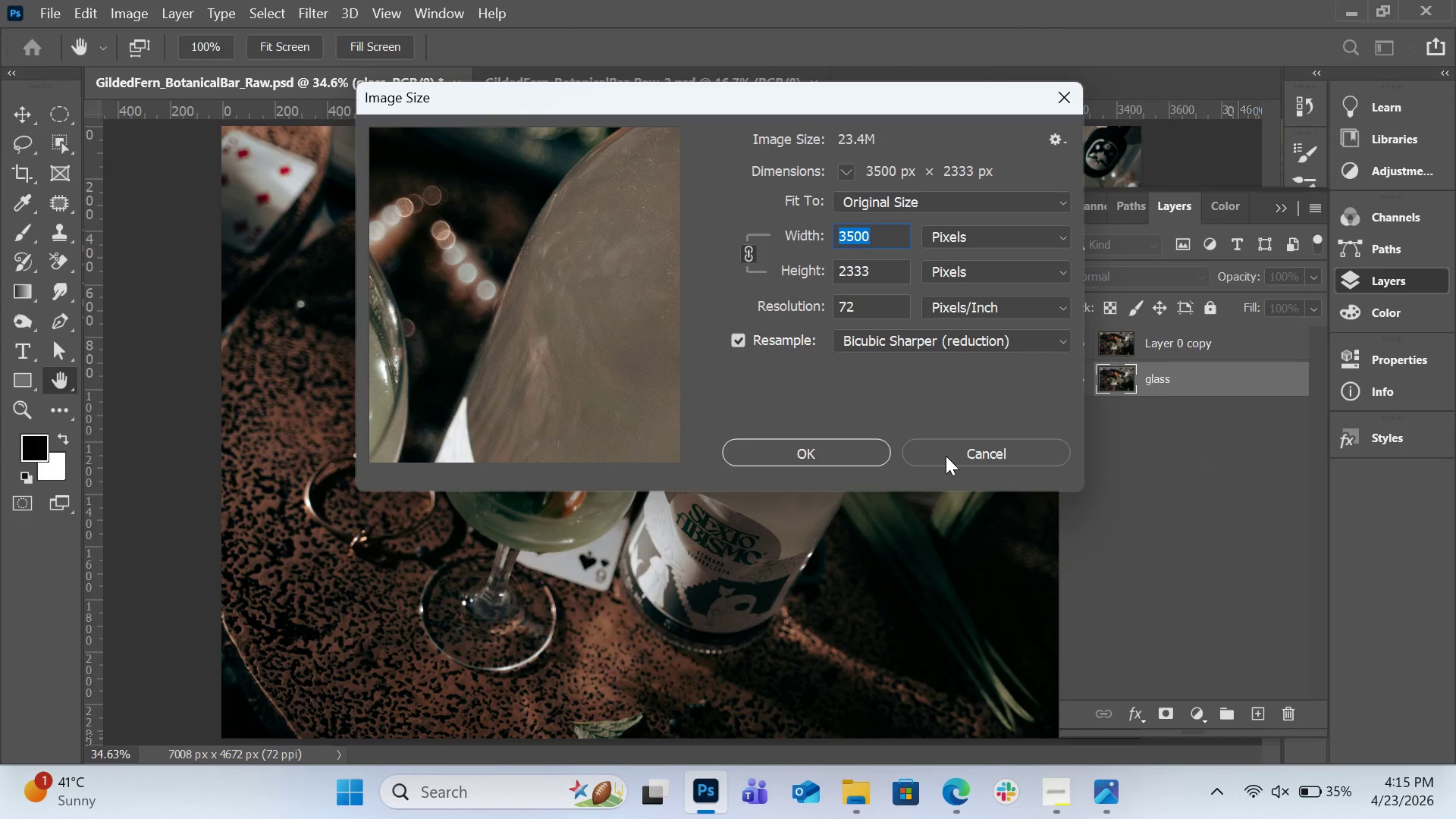 
left_click([946, 456])
 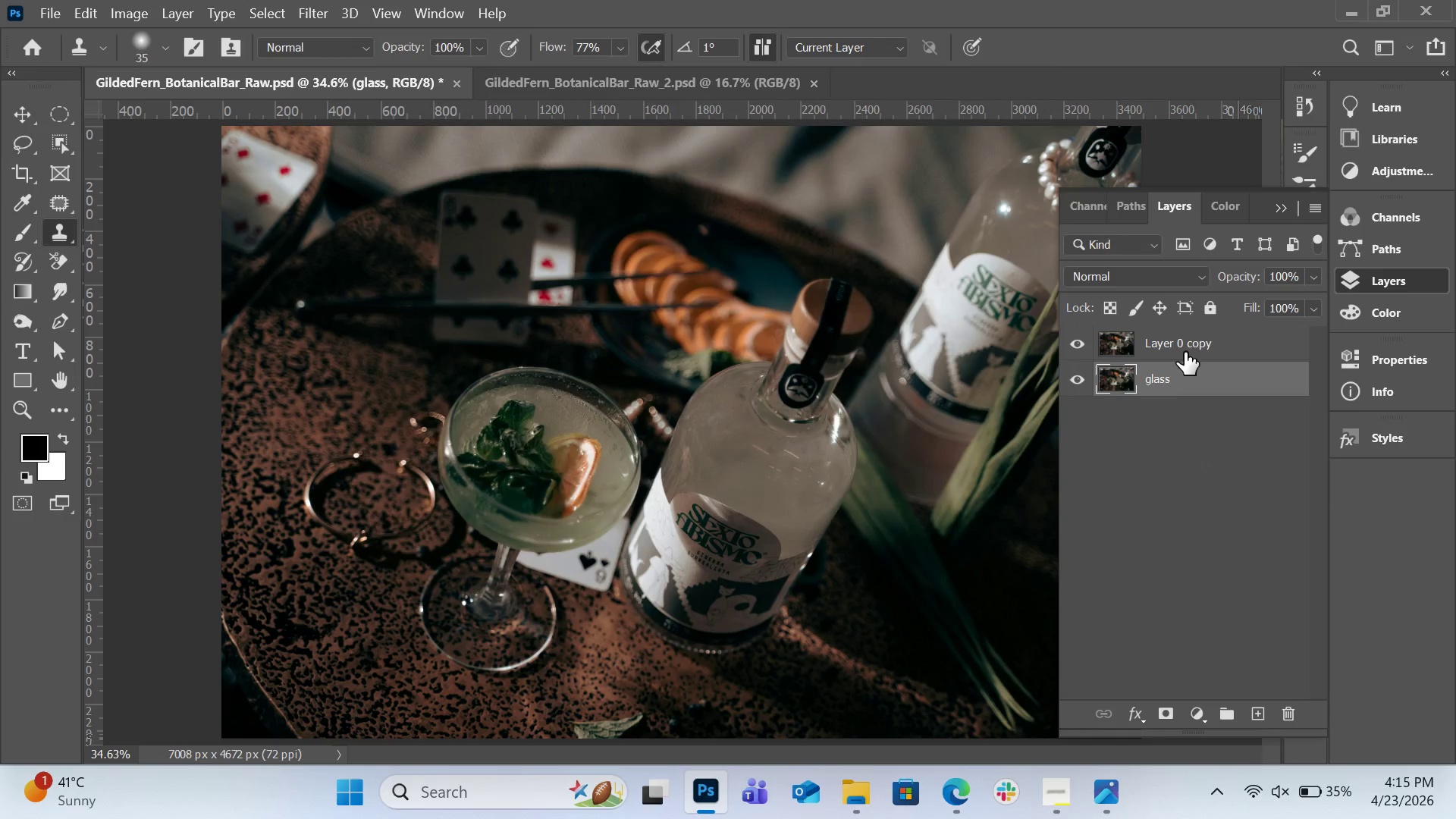 
left_click([1185, 352])
 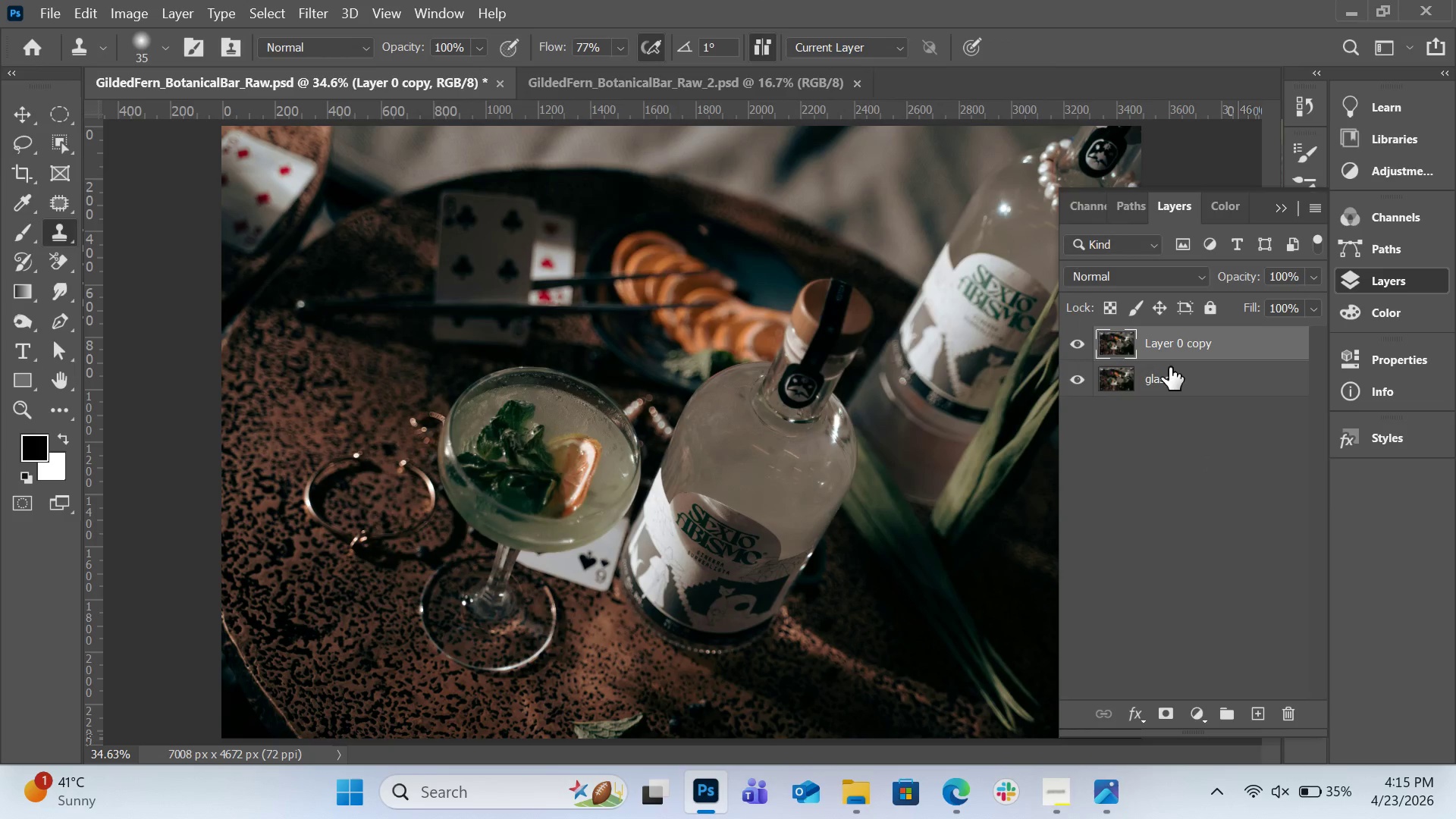 
left_click([1158, 378])
 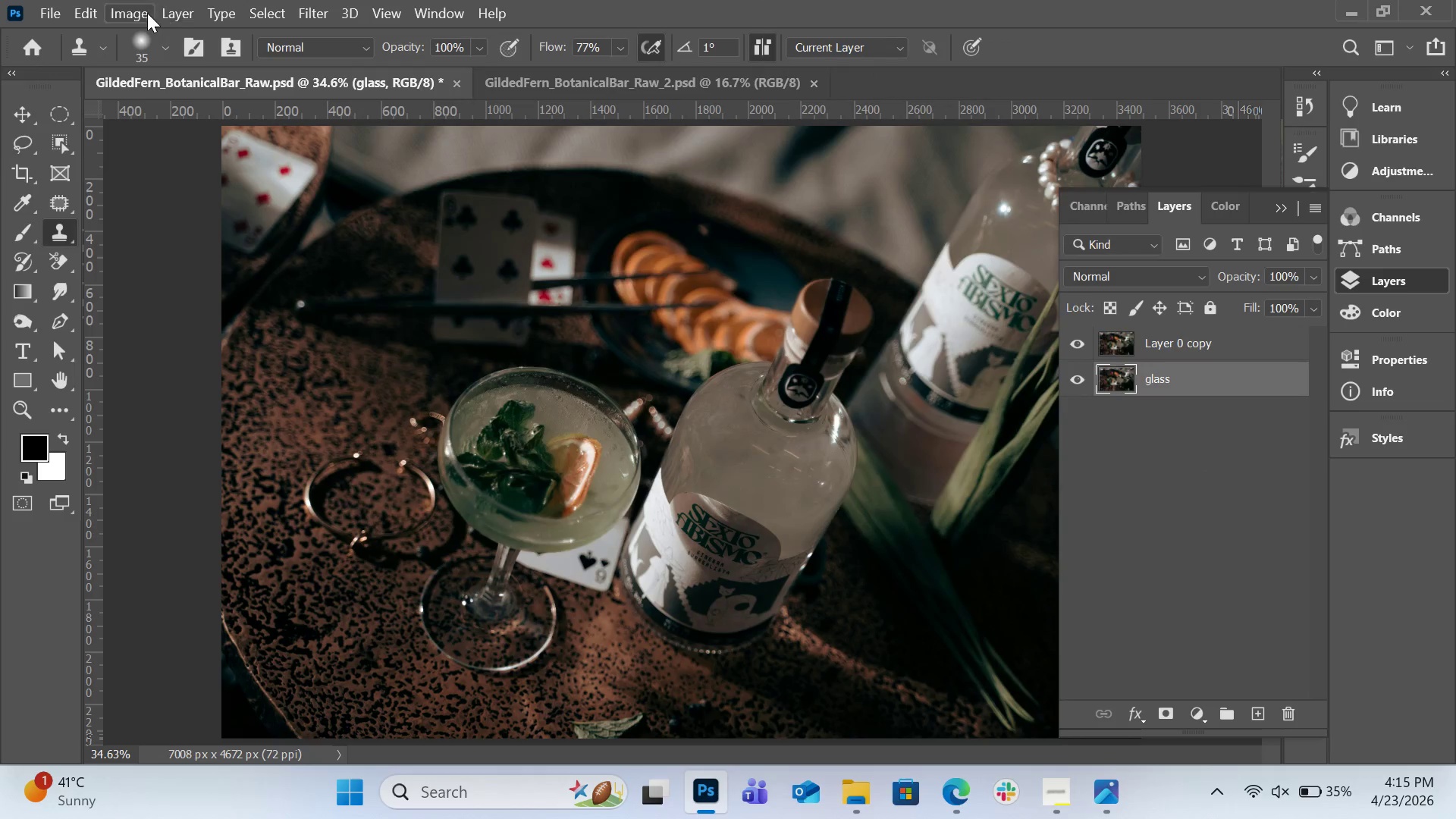 
left_click([147, 13])
 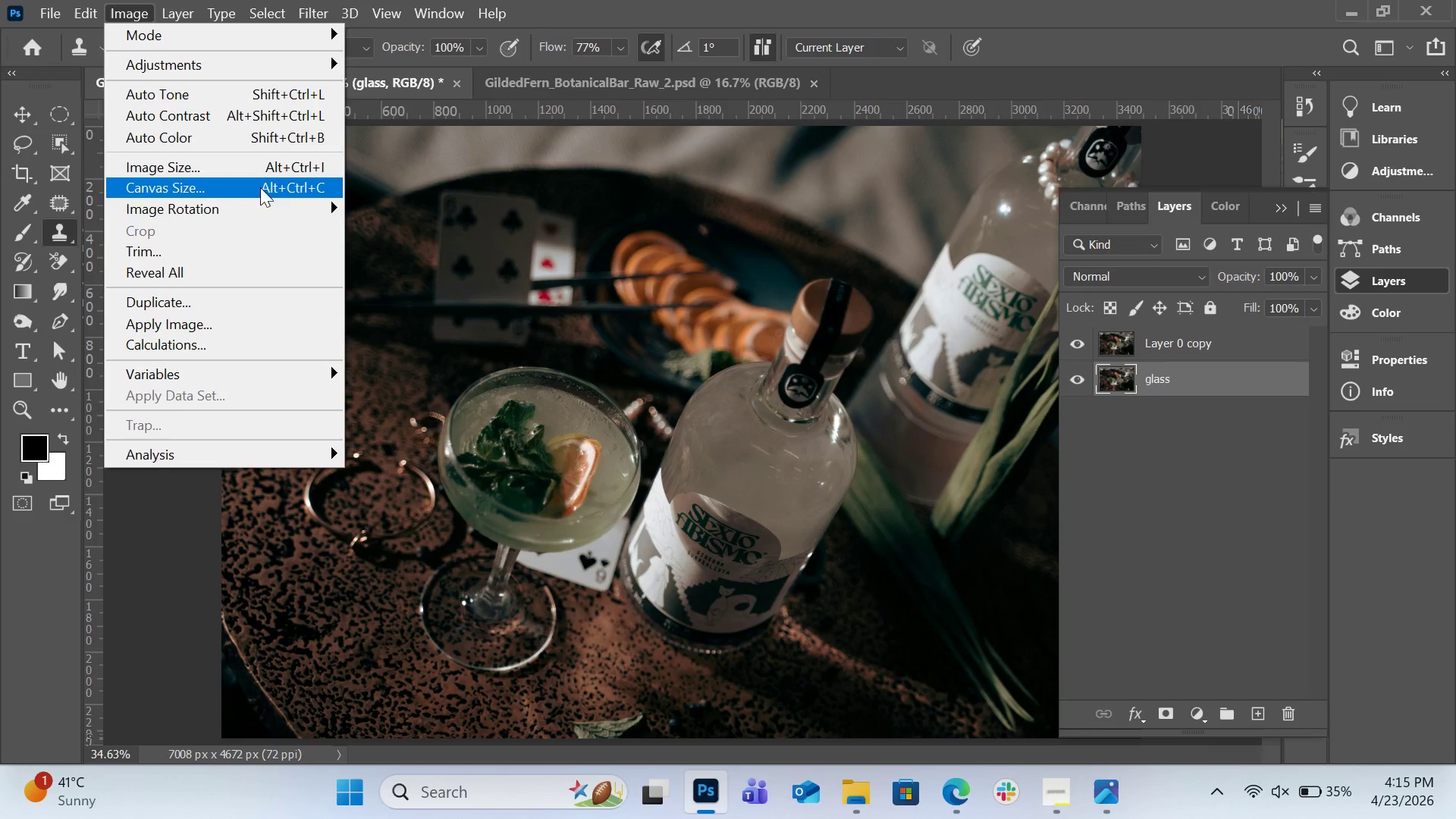 
left_click([259, 167])
 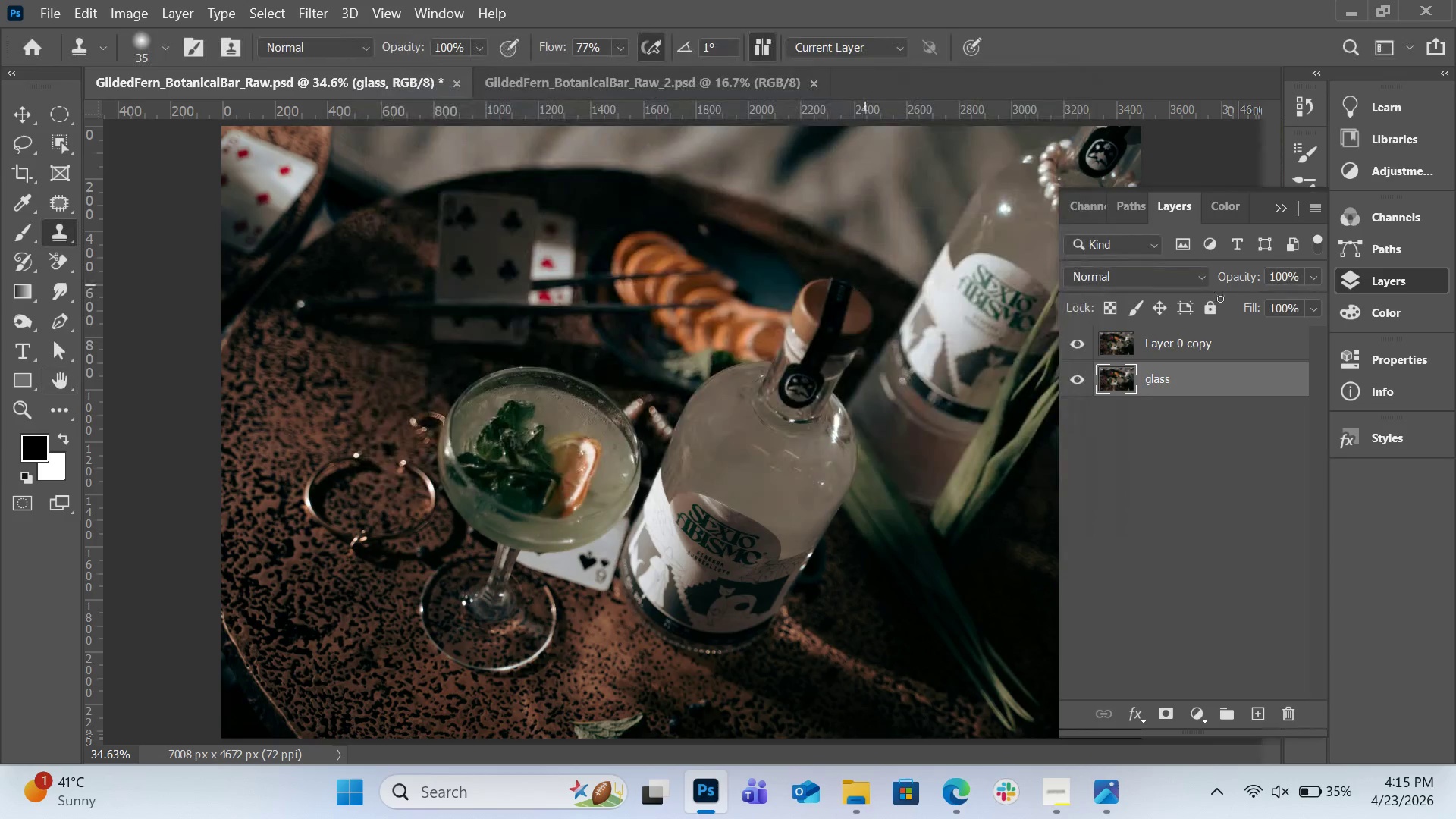 
left_click([1175, 345])
 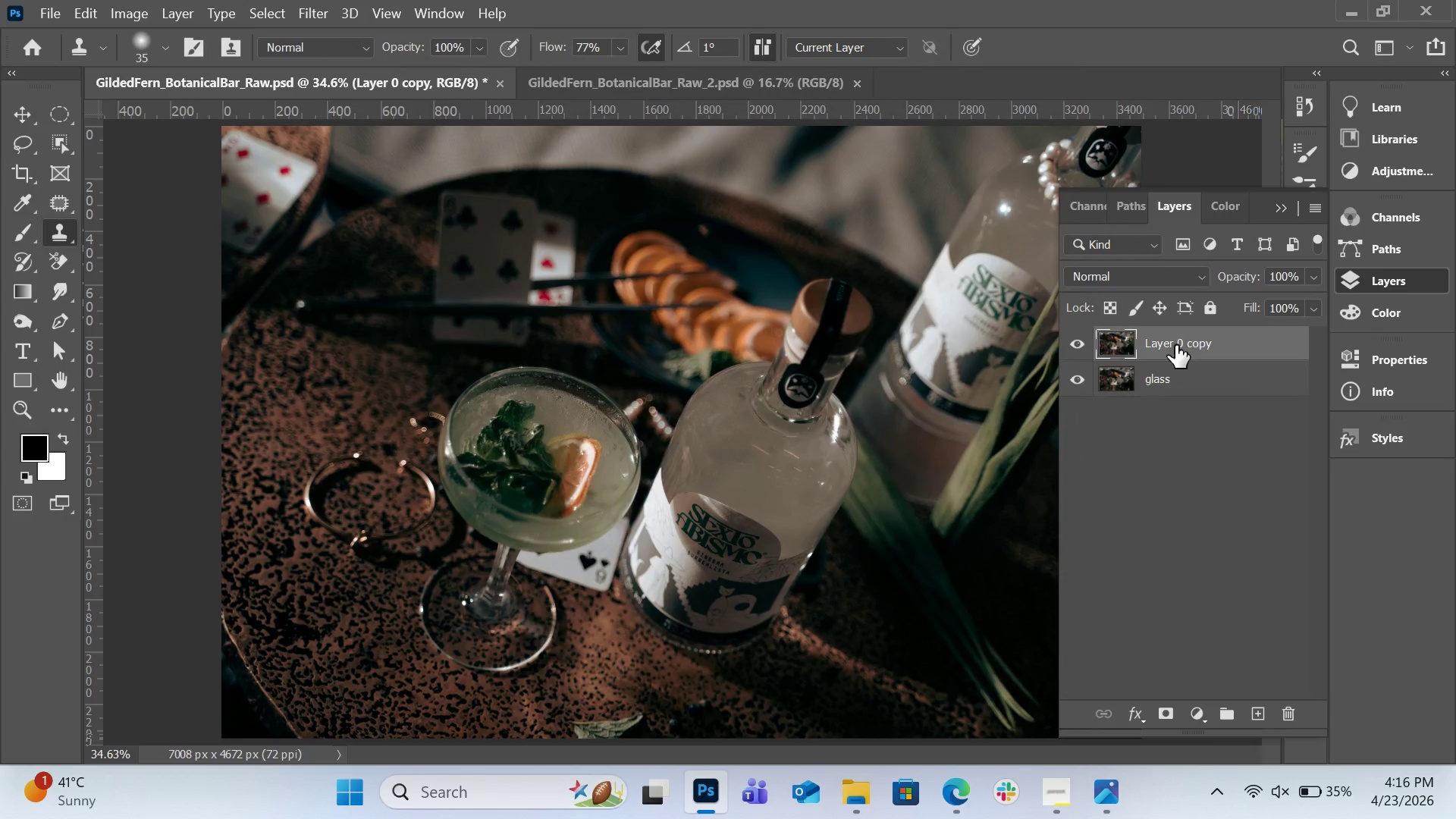 
double_click([1175, 345])
 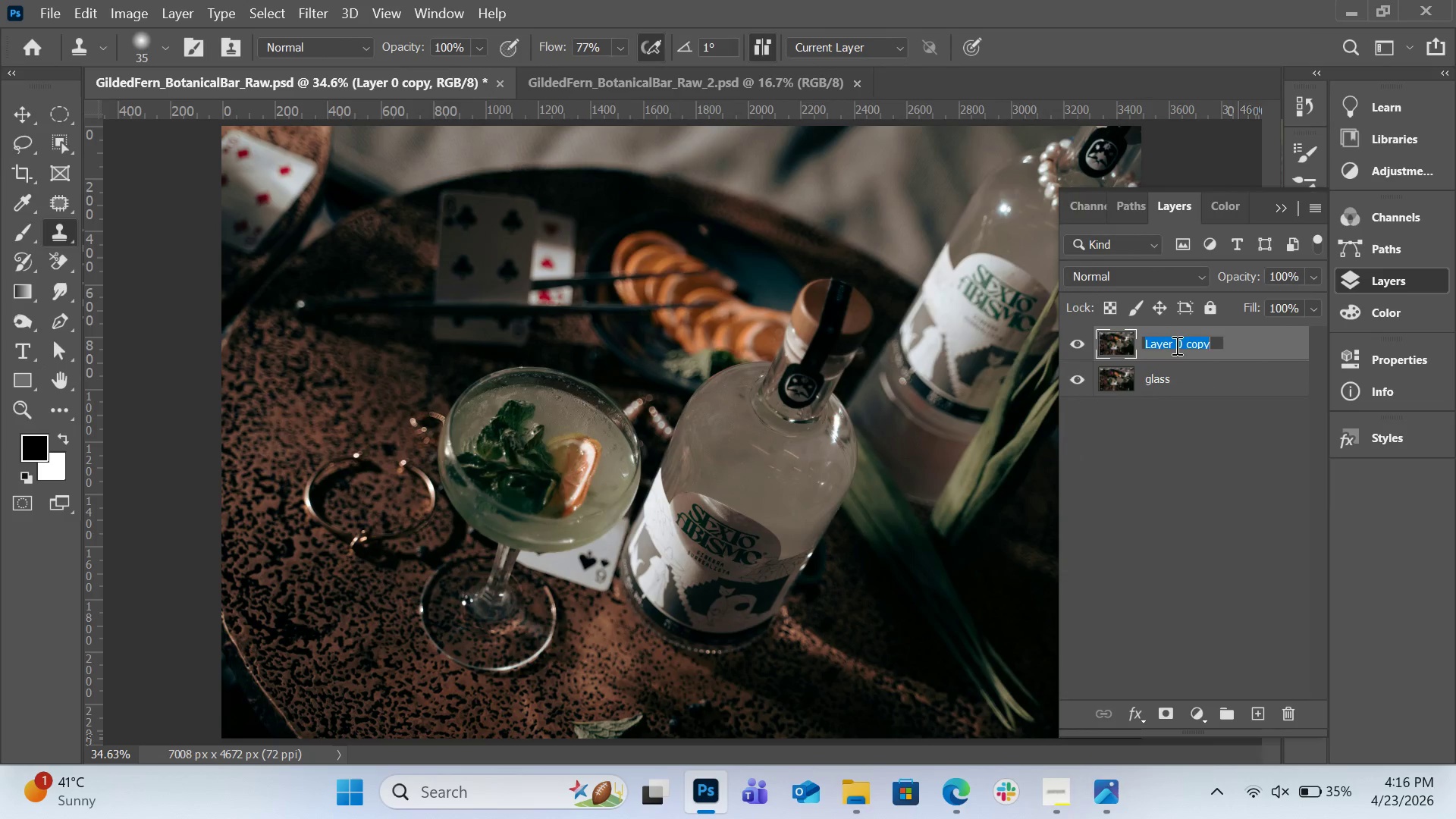 
type(cleaning)
 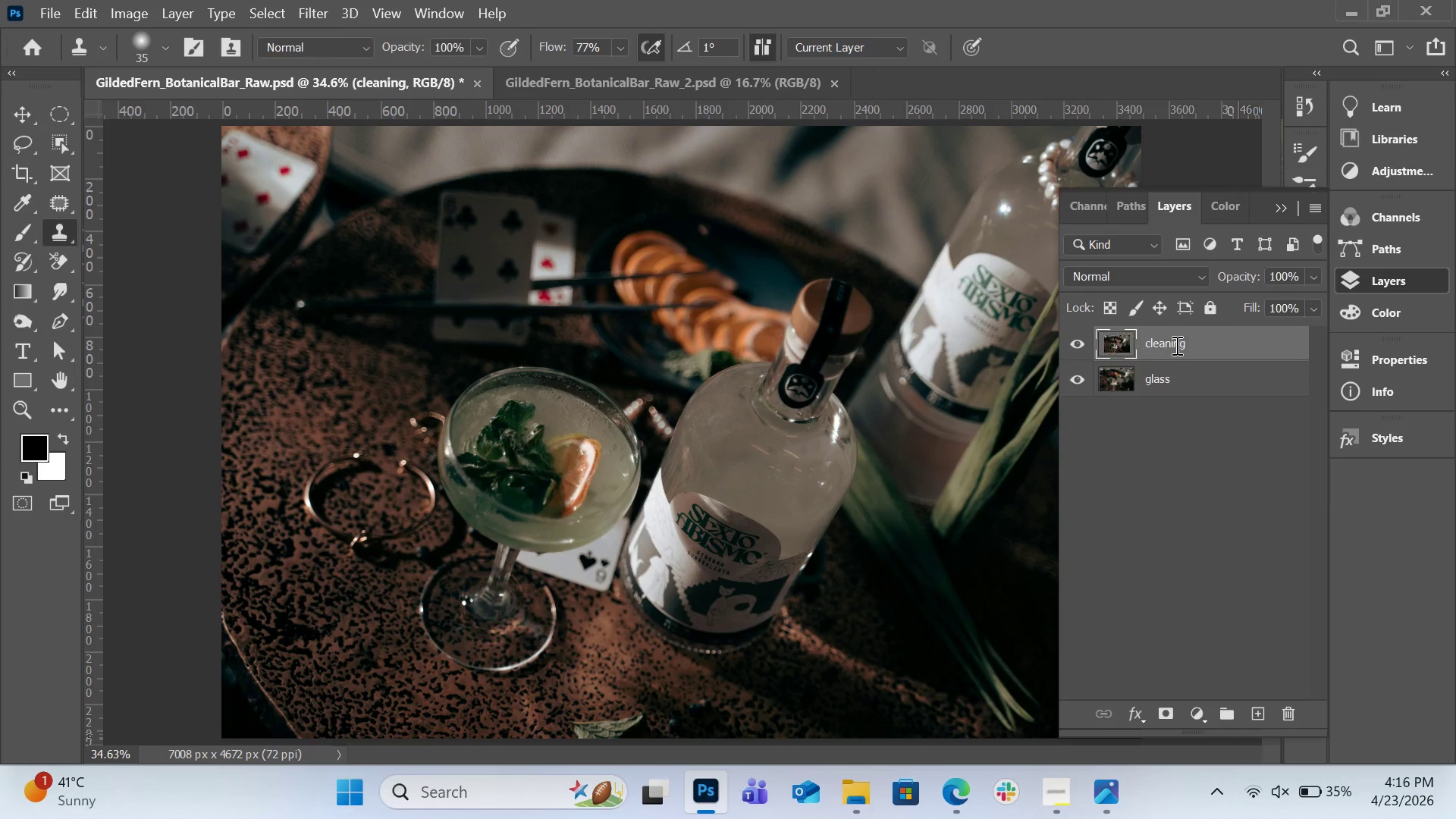 
key(Enter)
 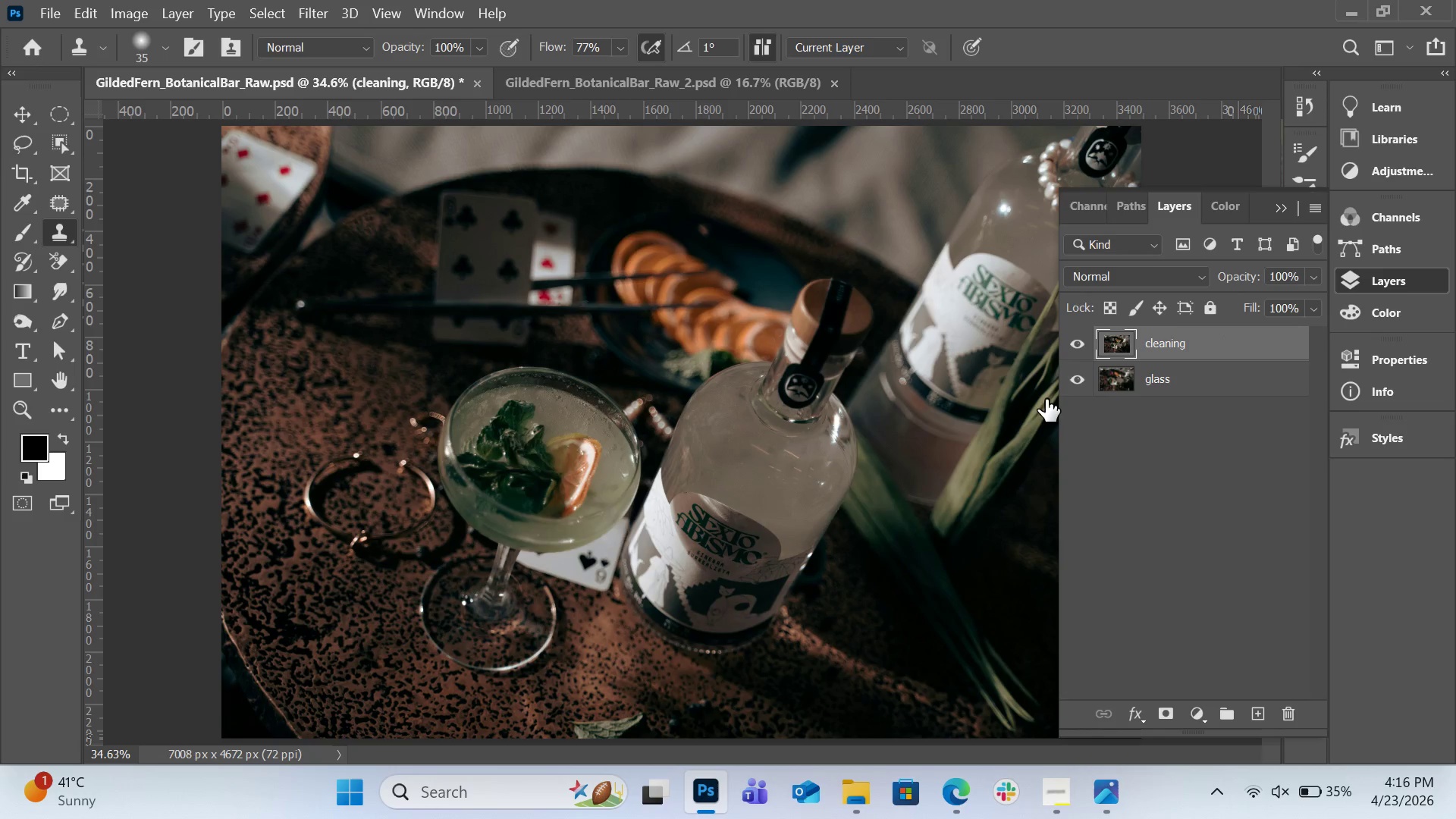 
key(Control+Equal)
 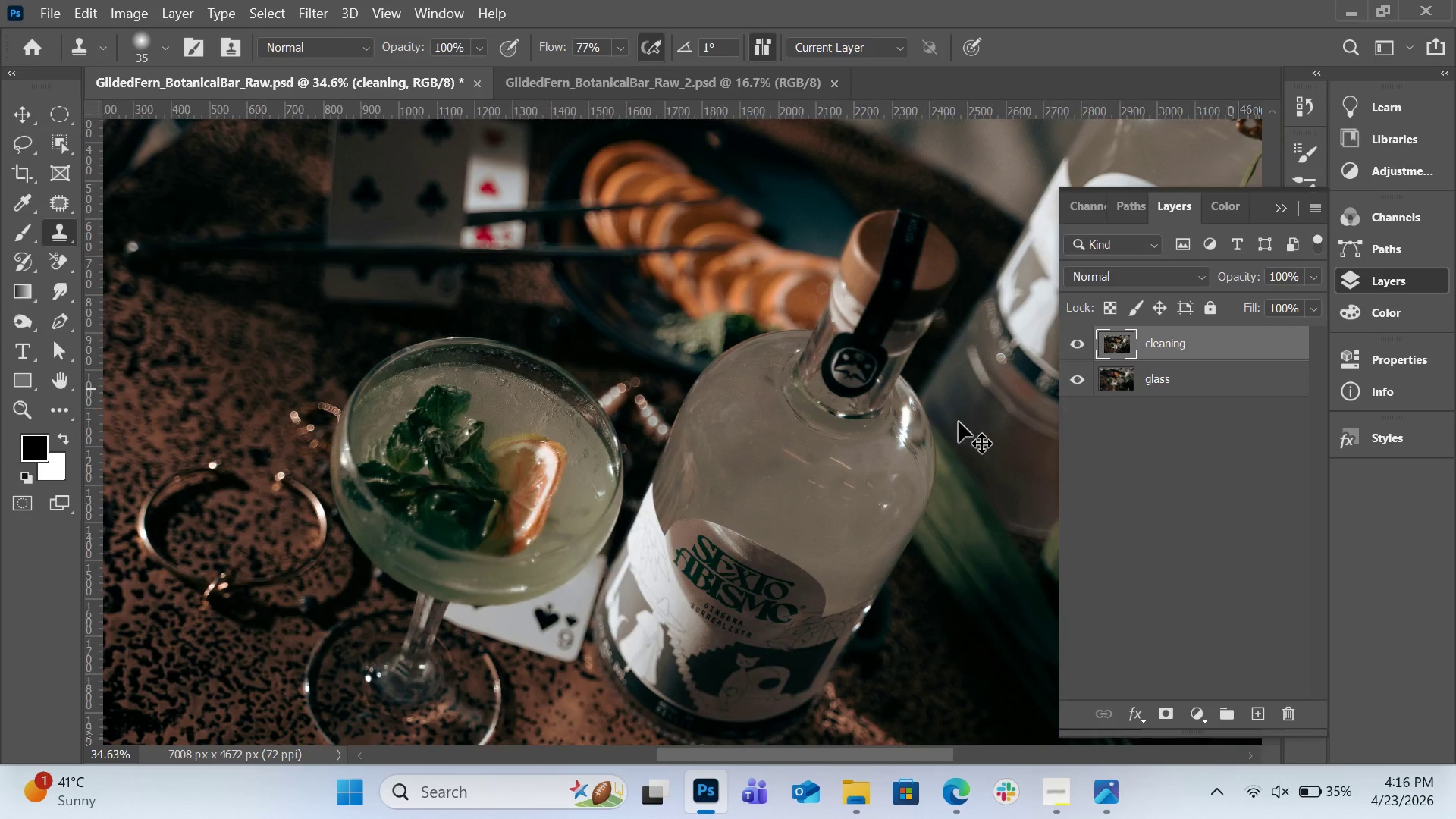 
key(Control+Equal)
 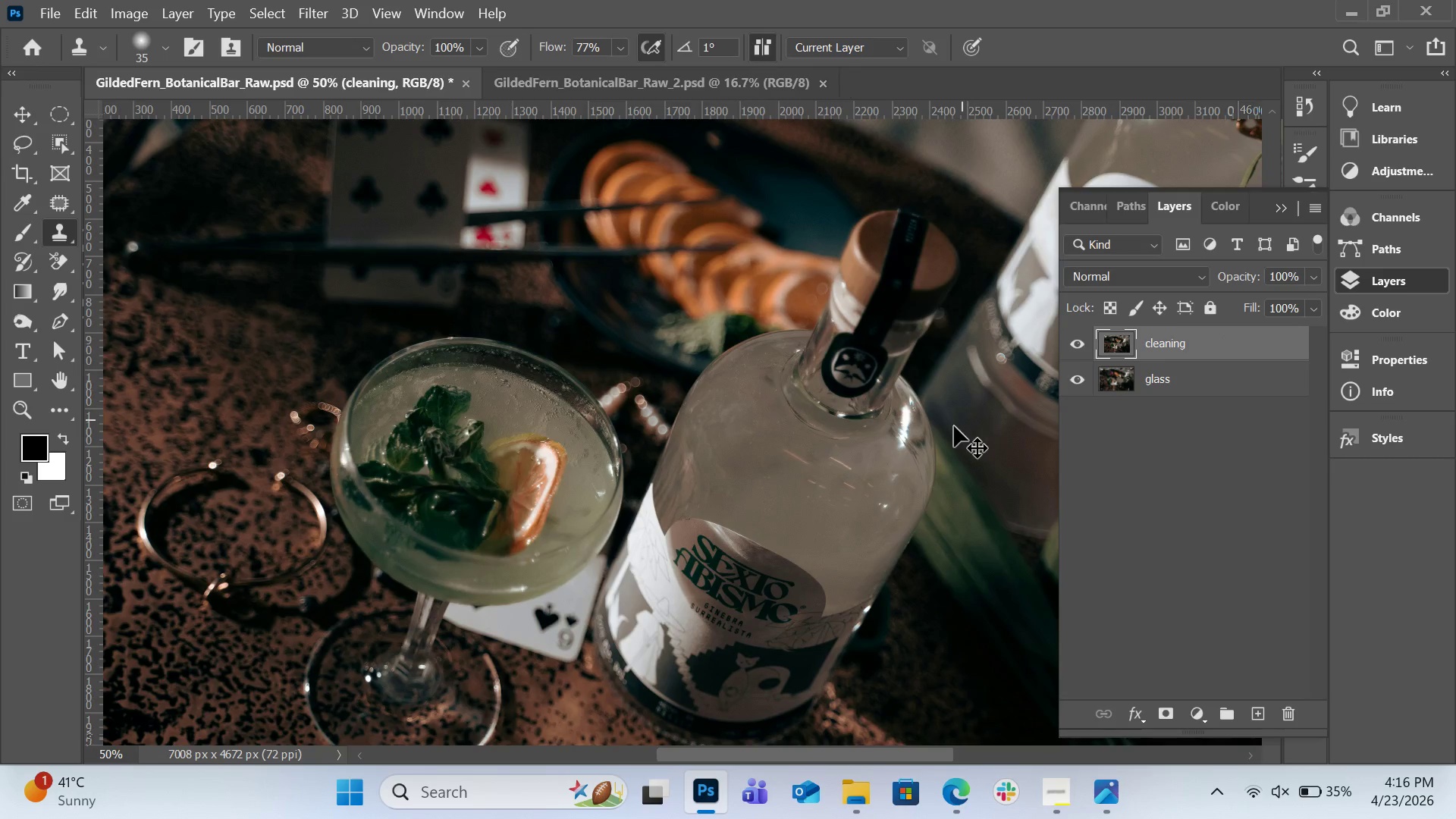 
key(Control+Equal)
 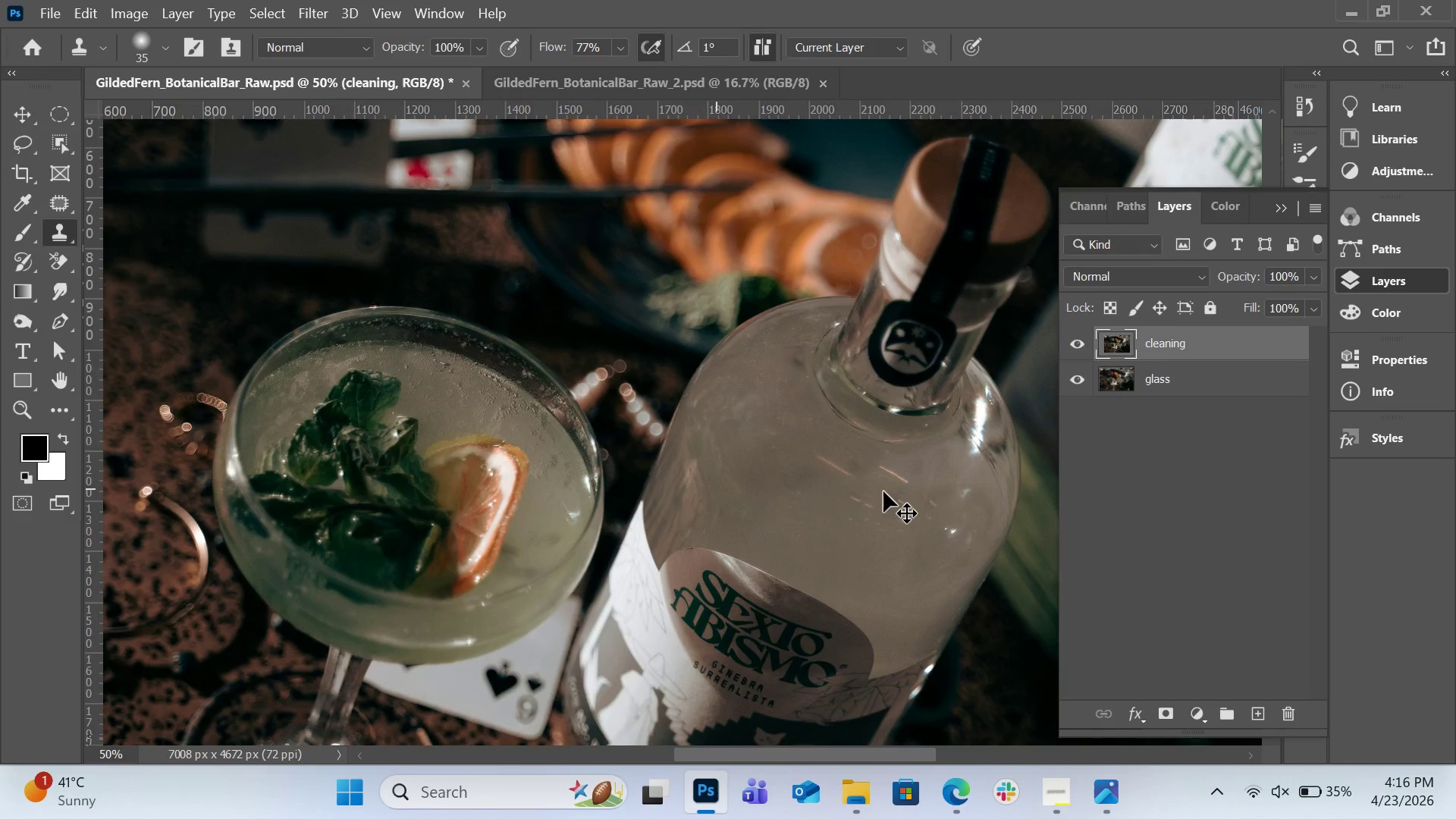 
key(Control+Equal)
 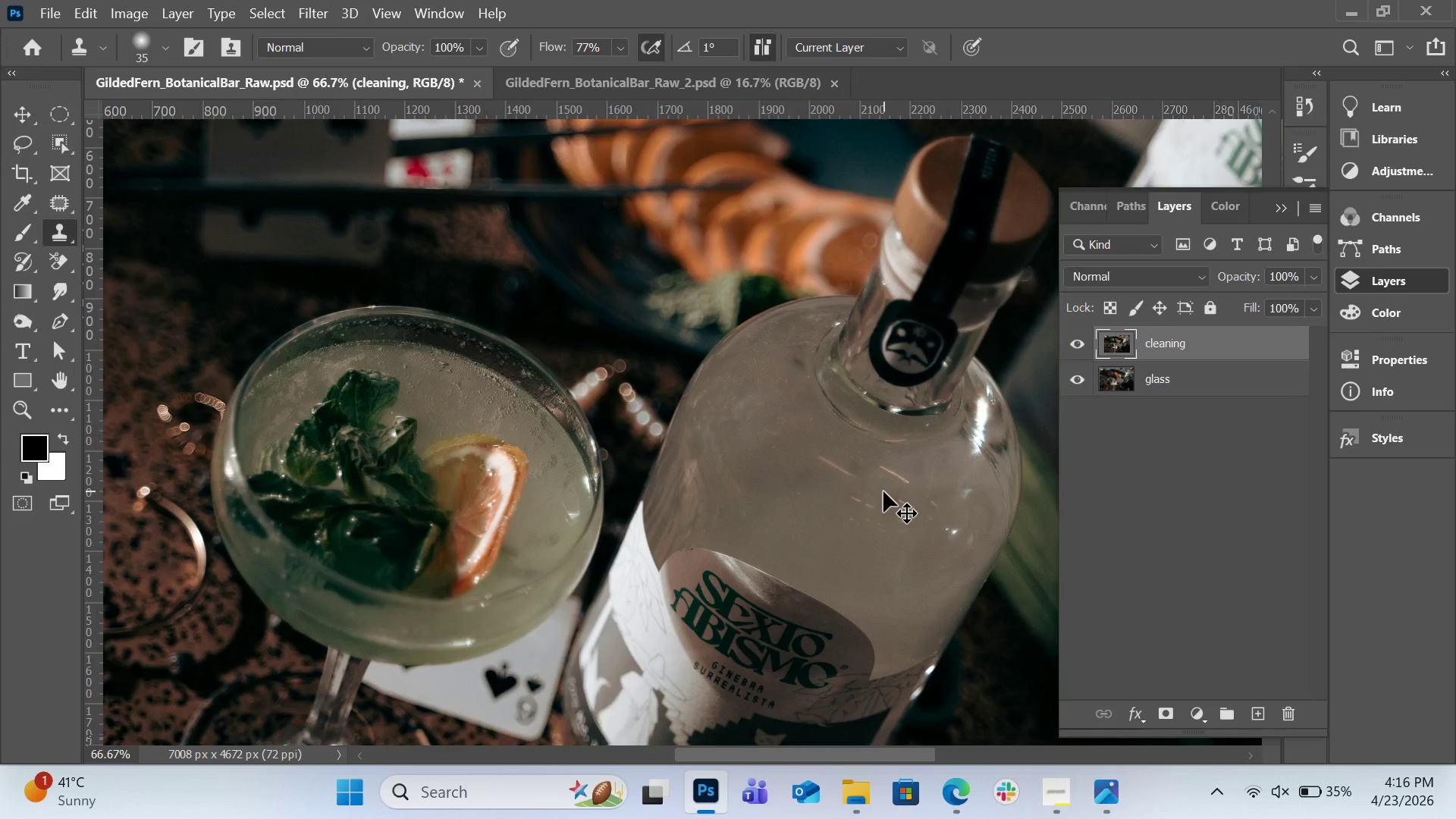 
key(Control+Equal)
 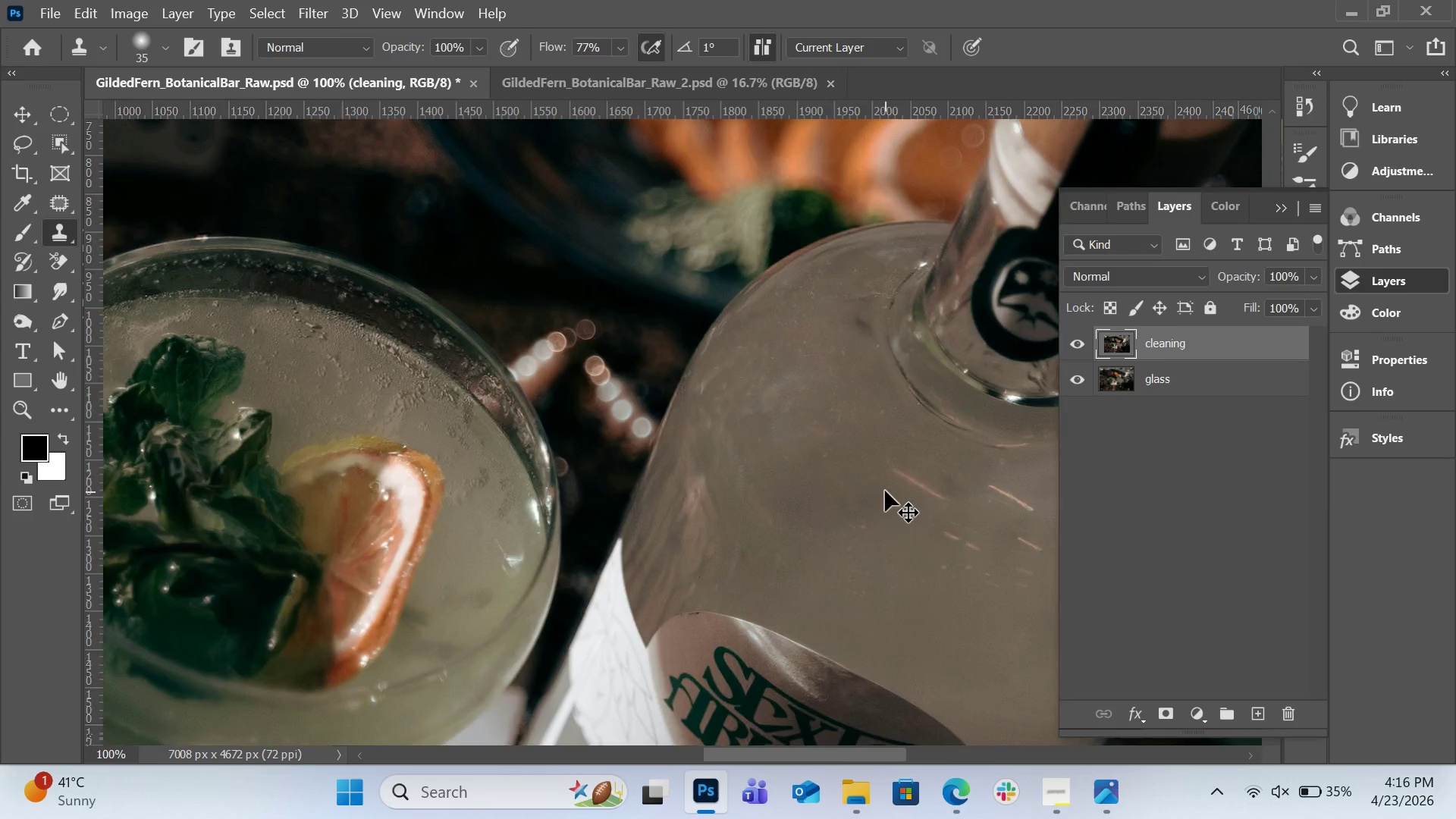 
key(Control+Equal)
 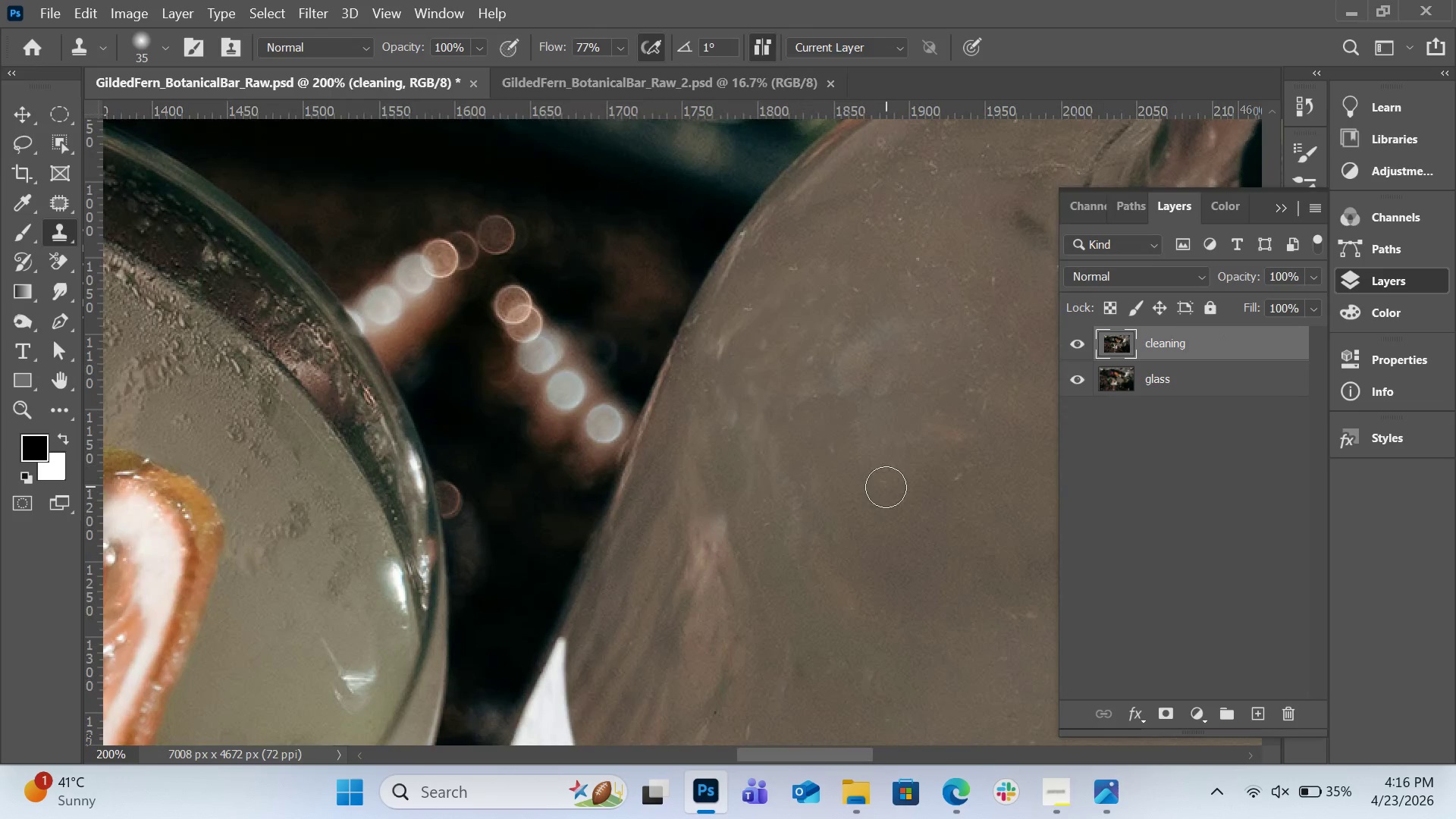 
key(H)
 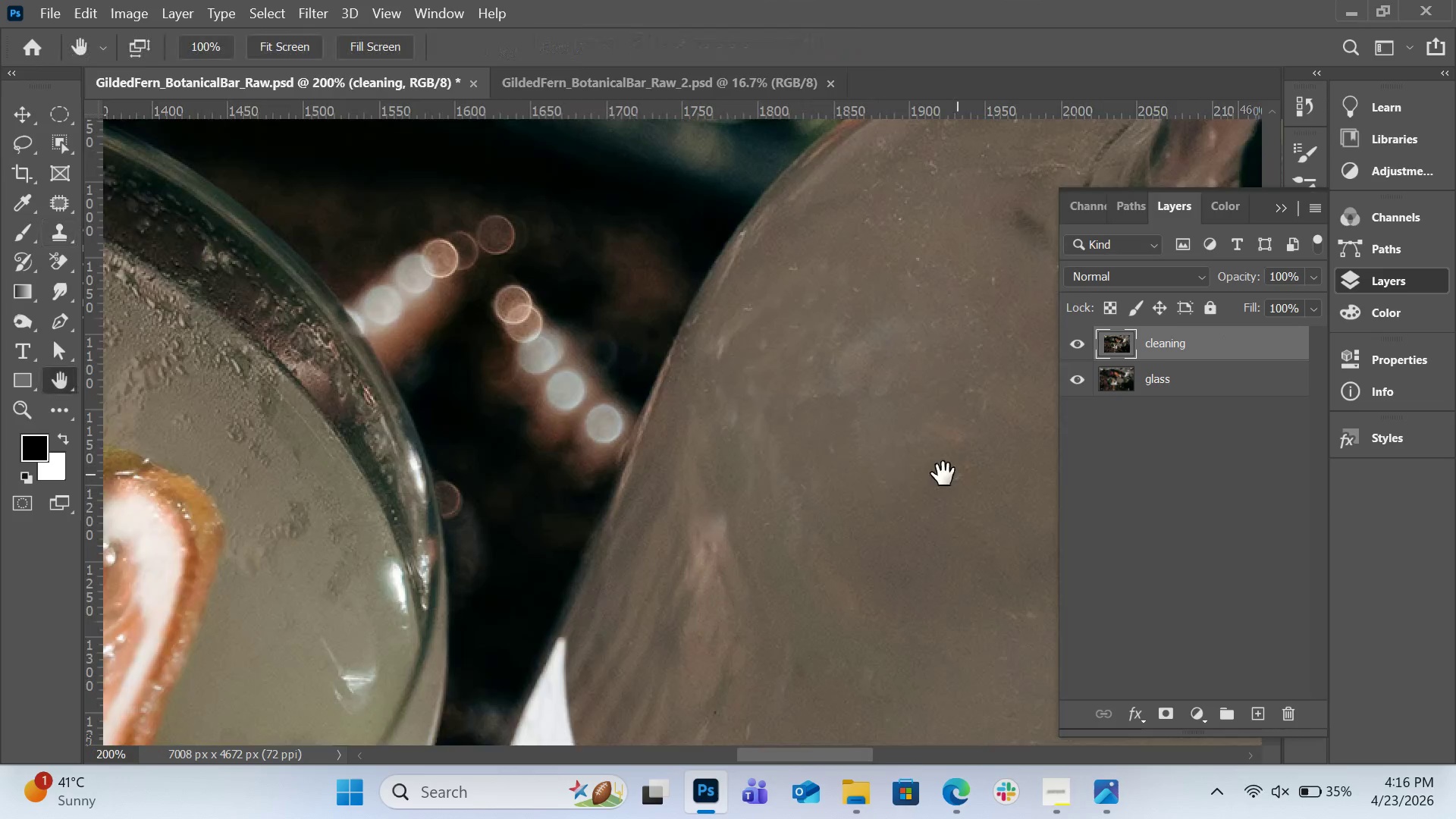 
left_click_drag(start_coordinate=[957, 474], to_coordinate=[454, 474])
 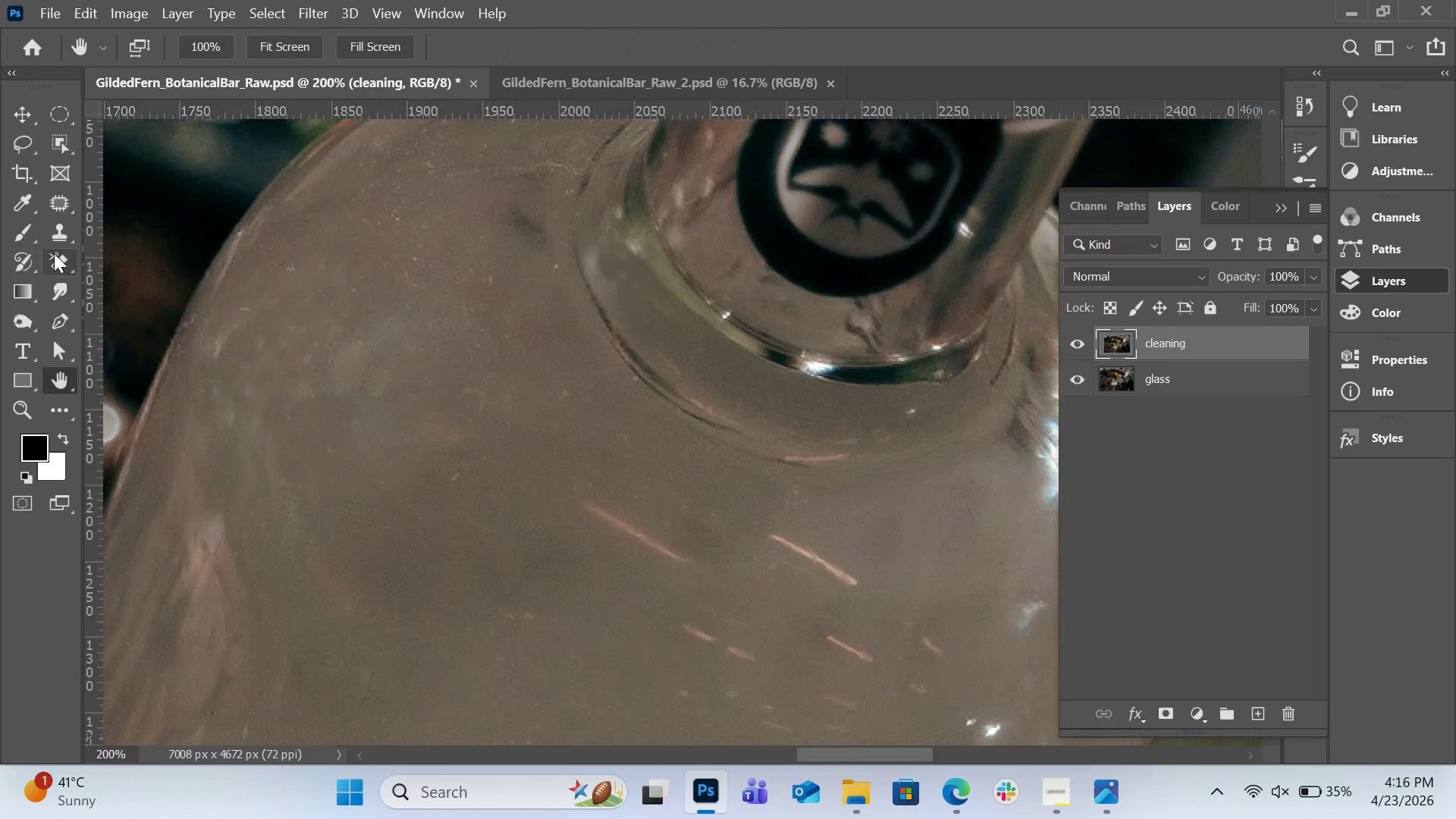 
left_click([55, 240])
 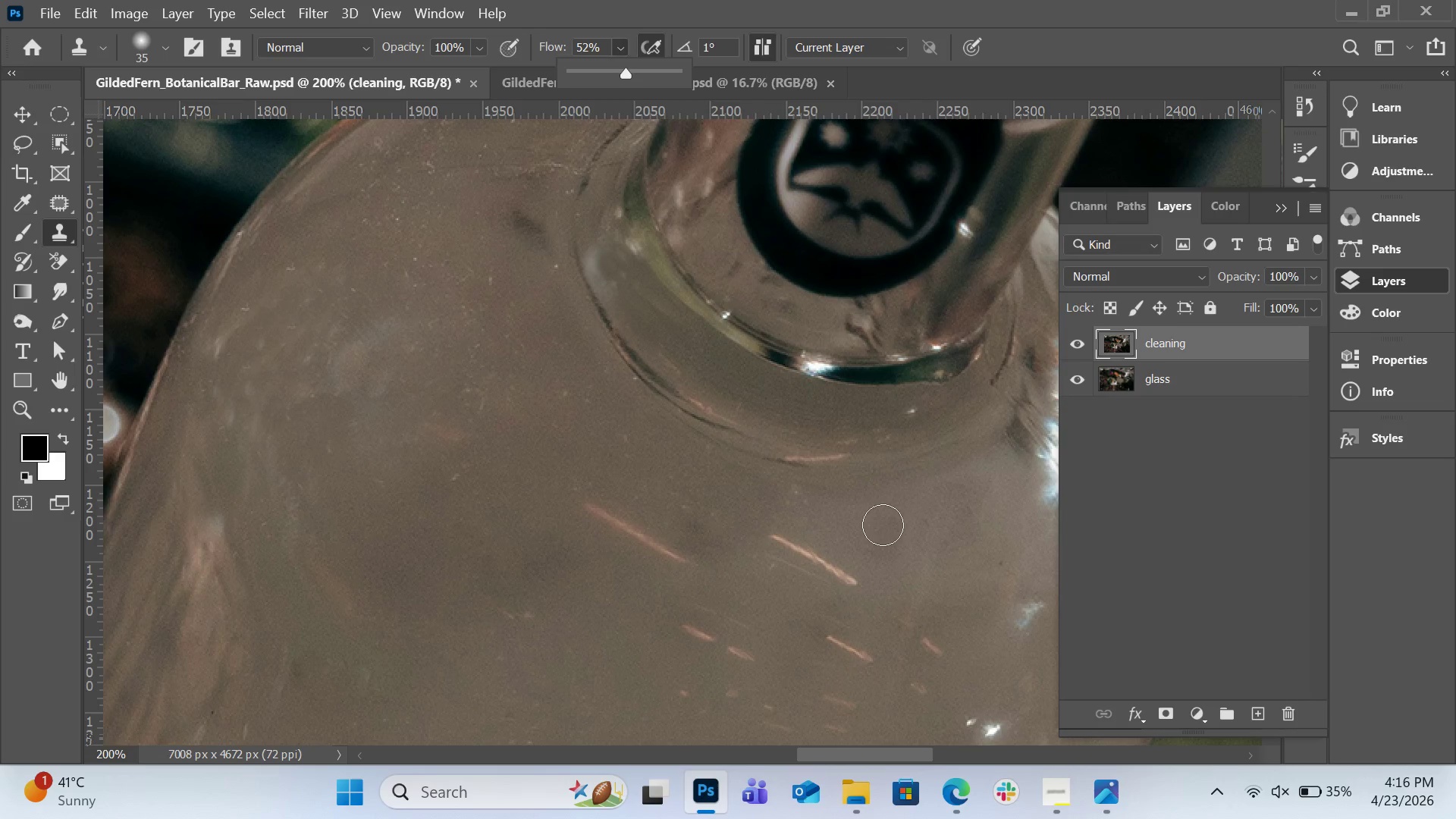 
key(BracketLeft)
 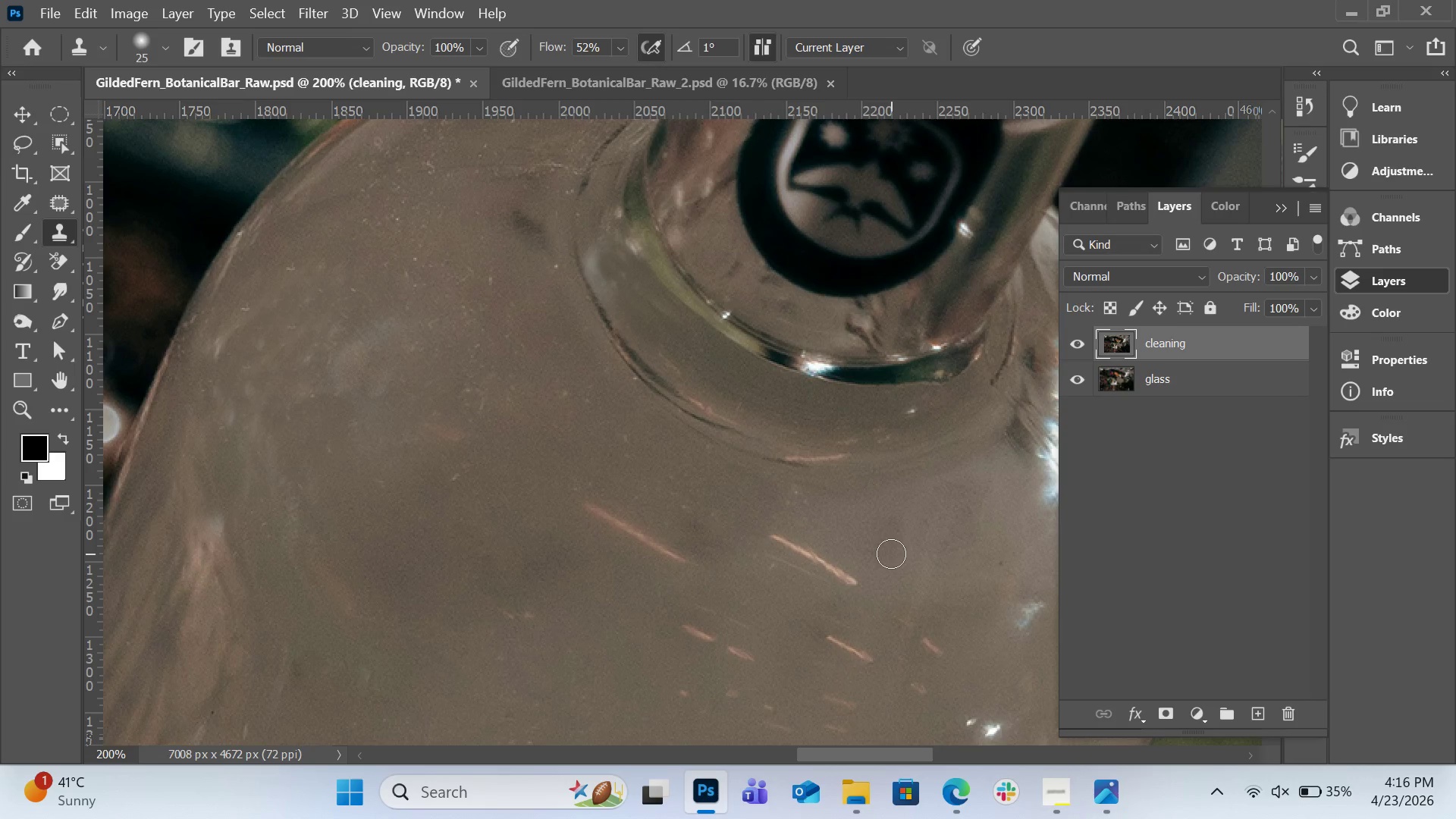 
key(BracketLeft)
 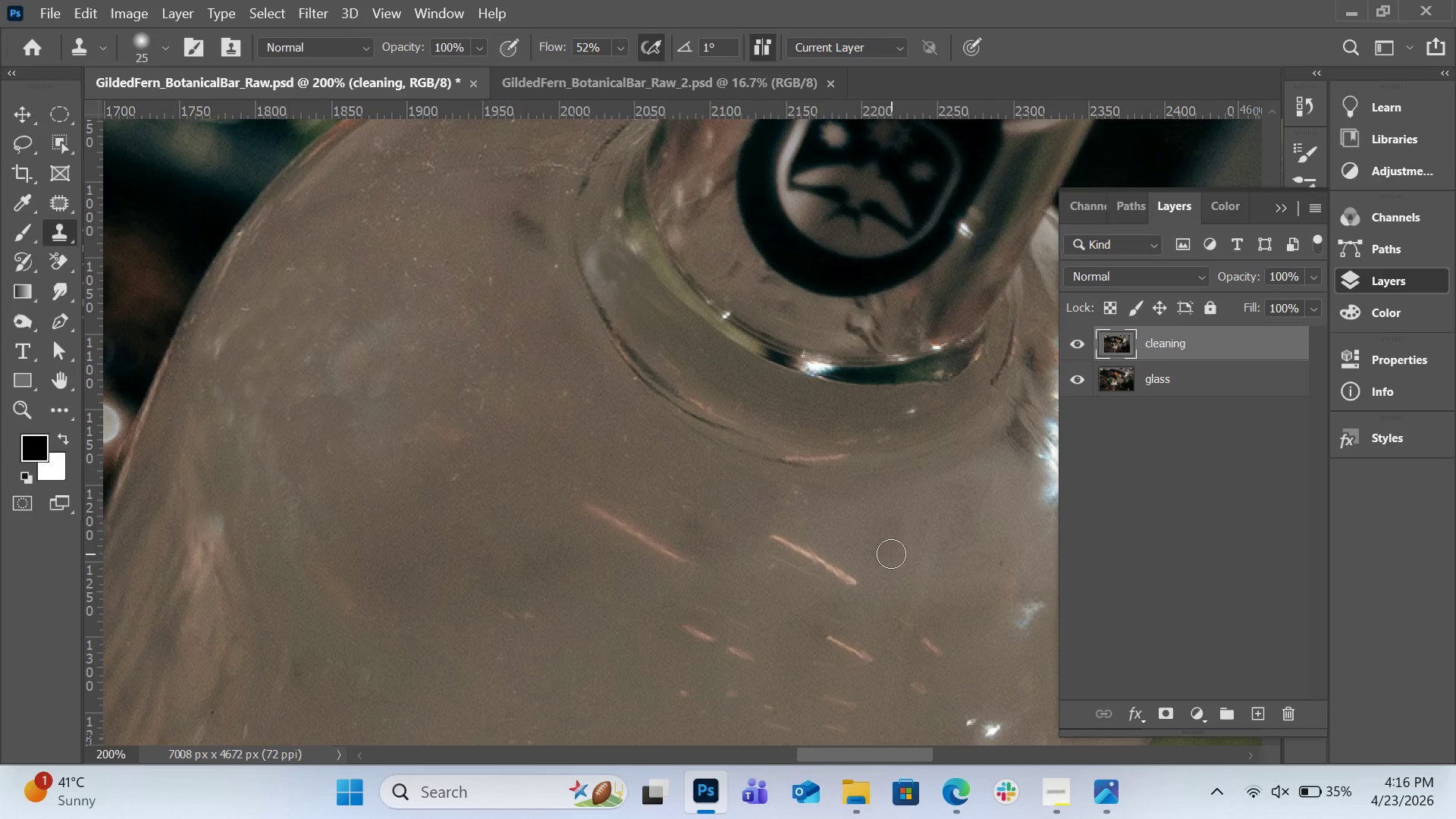 
hold_key(key=AltLeft, duration=0.64)
 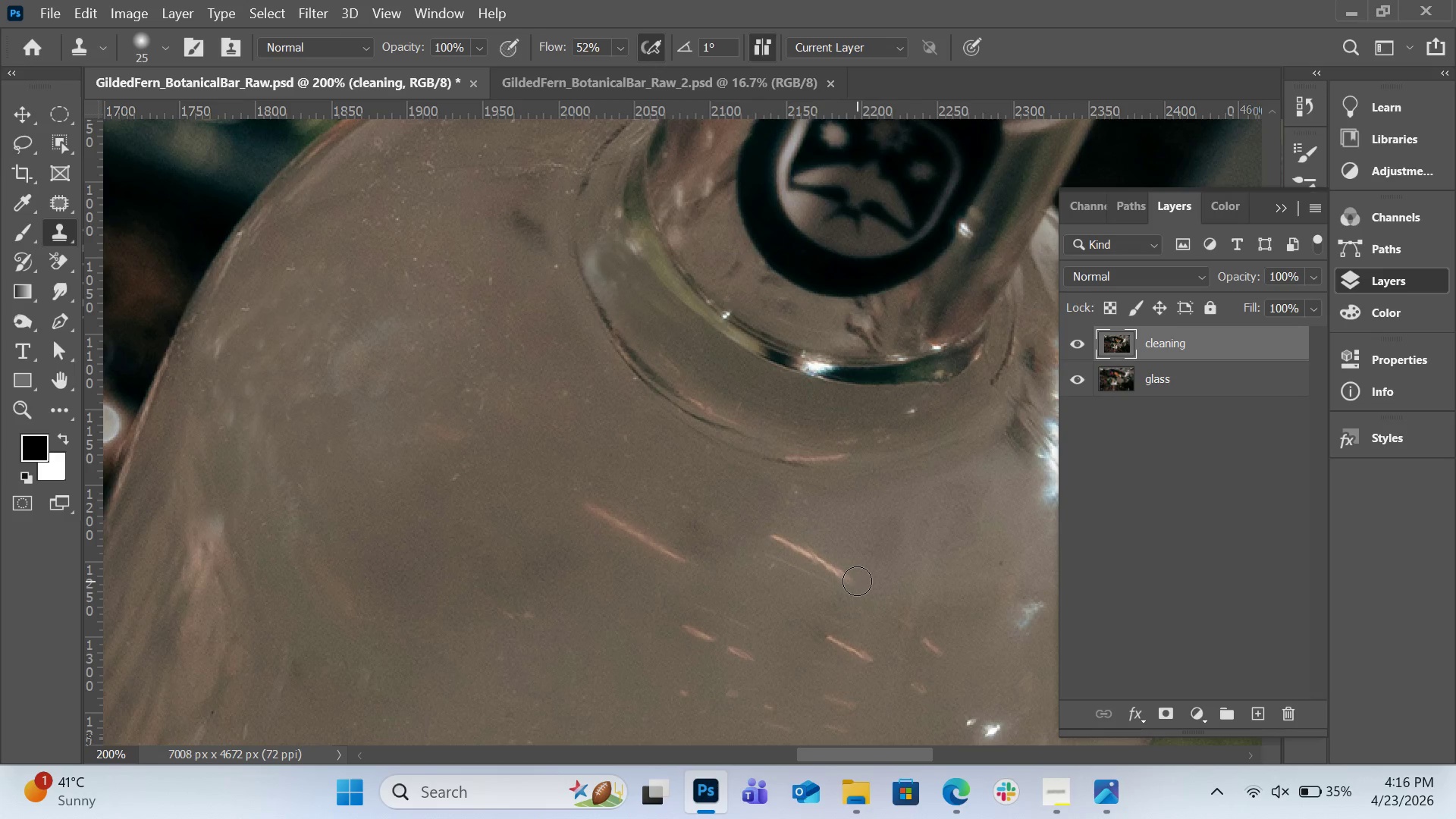 
left_click_drag(start_coordinate=[857, 581], to_coordinate=[786, 541])
 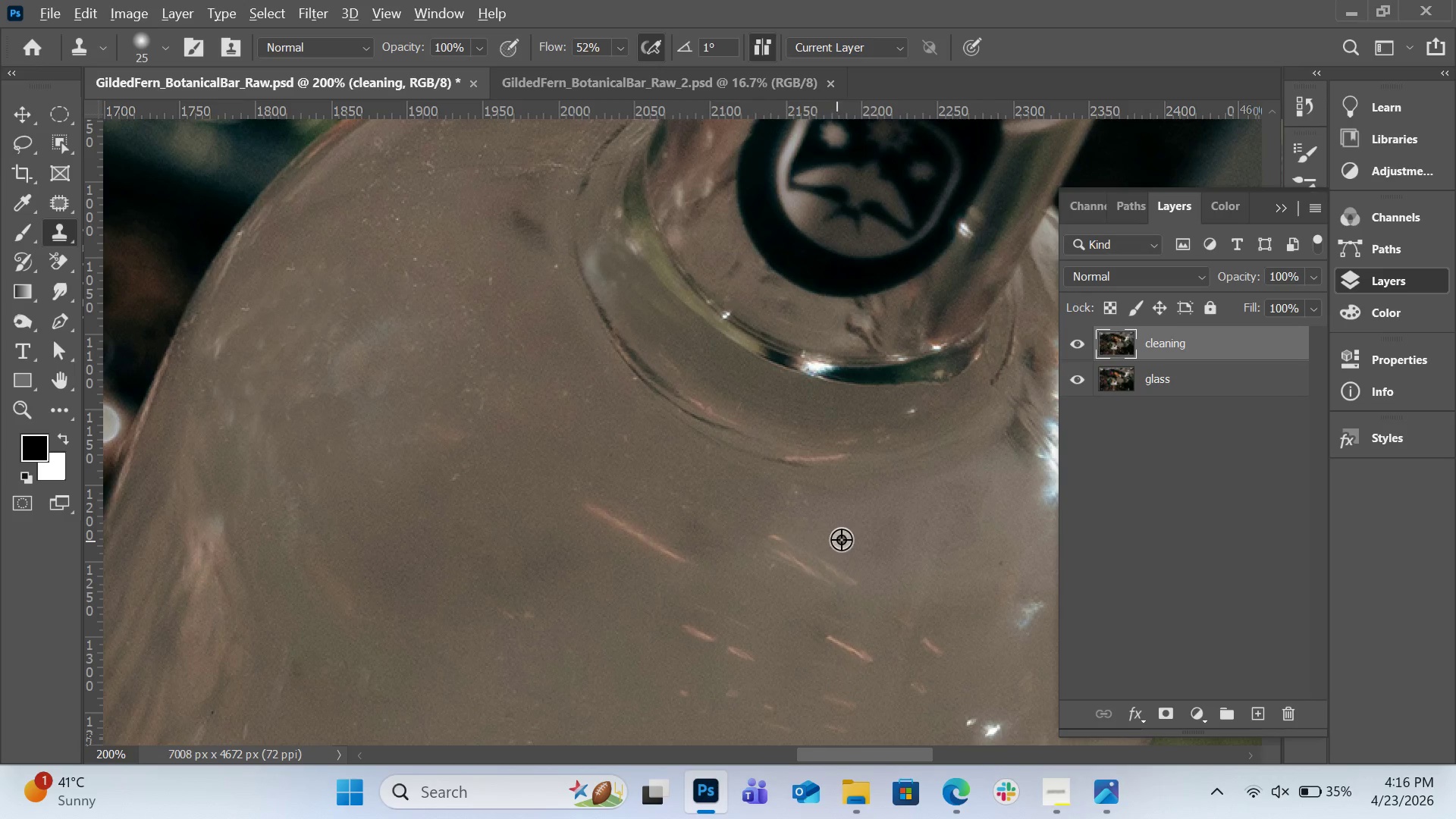 
hold_key(key=AltLeft, duration=0.52)
 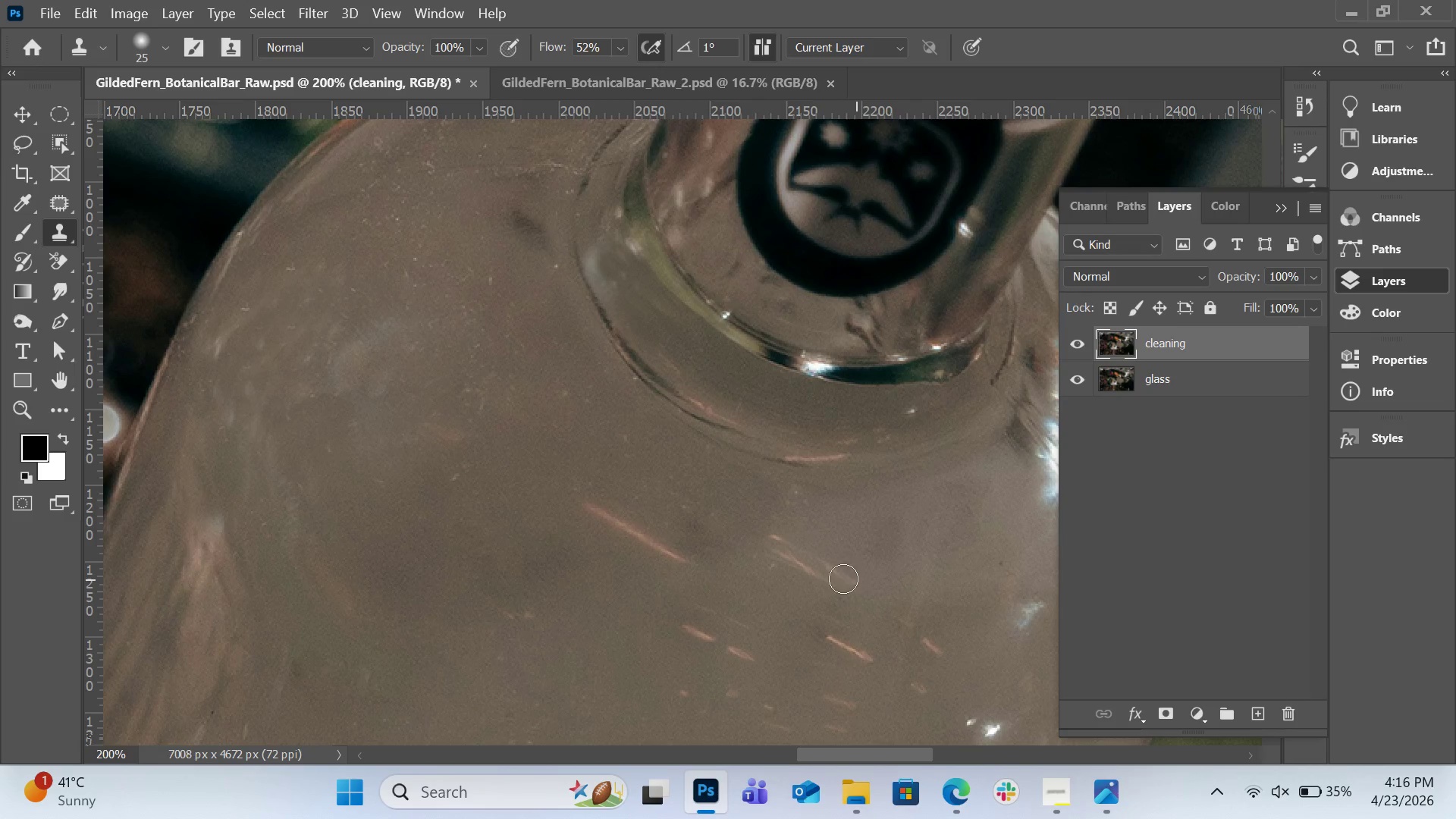 
left_click_drag(start_coordinate=[856, 579], to_coordinate=[780, 541])
 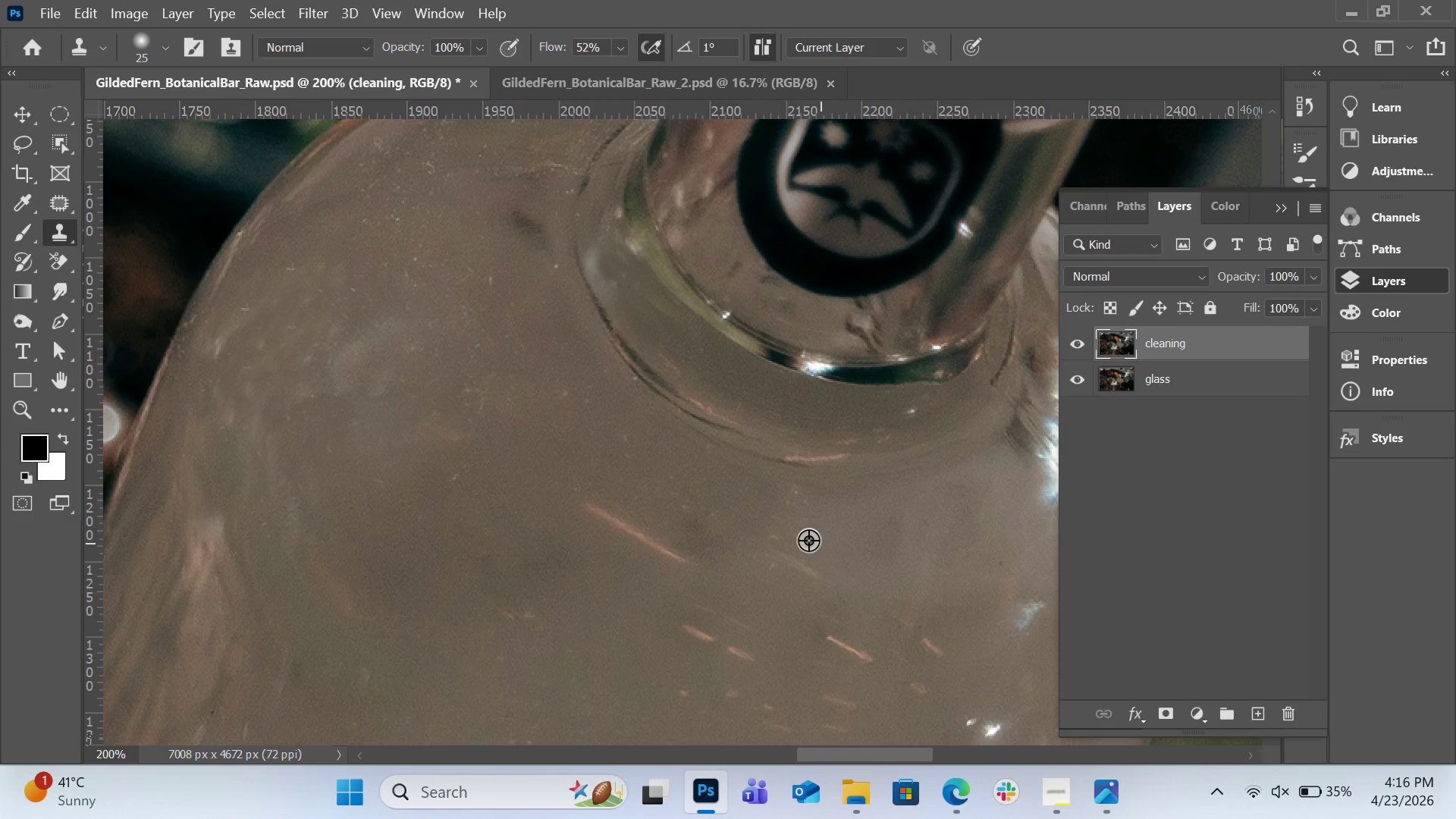 
hold_key(key=AltLeft, duration=0.56)
left_click([774, 520])
 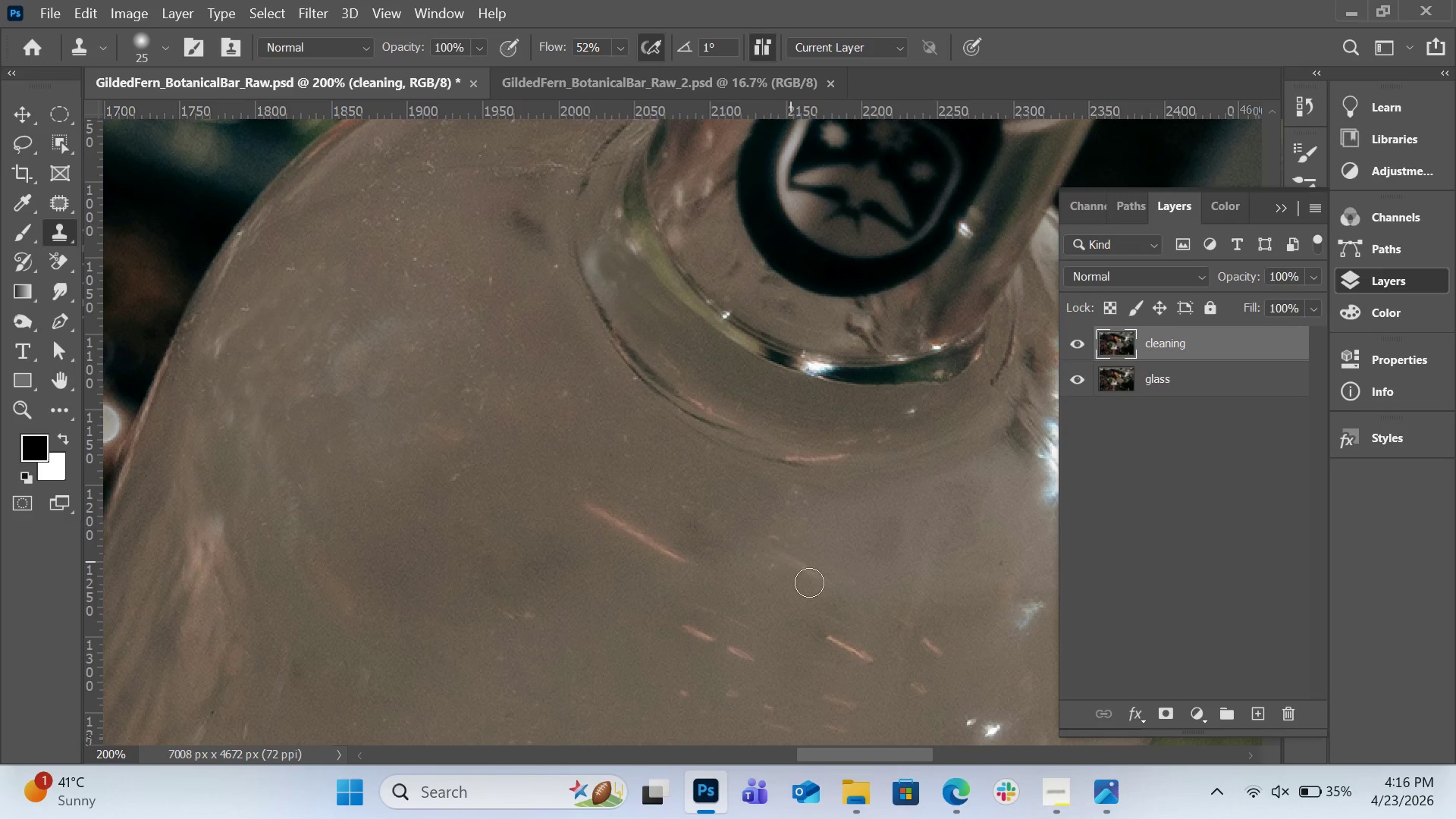 
left_click_drag(start_coordinate=[790, 562], to_coordinate=[819, 592])
 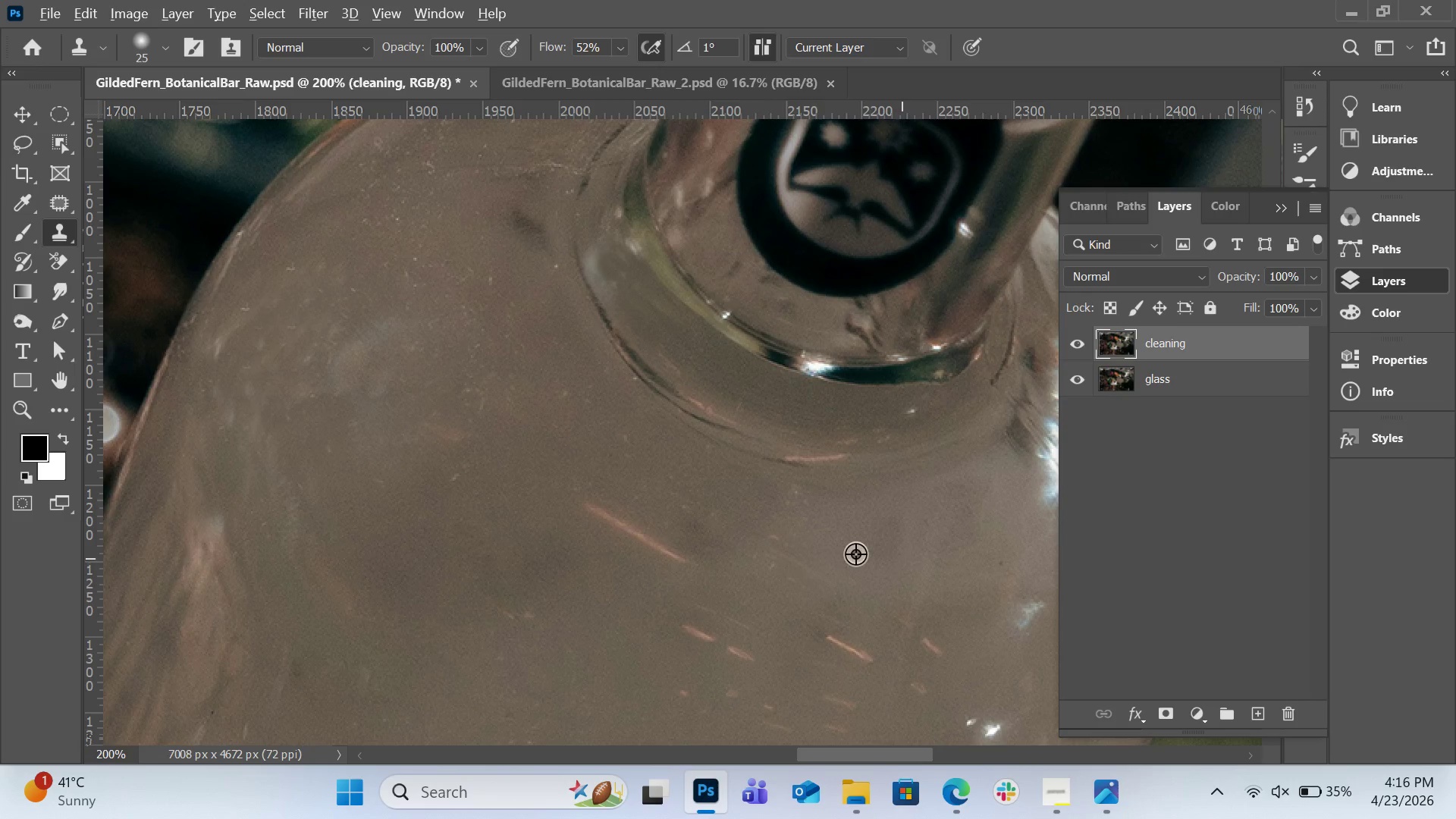 
hold_key(key=AltLeft, duration=1.22)
left_click([581, 488])
 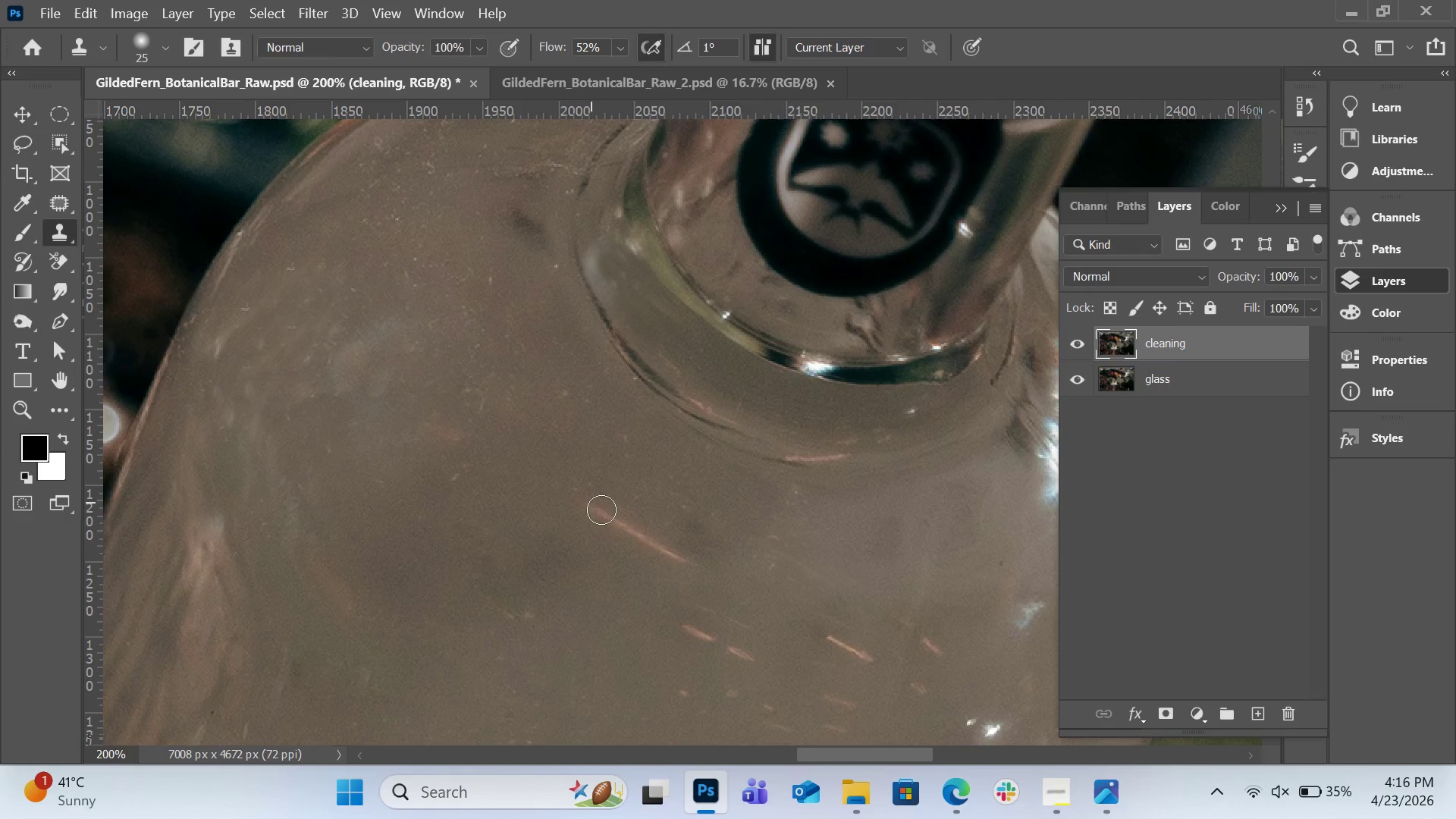 
left_click_drag(start_coordinate=[590, 501], to_coordinate=[662, 553])
 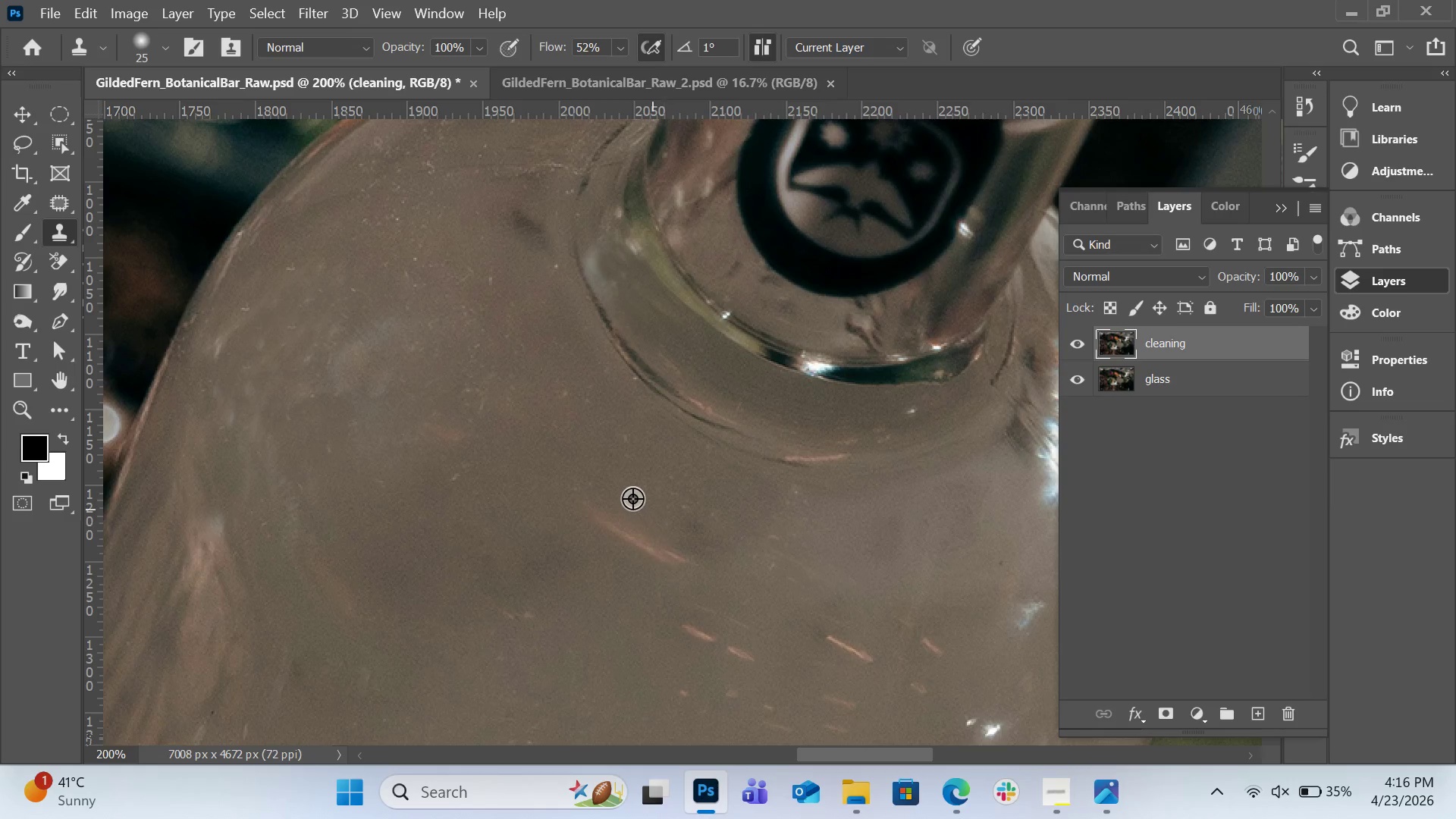 
hold_key(key=AltLeft, duration=0.41)
left_click([621, 493])
 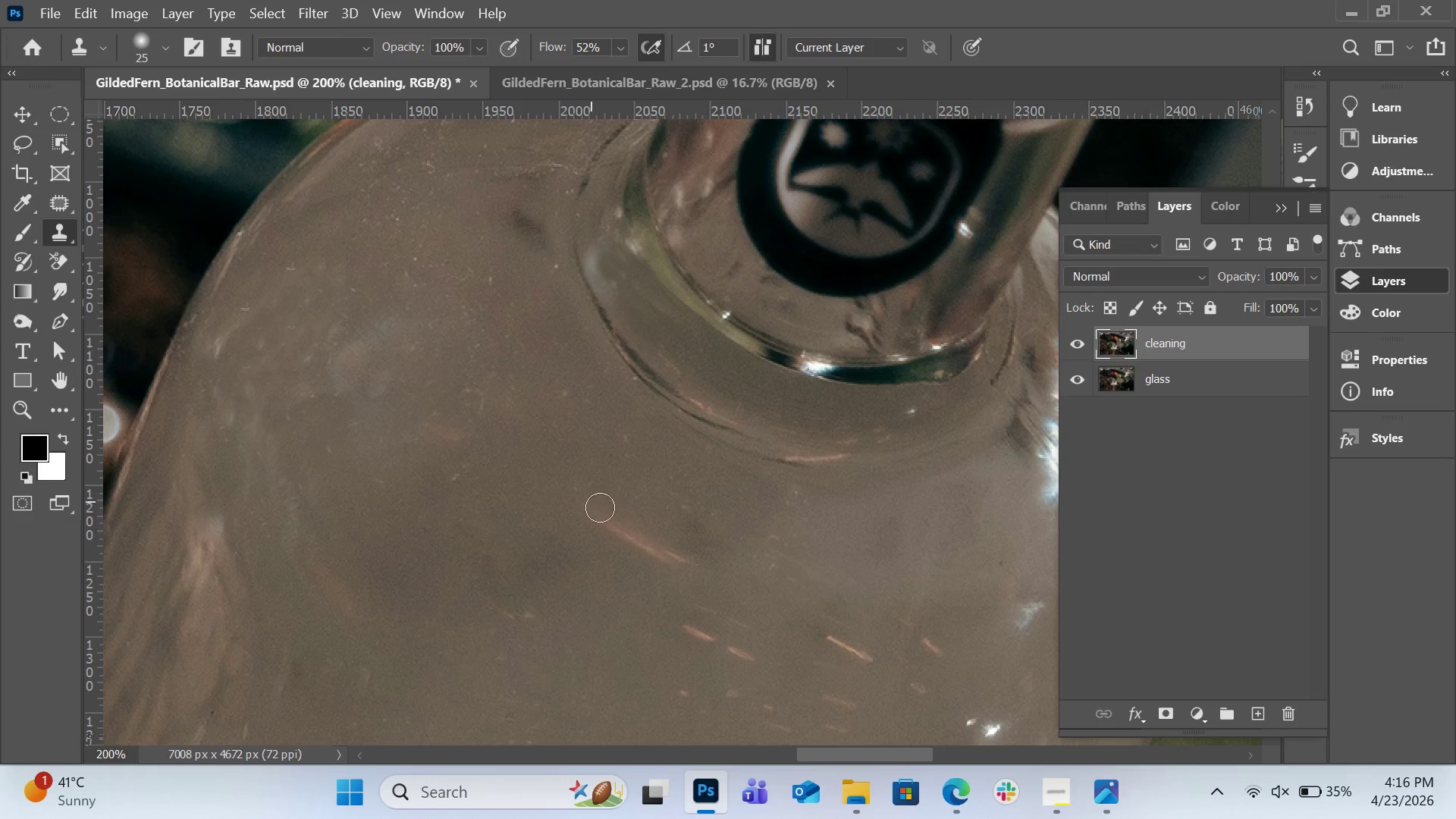 
left_click_drag(start_coordinate=[599, 505], to_coordinate=[664, 546])
 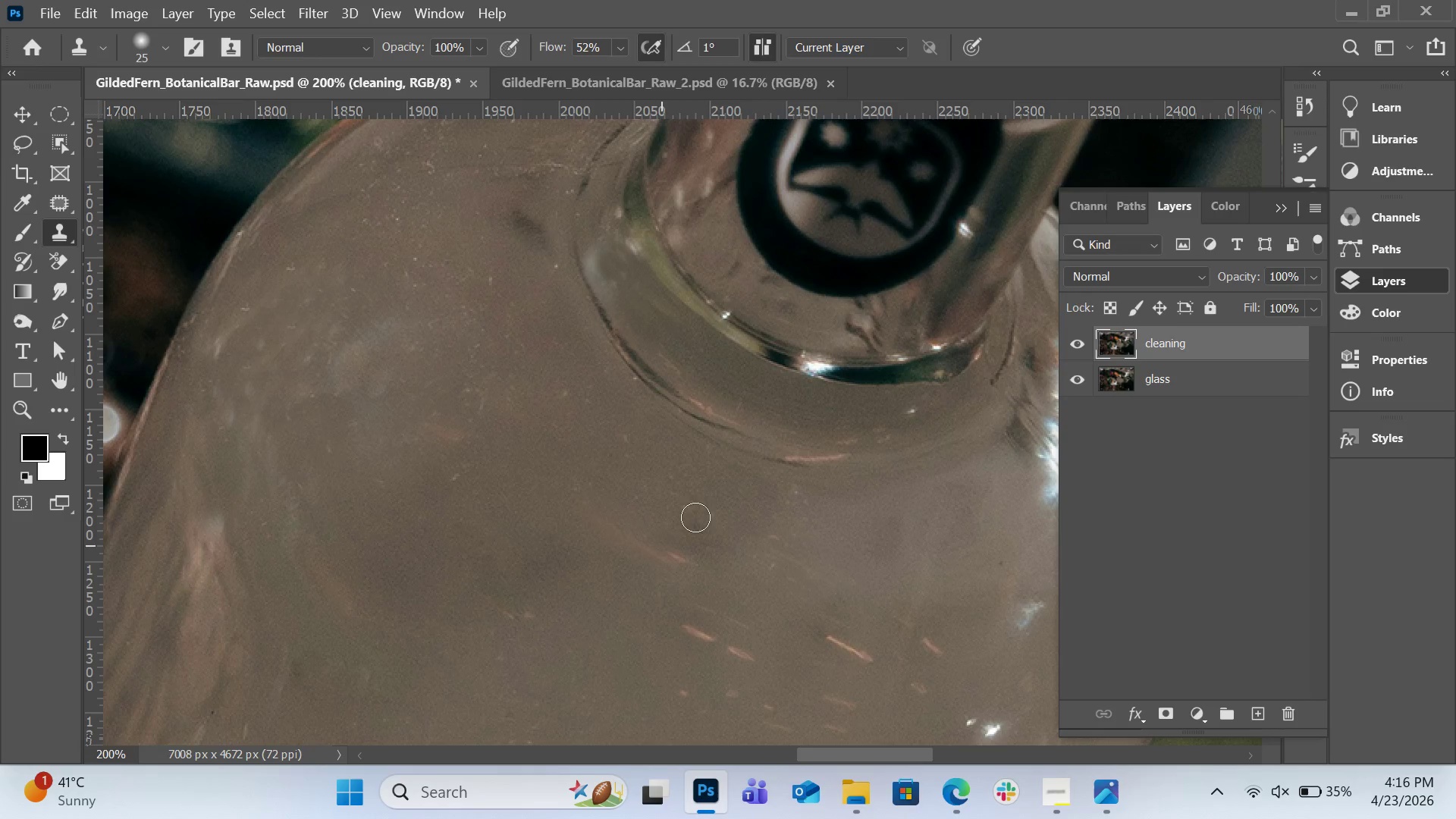 
key(Alt+AltLeft)
 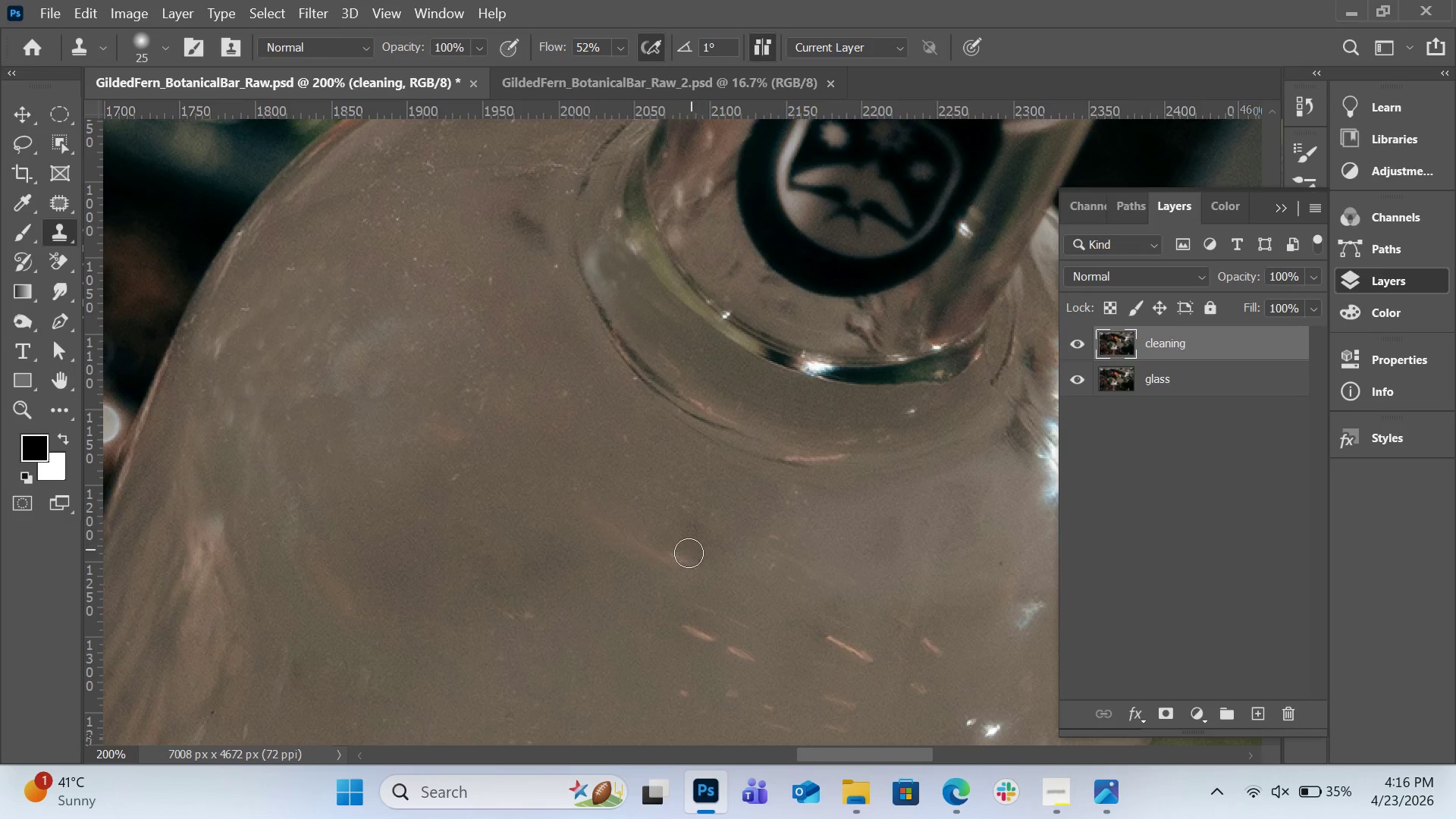 
left_click_drag(start_coordinate=[689, 554], to_coordinate=[604, 514])
 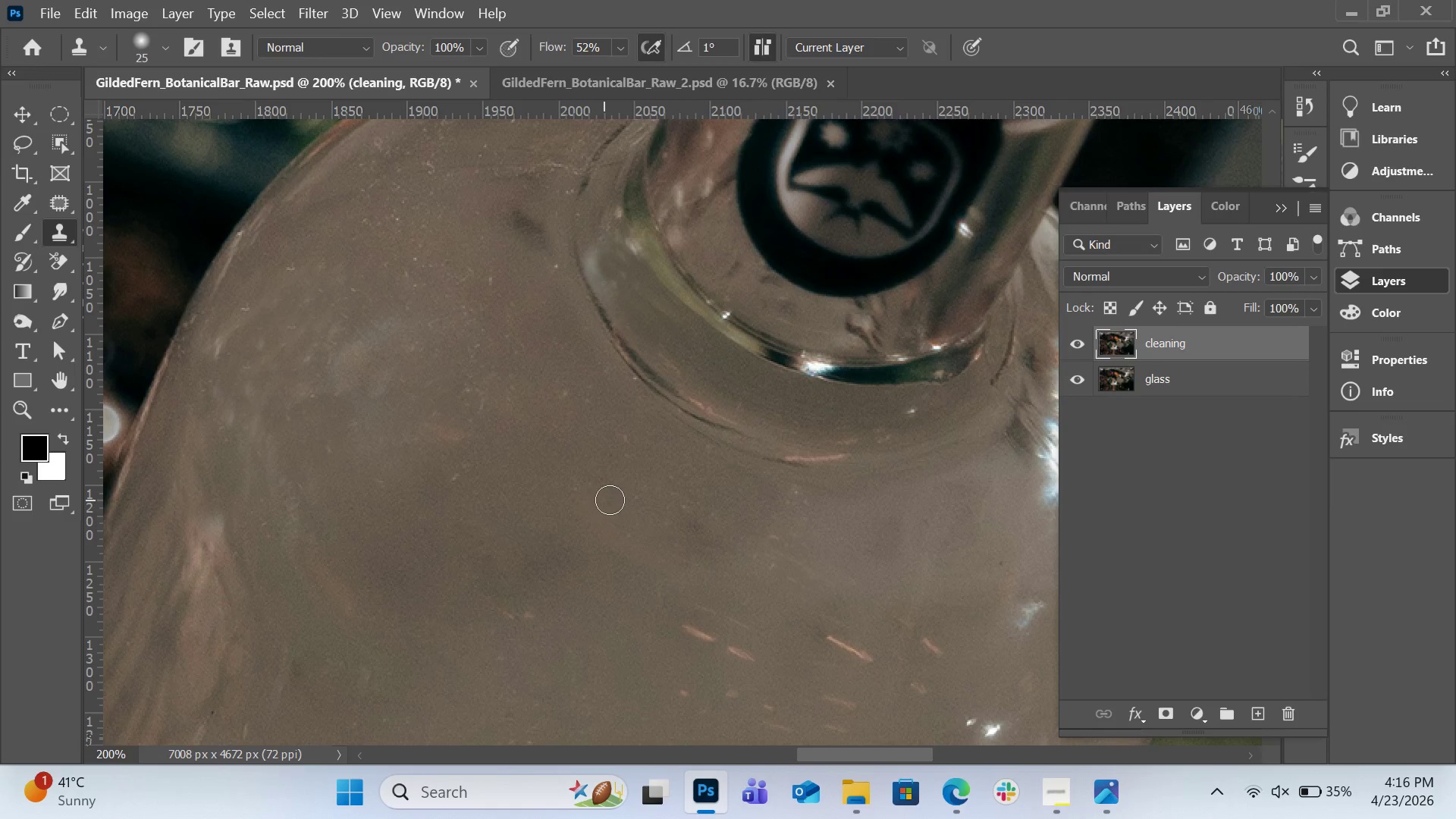 
hold_key(key=AltLeft, duration=0.55)
 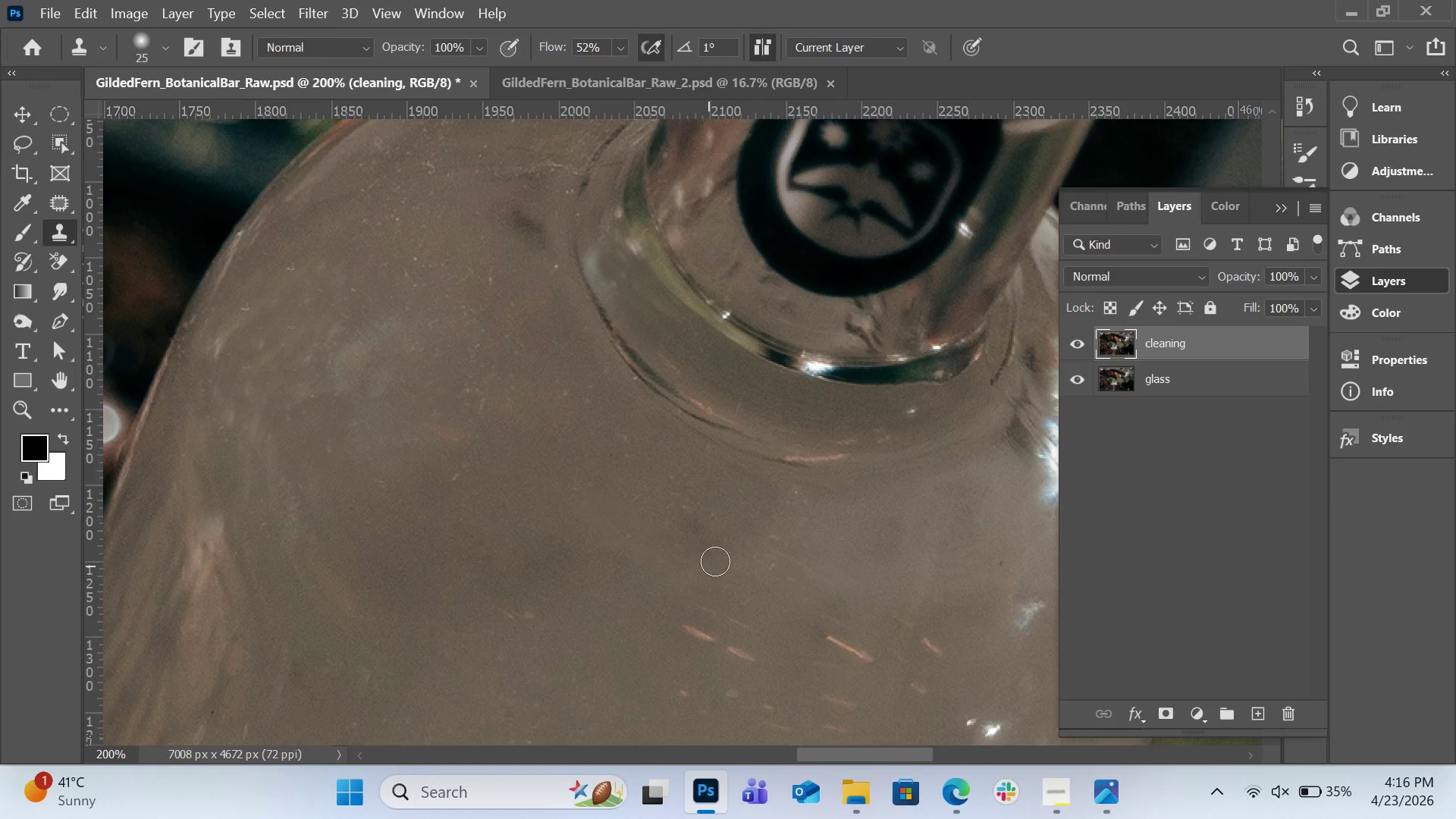 
hold_key(key=AltLeft, duration=0.84)
 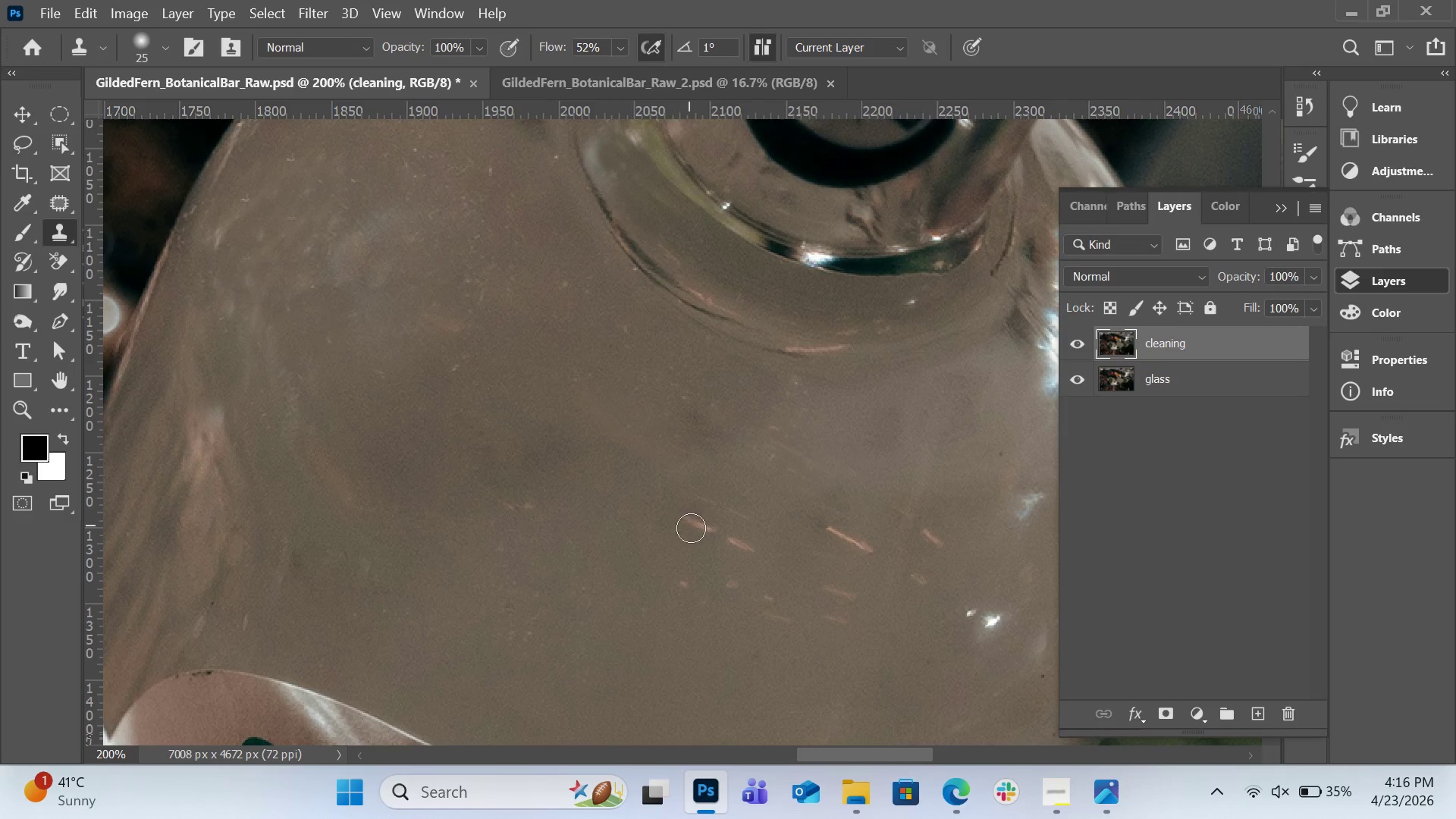 
scroll: coordinate [723, 548], scroll_direction: down, amount: 6.0
 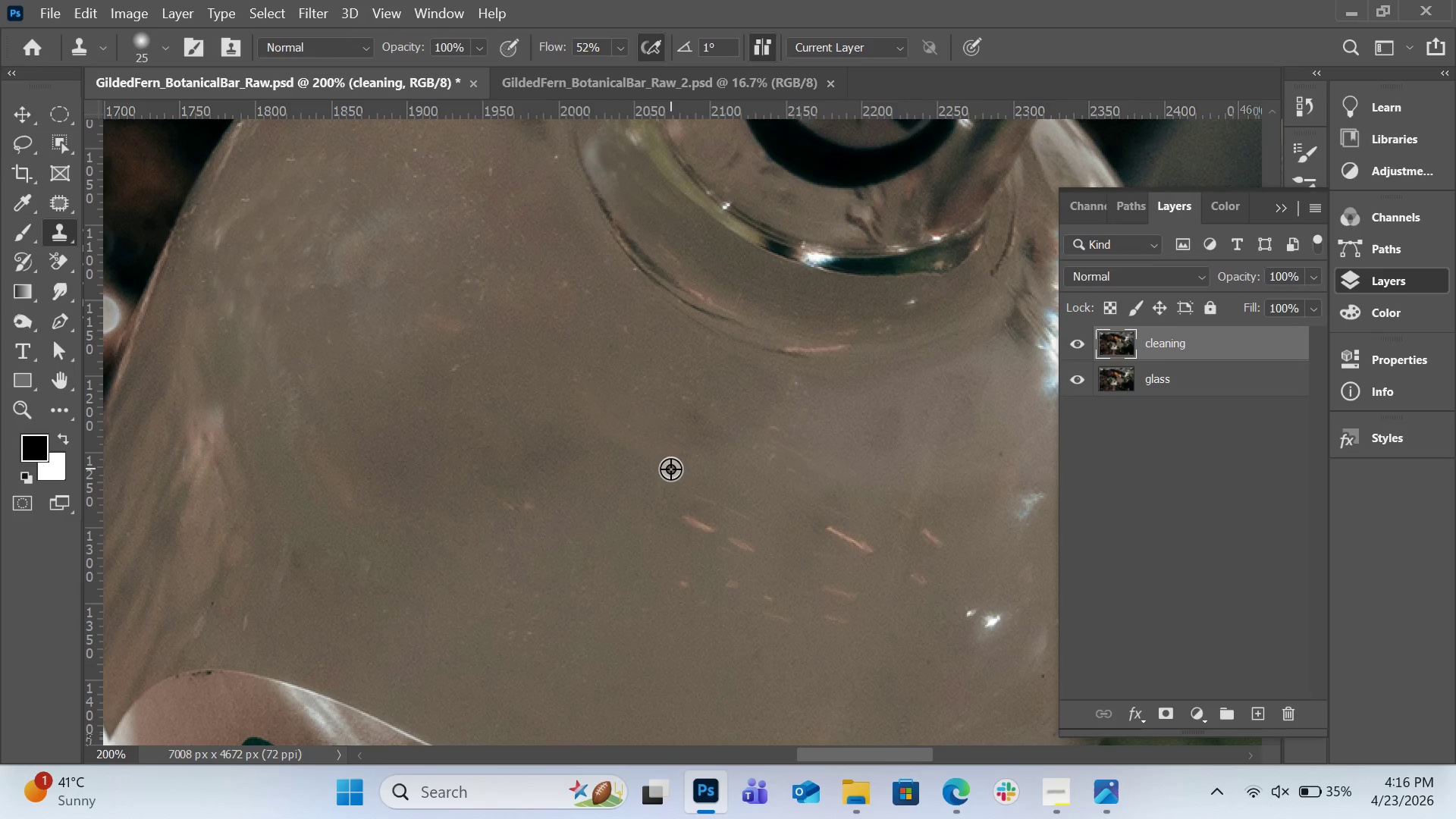 
left_click_drag(start_coordinate=[680, 518], to_coordinate=[707, 531])
 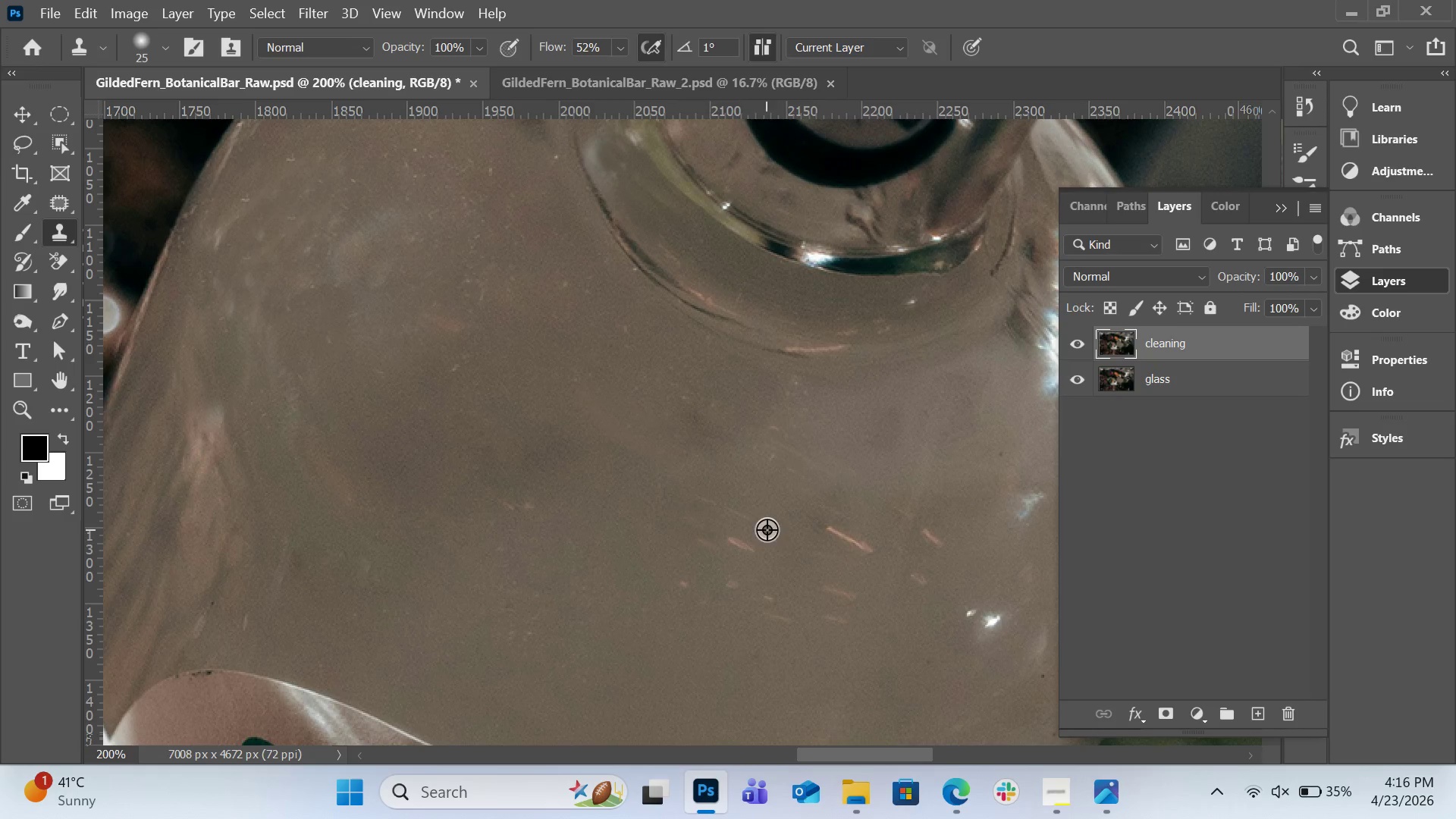 
hold_key(key=AltLeft, duration=0.45)
left_click([765, 529])
 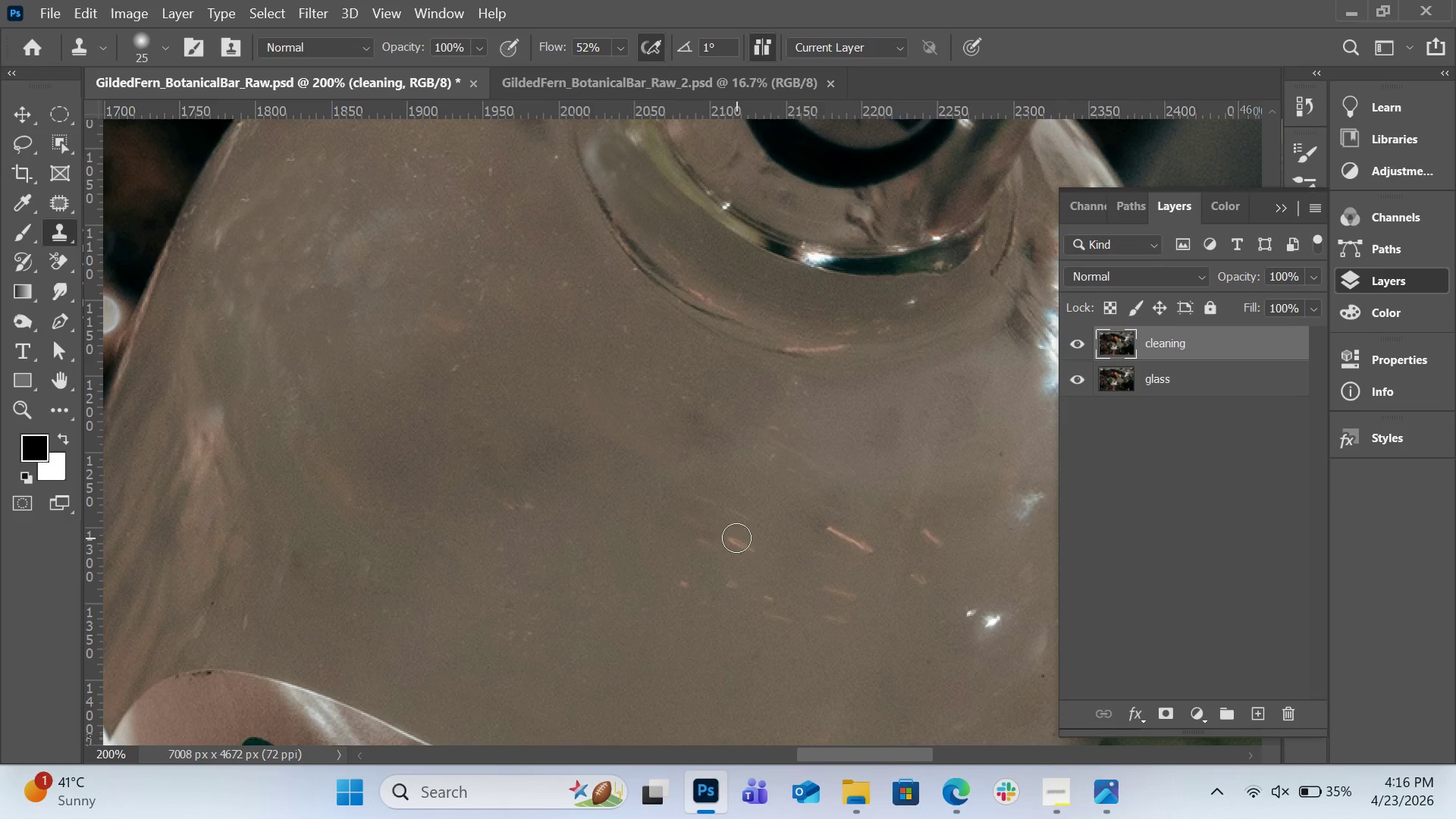 
left_click_drag(start_coordinate=[736, 538], to_coordinate=[725, 538])
 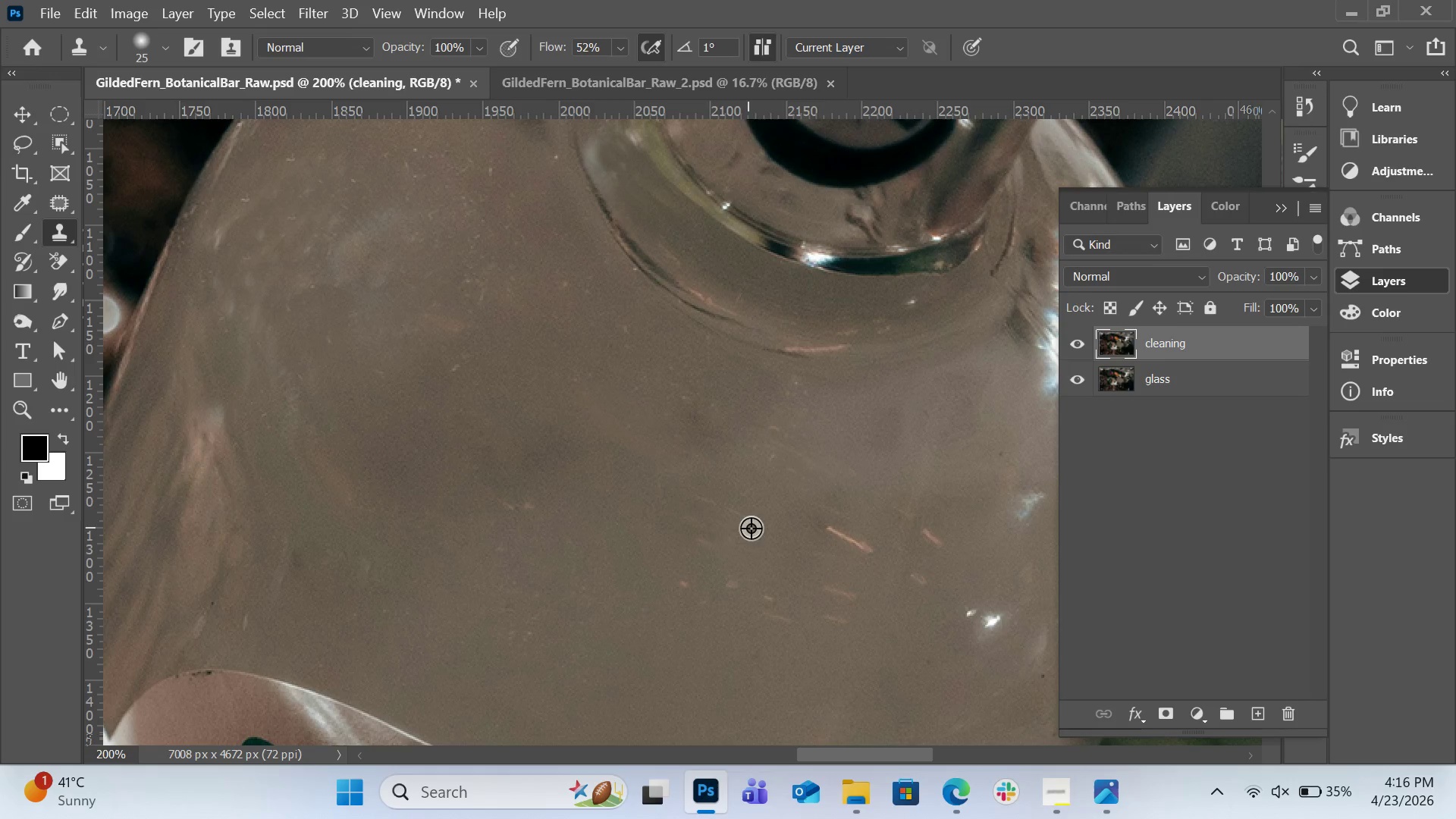 
hold_key(key=AltLeft, duration=0.41)
 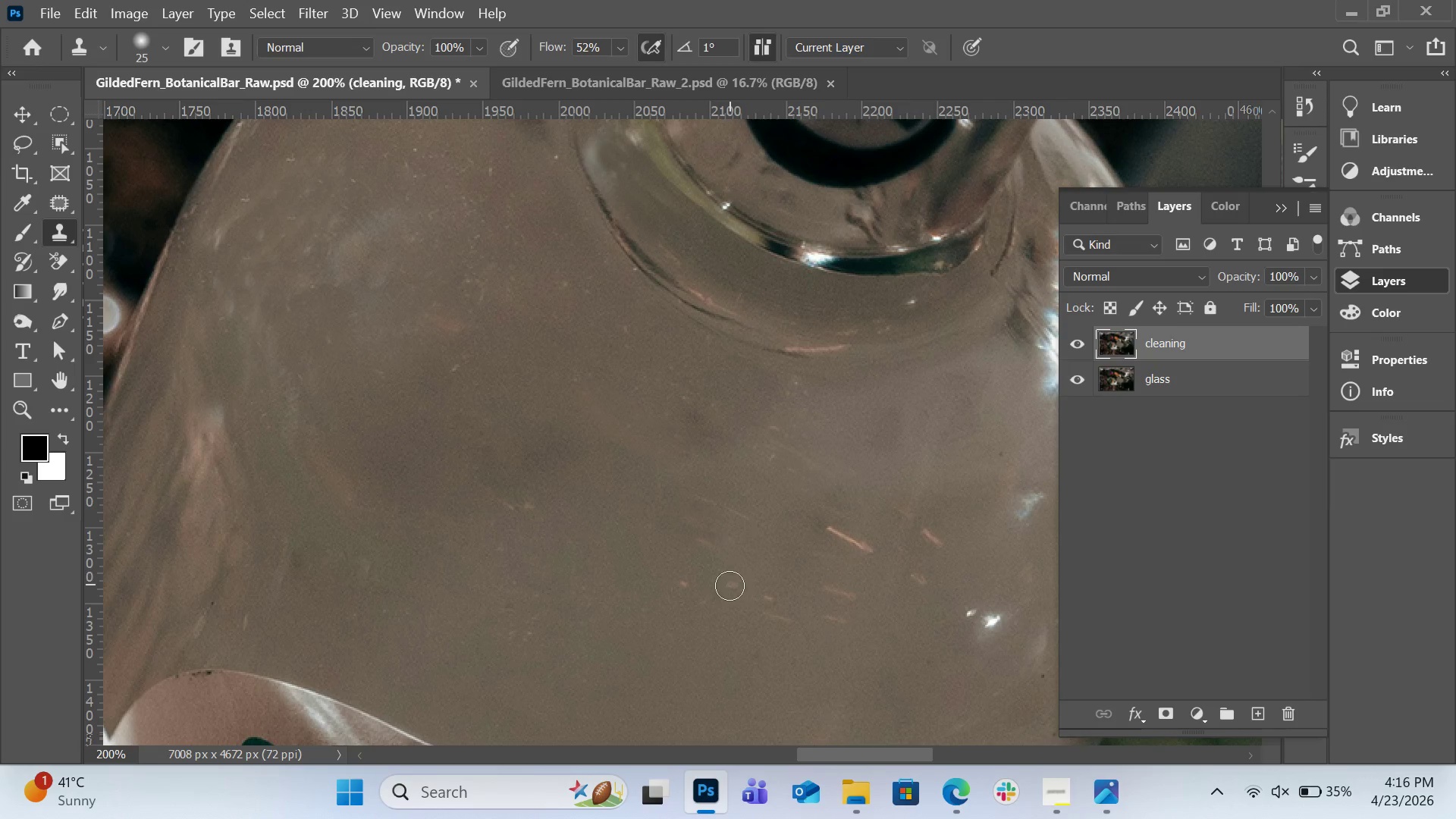 
left_click_drag(start_coordinate=[730, 585], to_coordinate=[737, 589])
 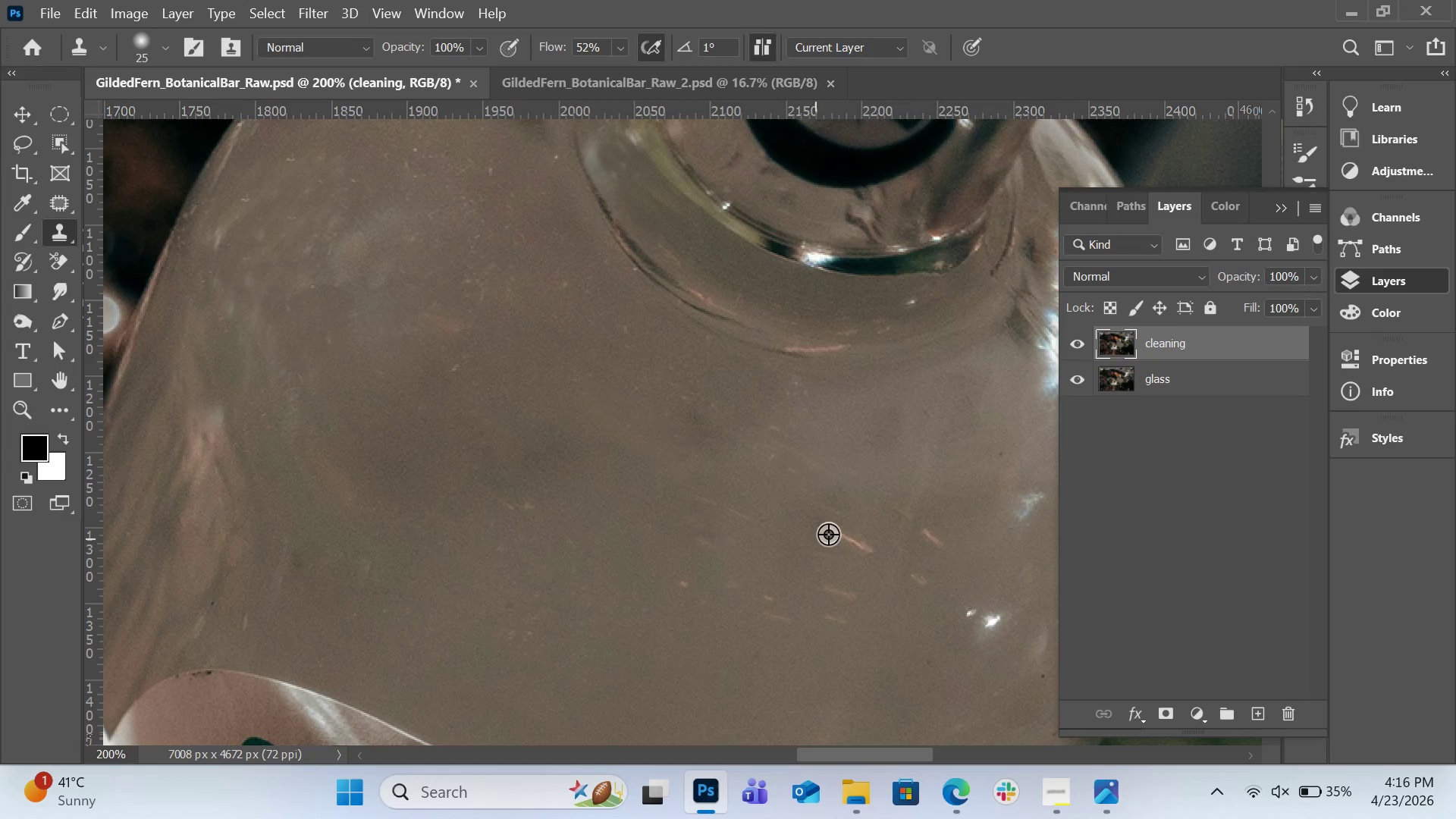 
hold_key(key=AltLeft, duration=0.5)
left_click([841, 510])
 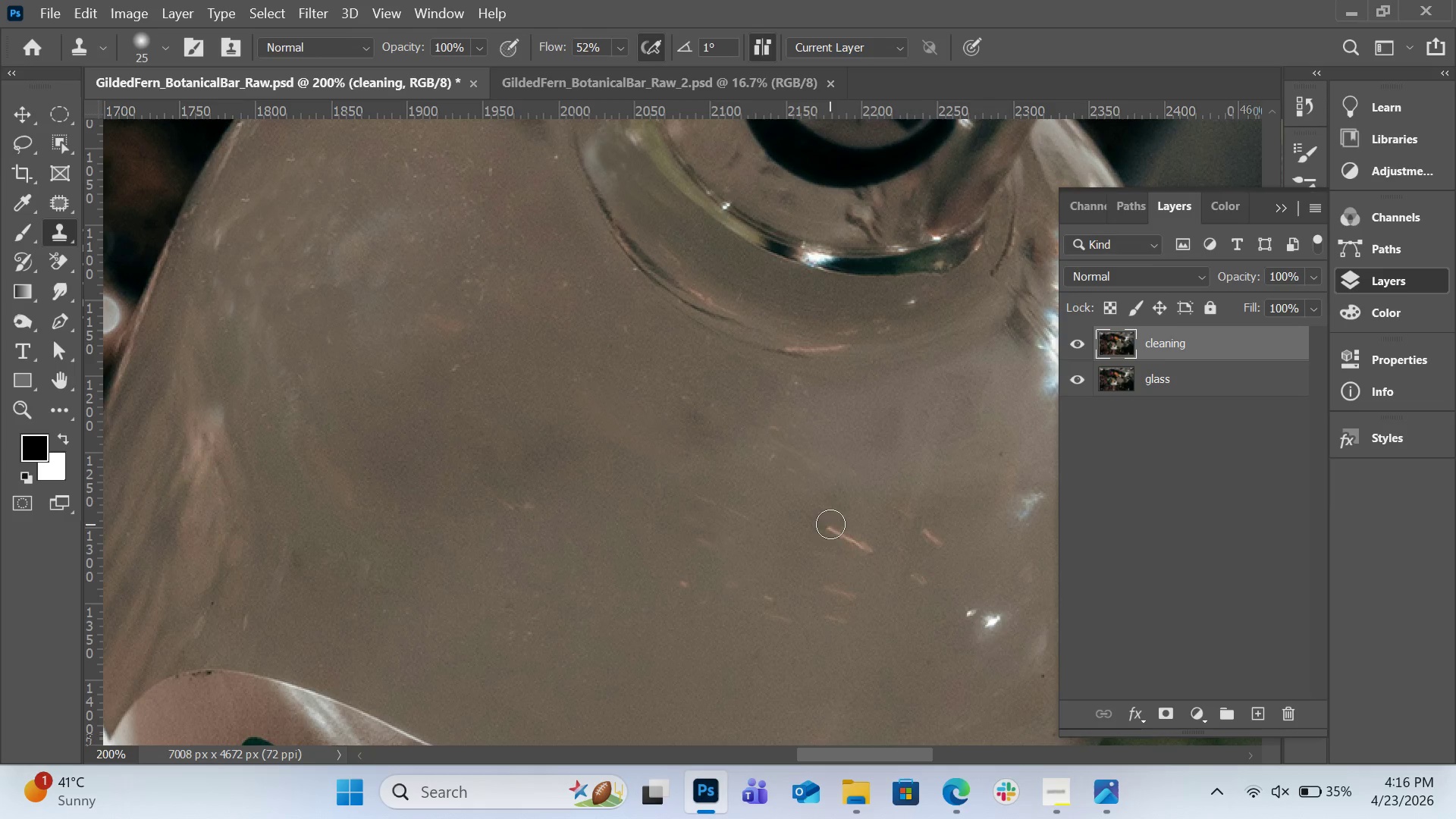 
left_click_drag(start_coordinate=[830, 525], to_coordinate=[863, 548])
 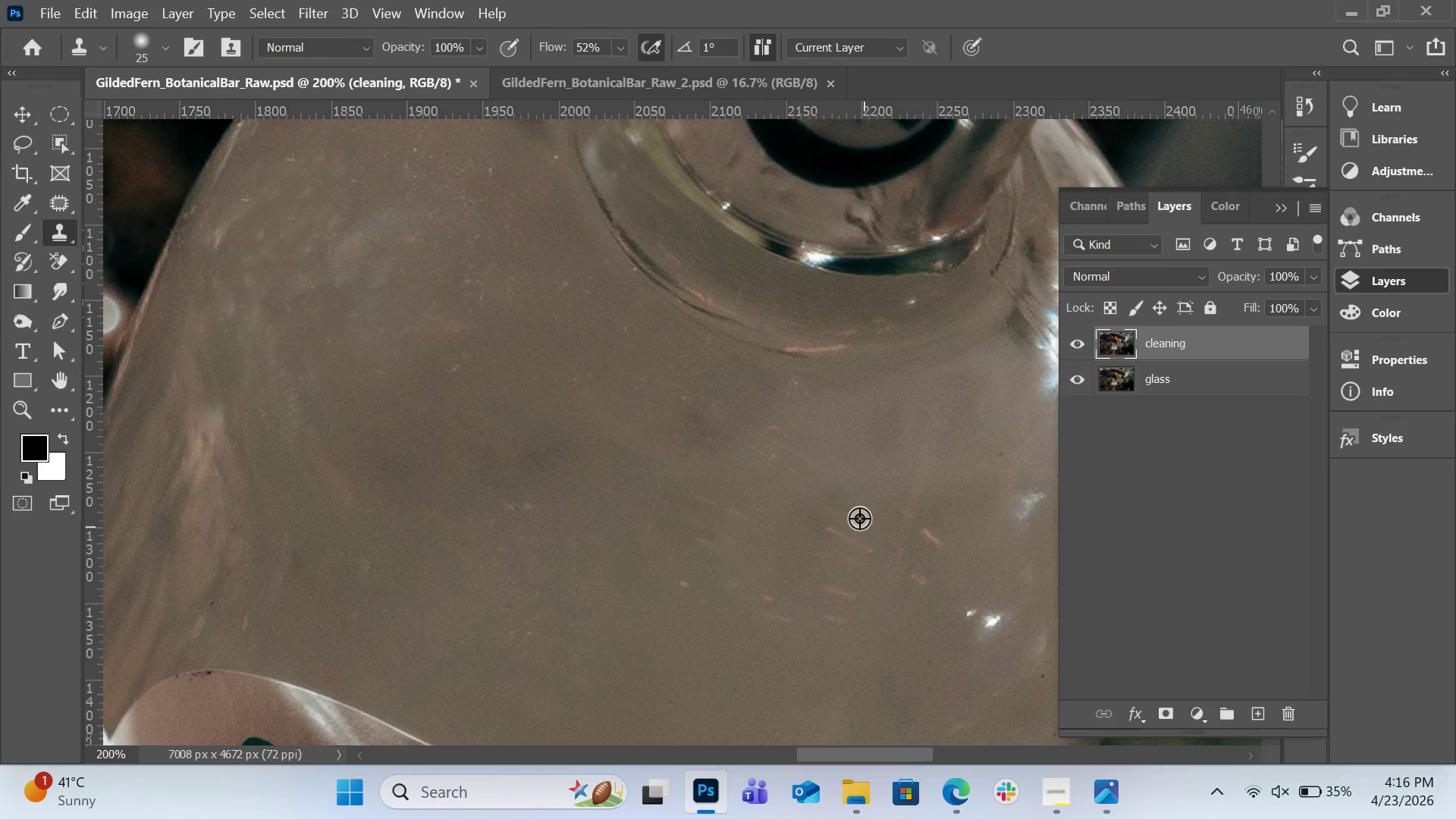 
hold_key(key=AltLeft, duration=0.36)
left_click([849, 510])
 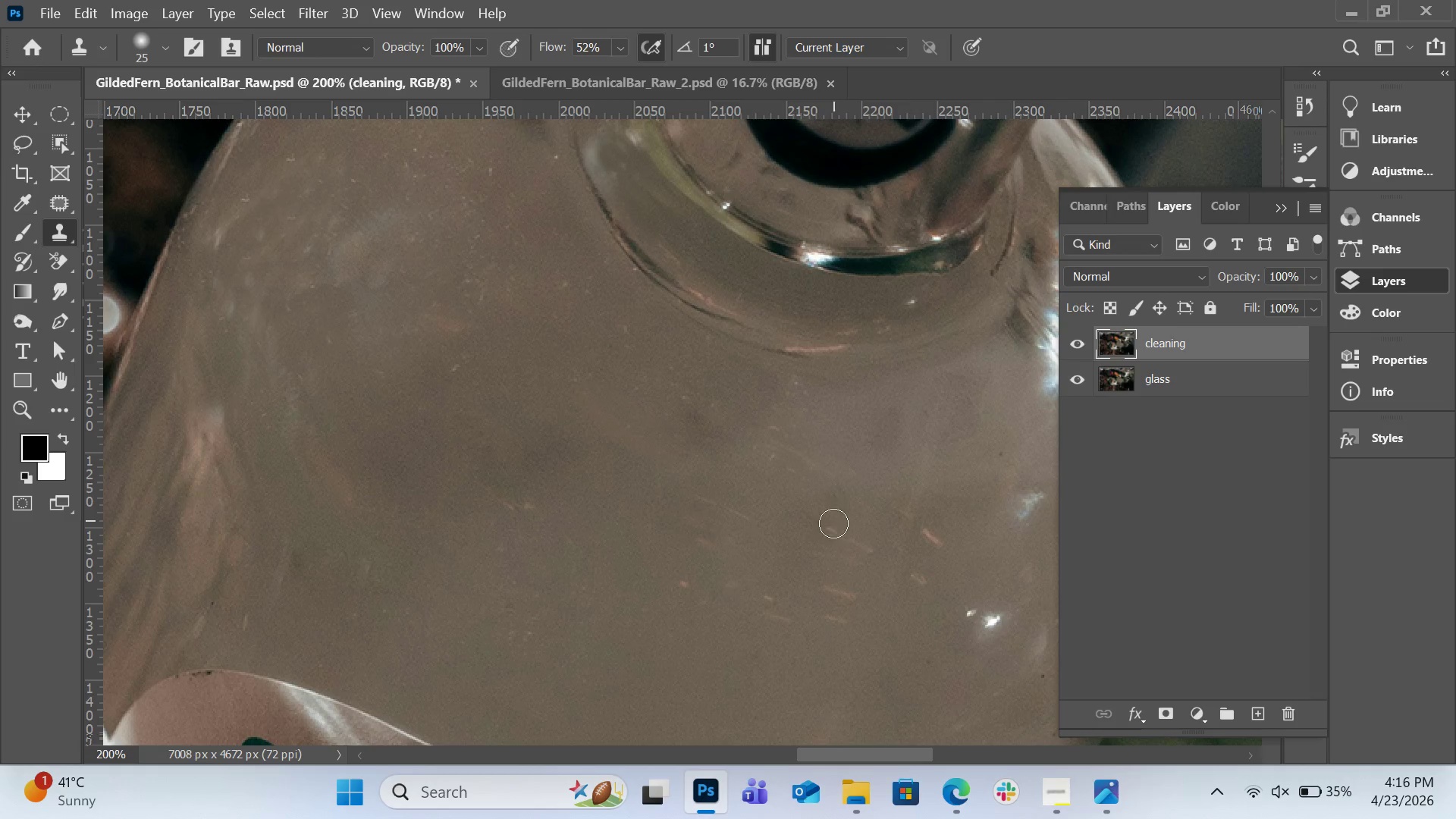 
left_click_drag(start_coordinate=[833, 523], to_coordinate=[876, 555])
 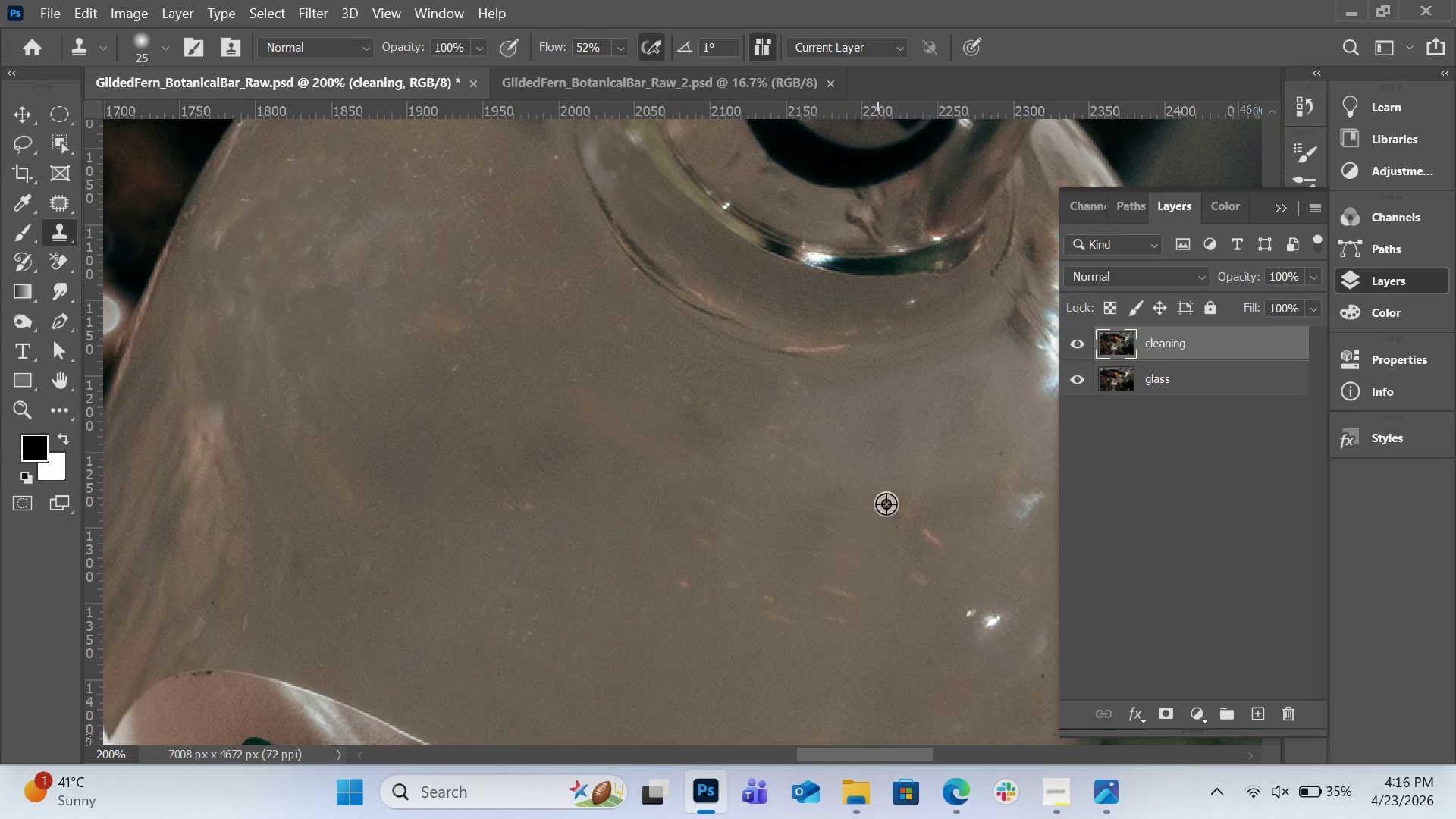 
hold_key(key=AltLeft, duration=0.48)
left_click([923, 475])
 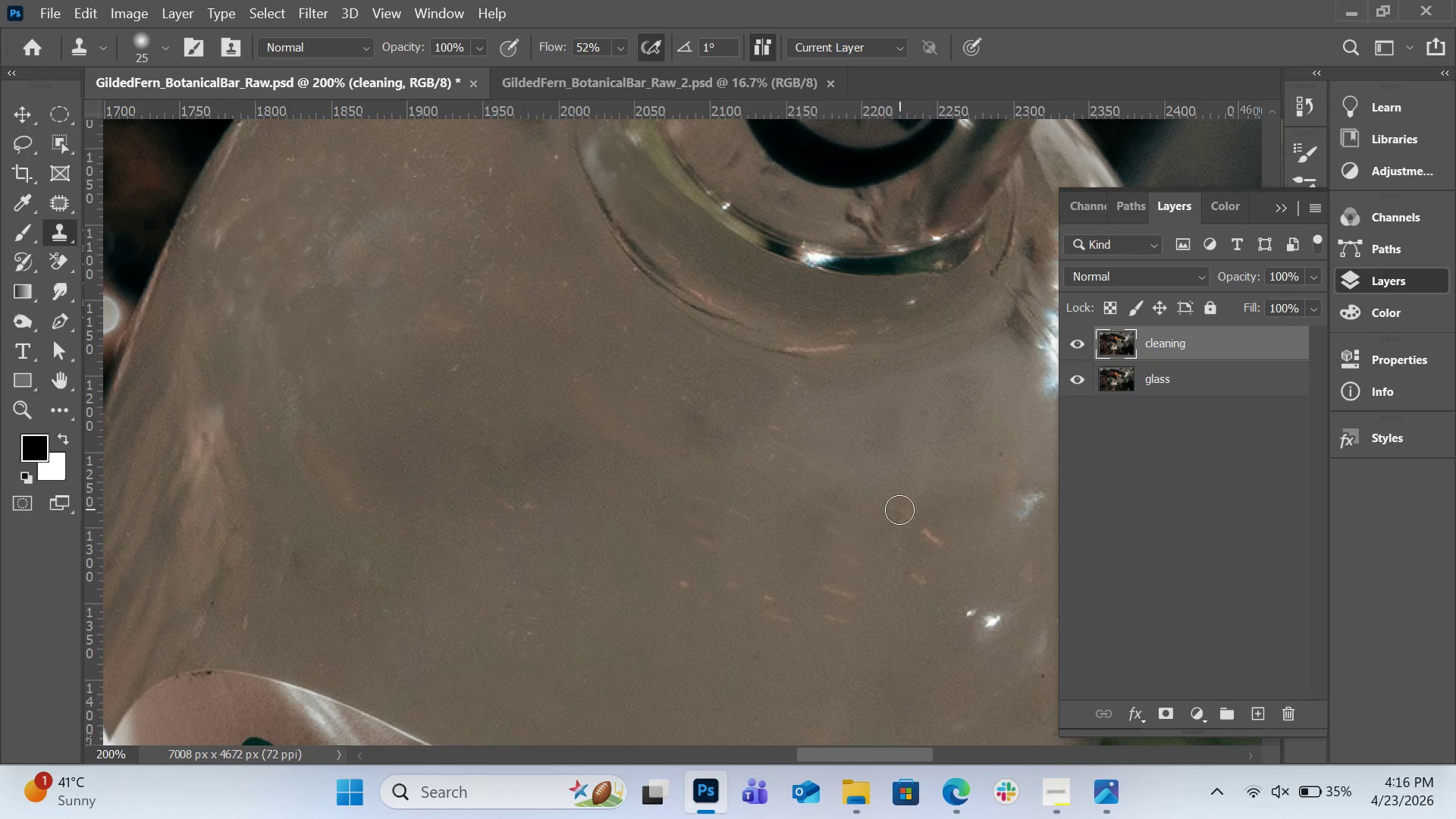 
left_click_drag(start_coordinate=[899, 510], to_coordinate=[905, 516])
 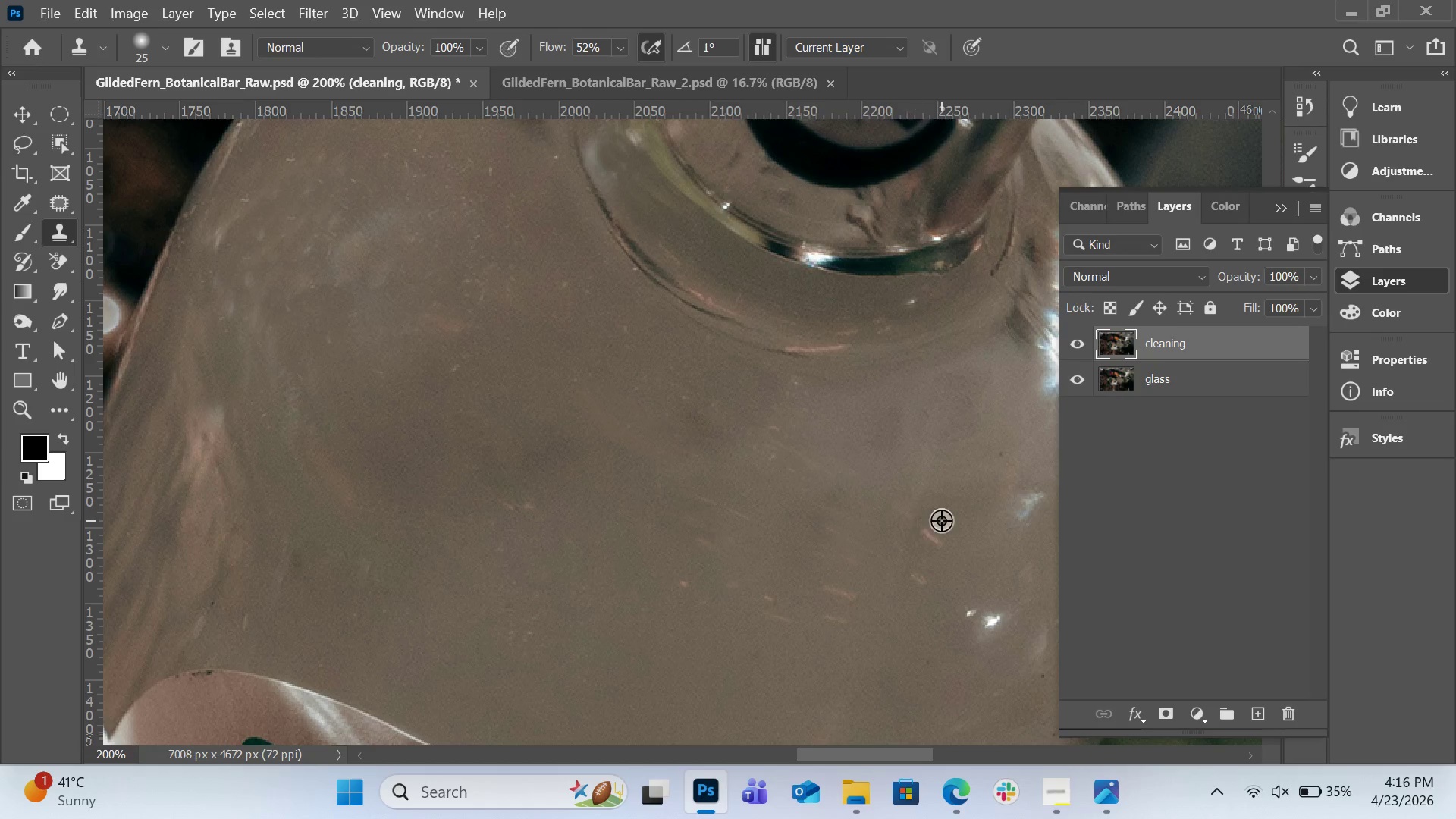 
hold_key(key=AltLeft, duration=0.31)
left_click([943, 520])
 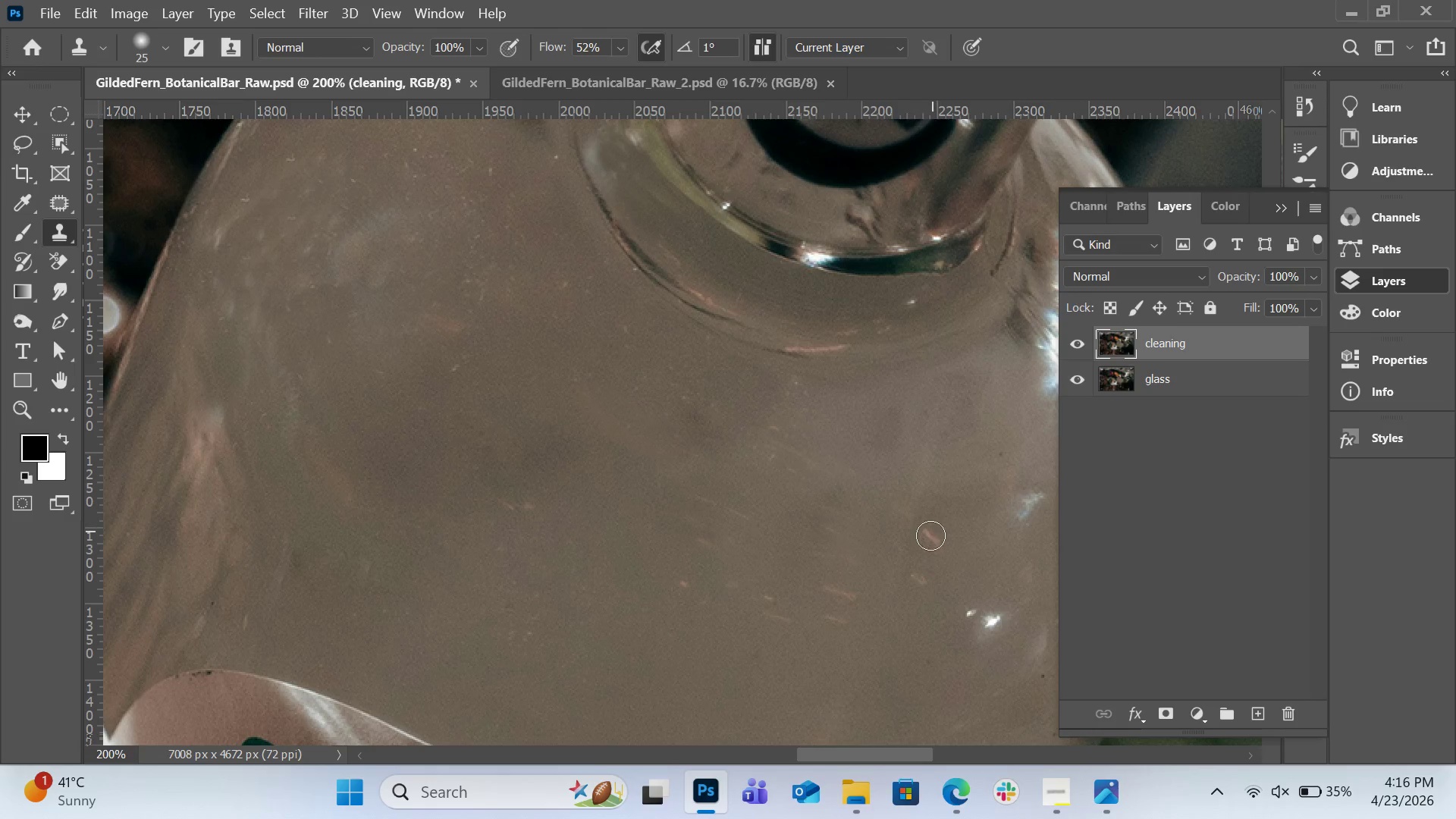 
left_click_drag(start_coordinate=[930, 538], to_coordinate=[934, 548])
 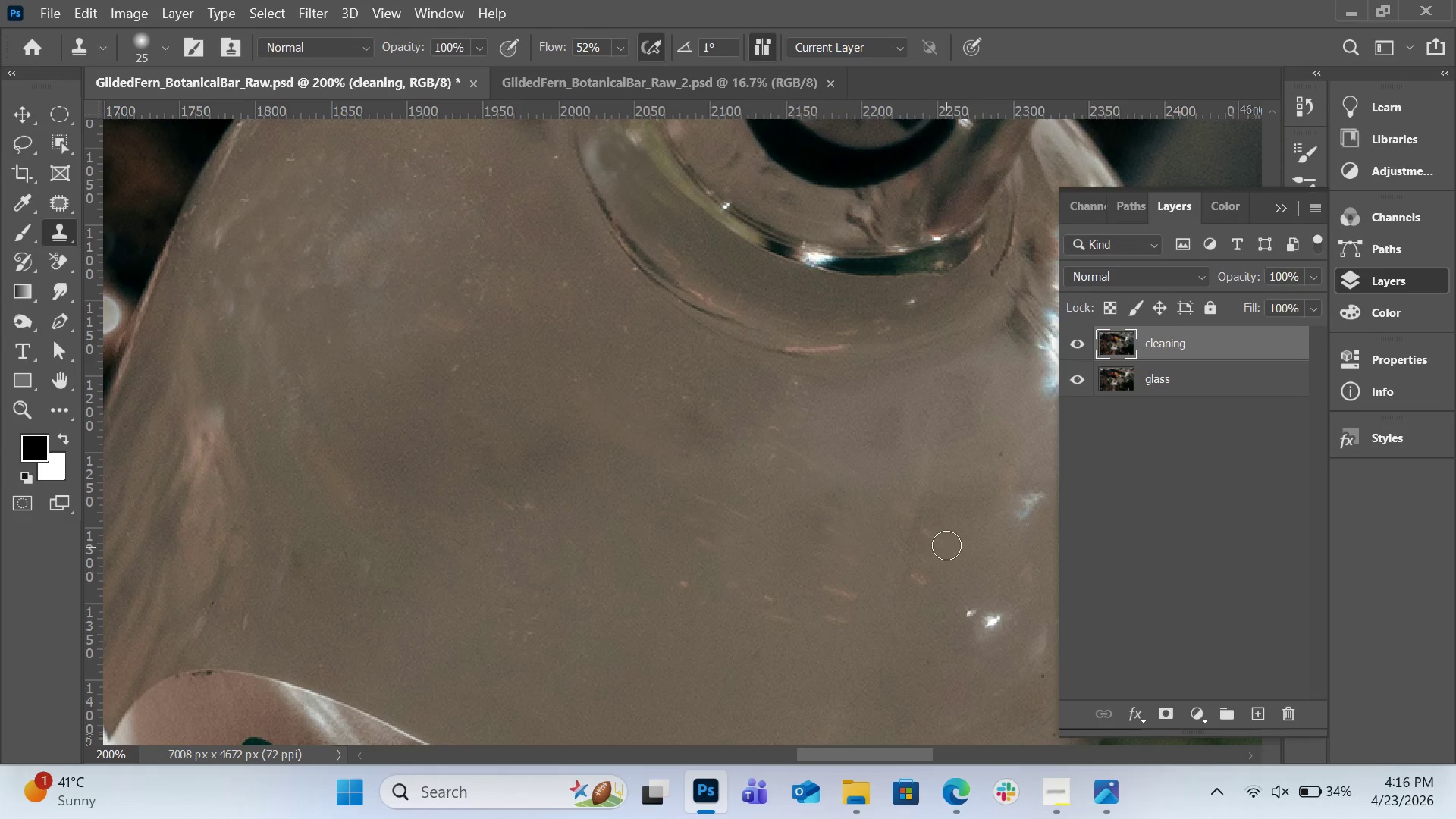 
hold_key(key=AltLeft, duration=0.38)
 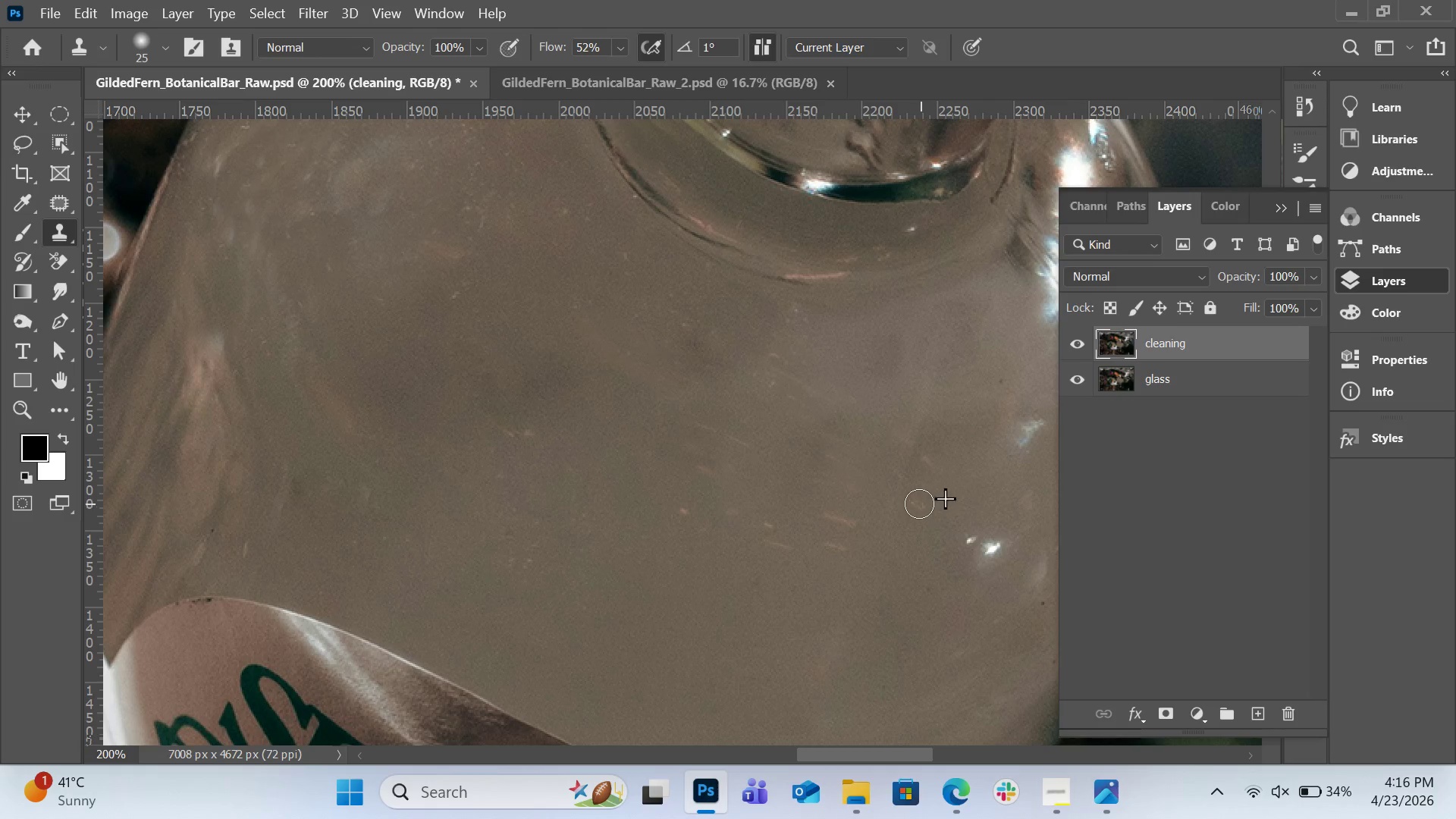 
scroll: coordinate [946, 545], scroll_direction: down, amount: 4.0
 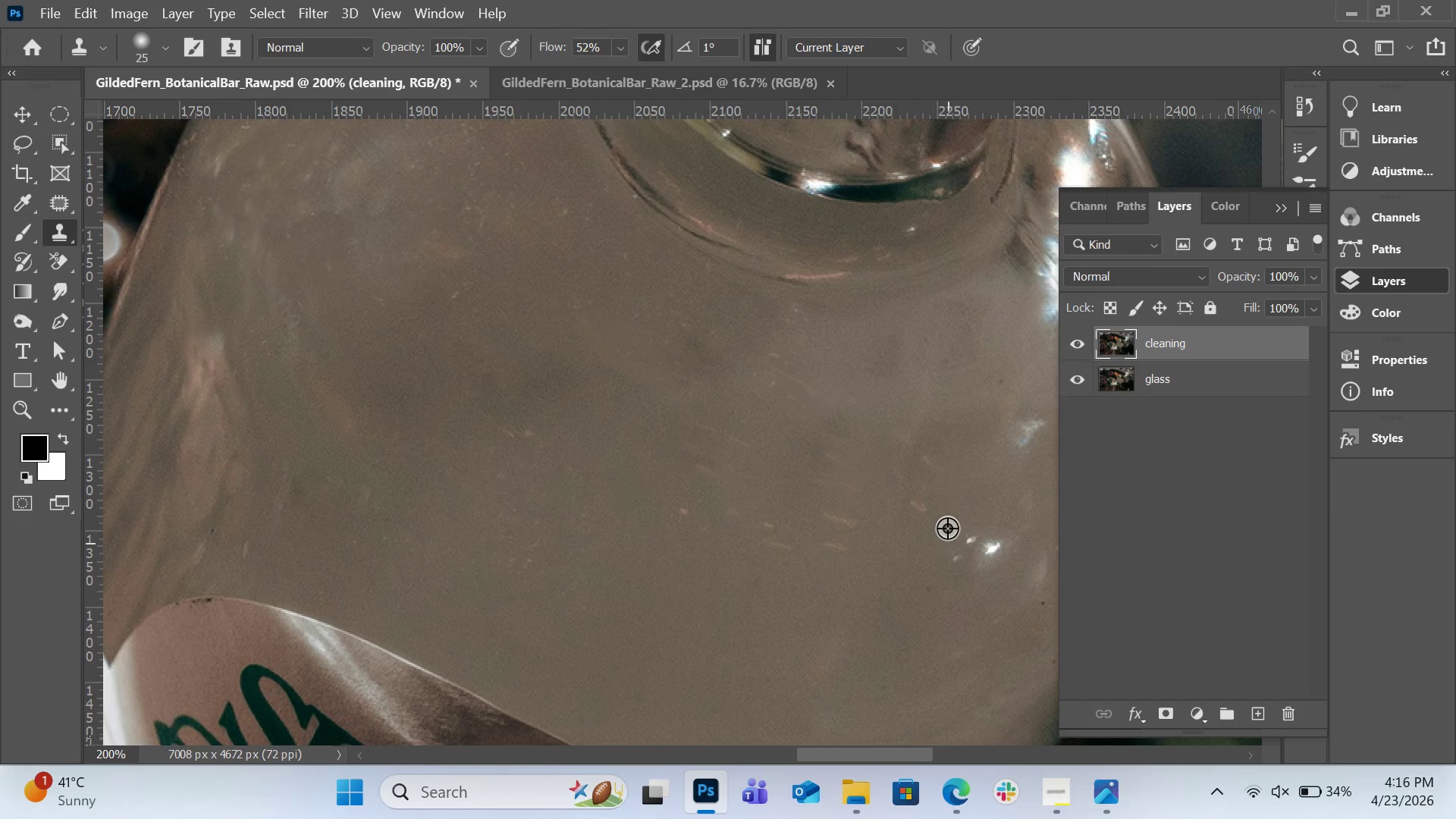 
left_click([946, 504])
 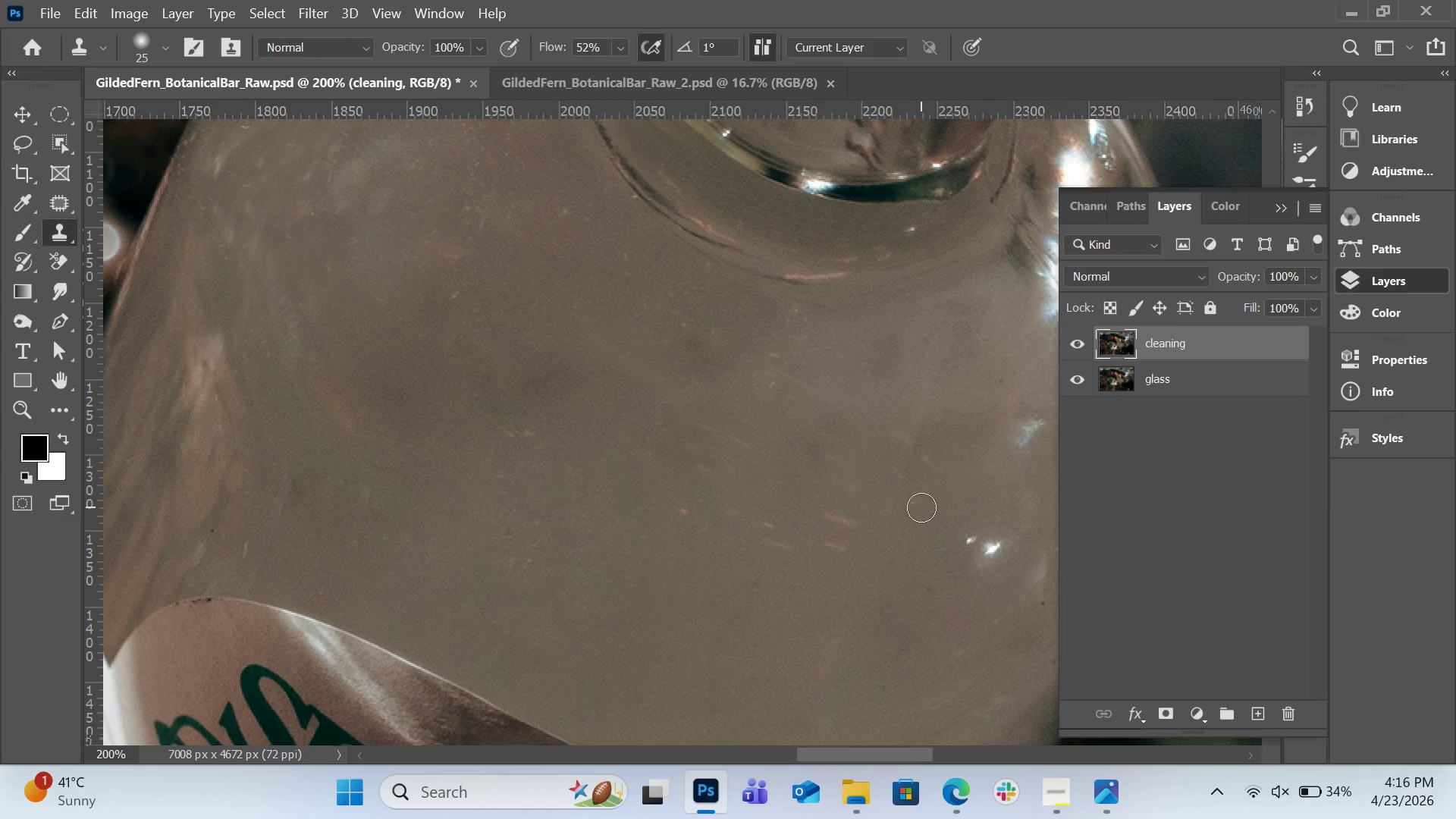 
left_click_drag(start_coordinate=[921, 507], to_coordinate=[919, 504])
 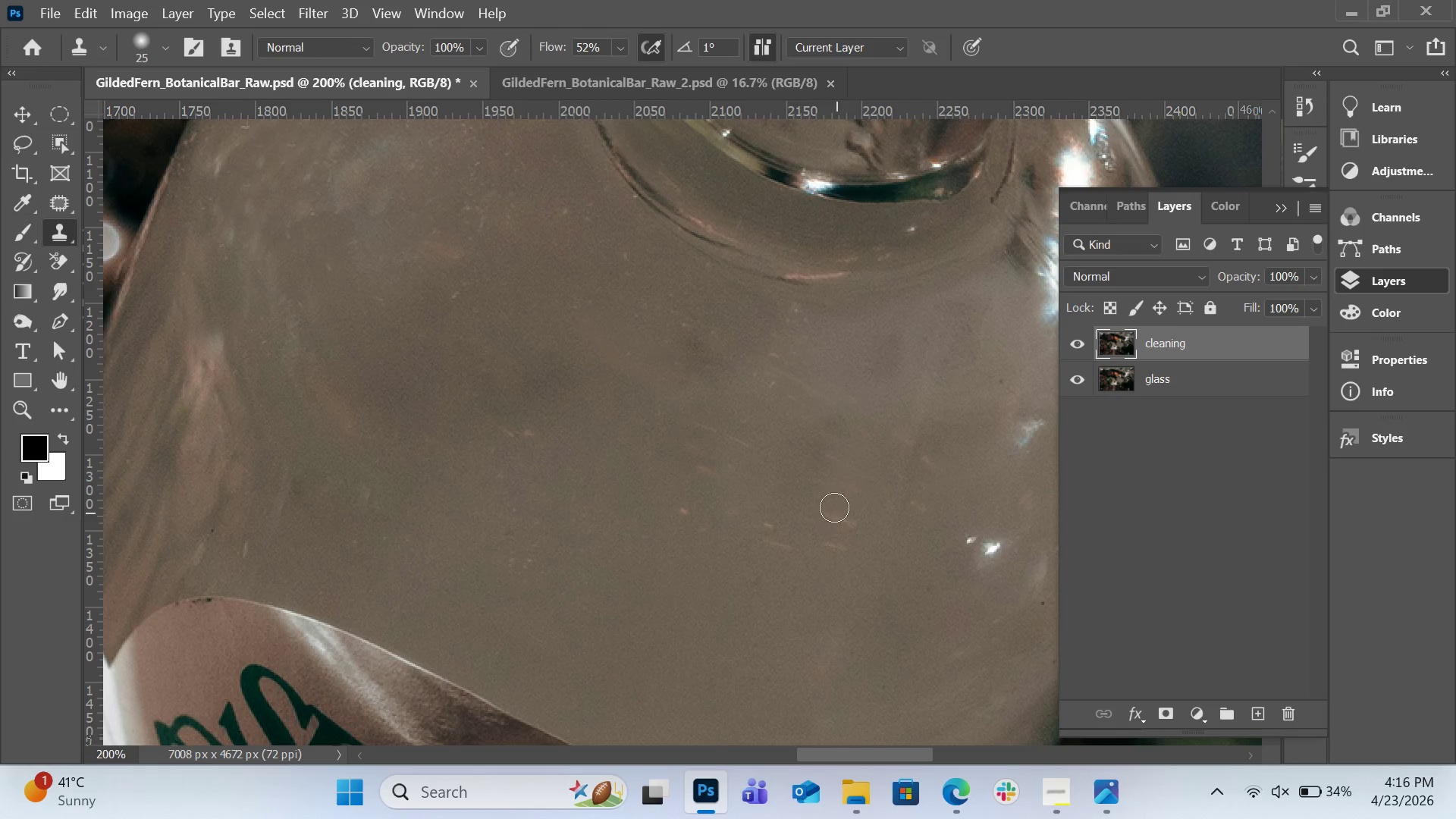 
key(Alt+AltLeft)
 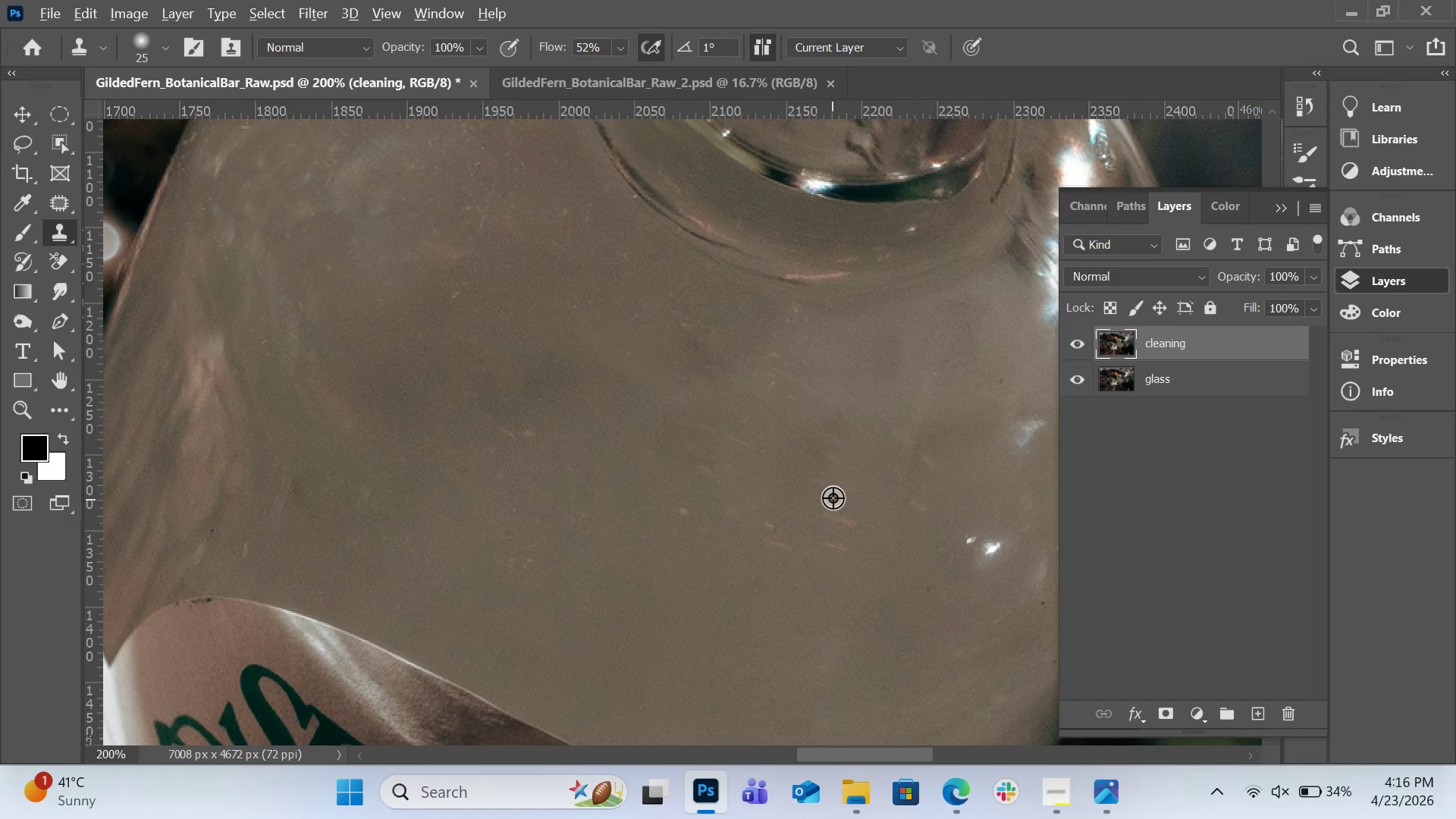 
left_click([833, 497])
 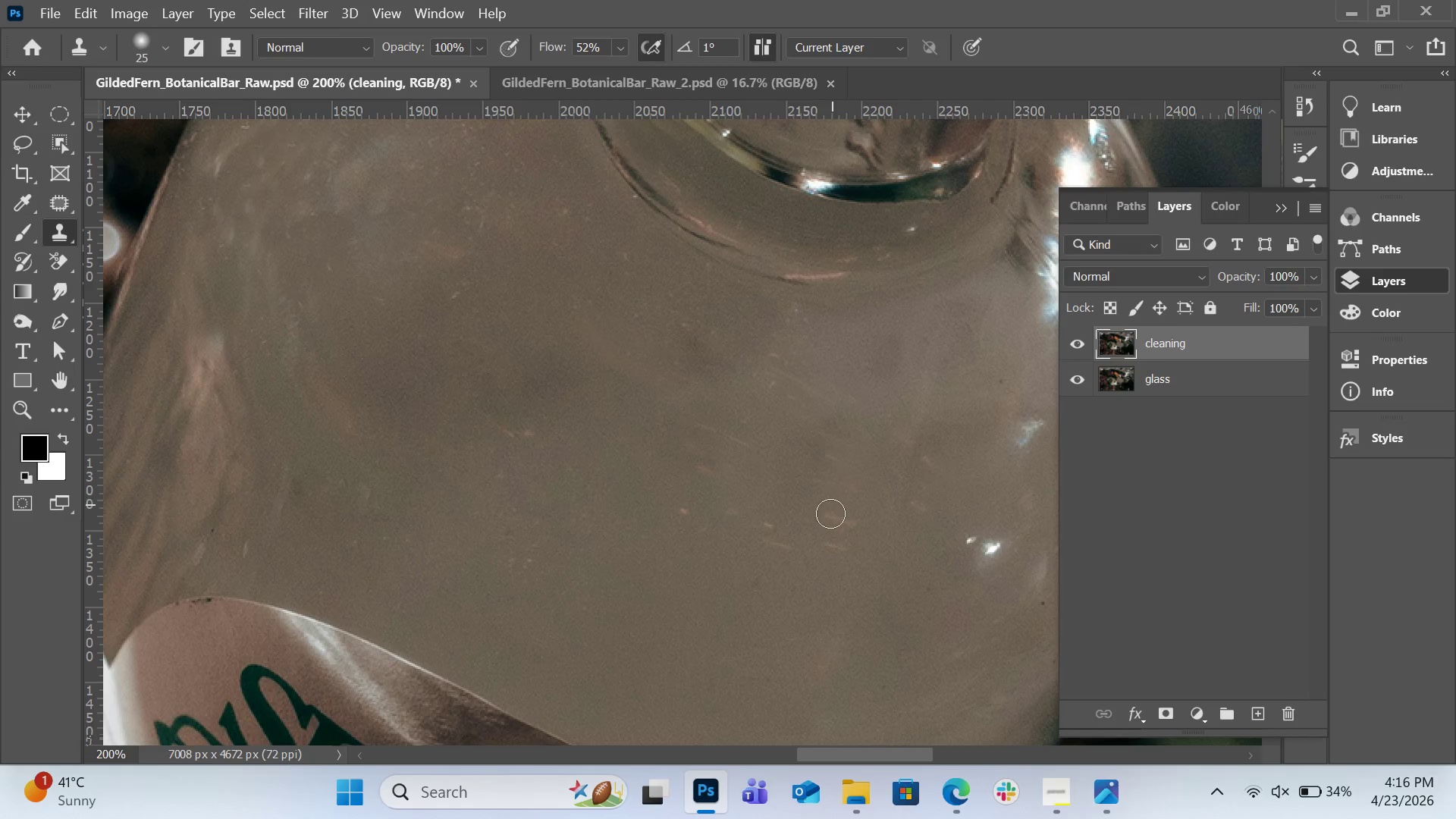 
left_click_drag(start_coordinate=[830, 514], to_coordinate=[853, 525])
 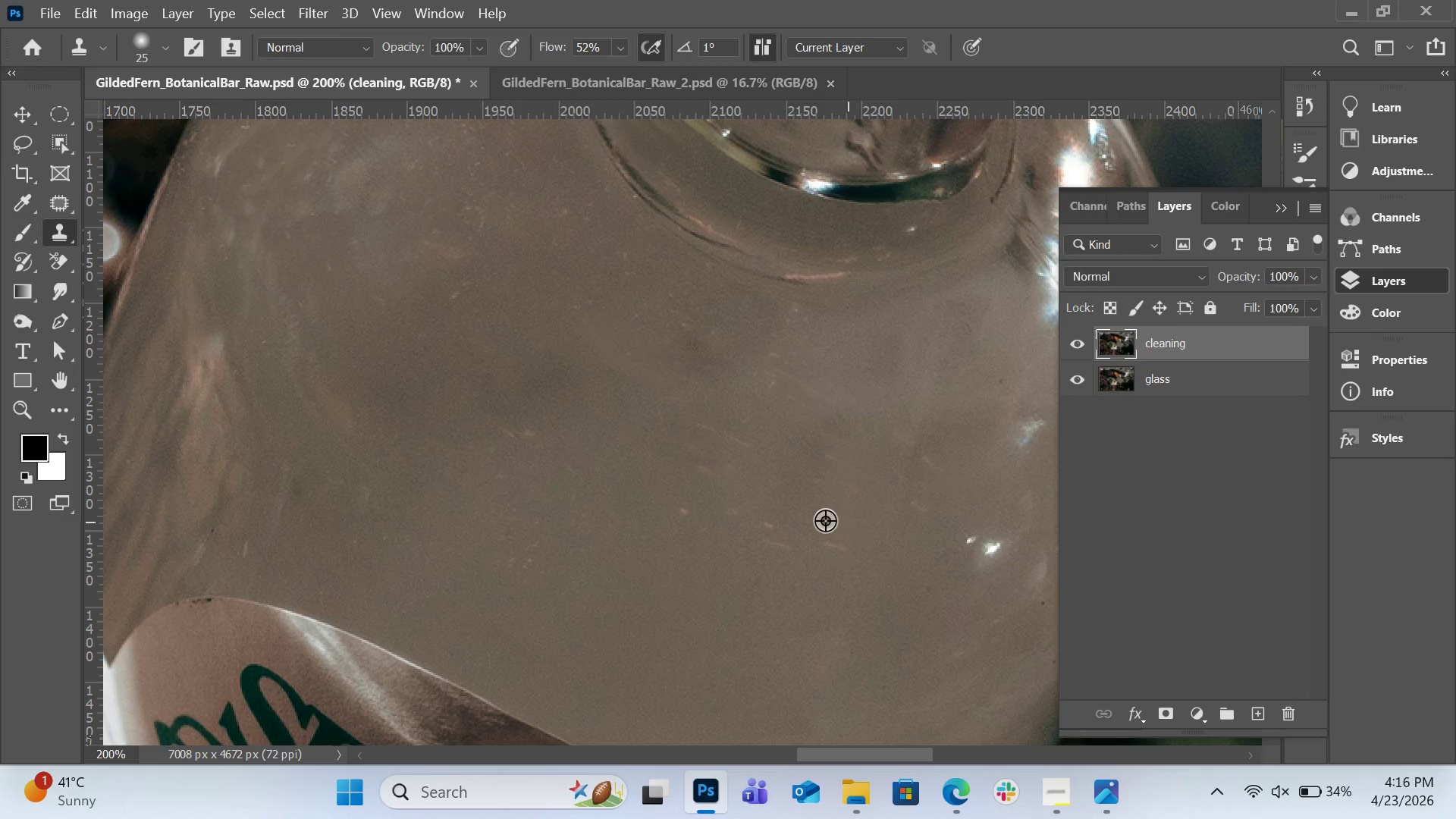 
hold_key(key=AltLeft, duration=0.33)
 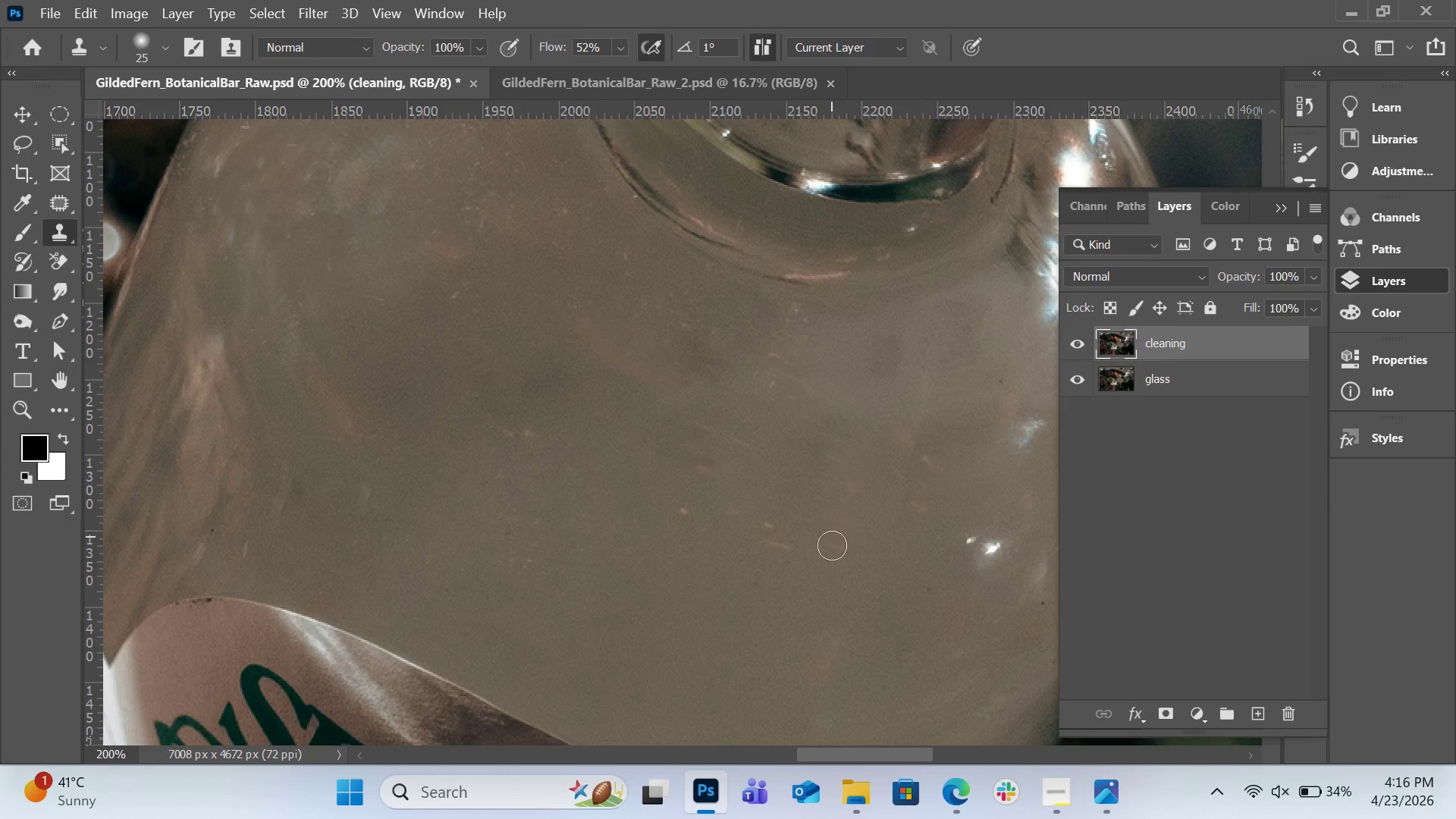 
left_click_drag(start_coordinate=[831, 539], to_coordinate=[843, 551])
 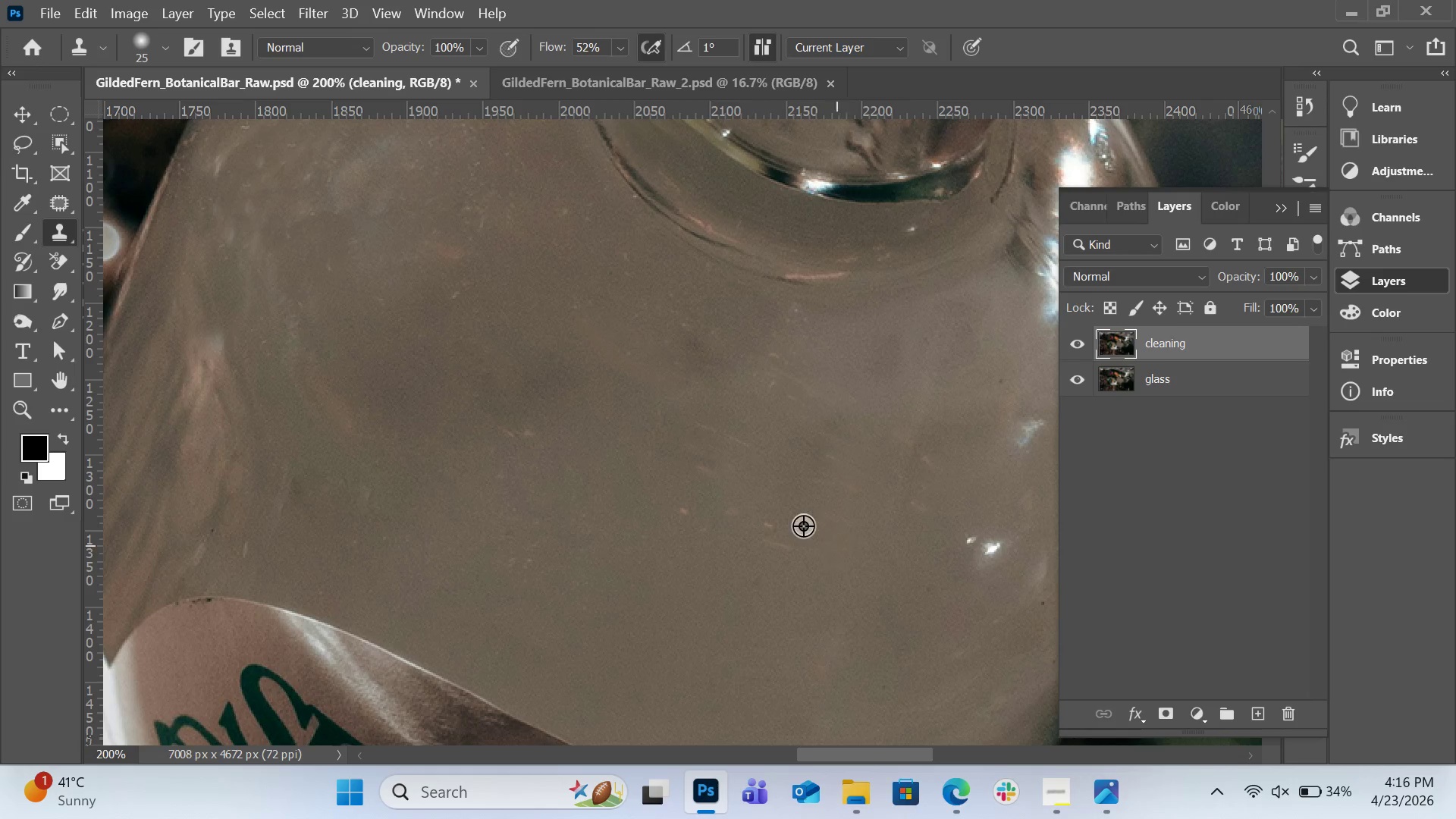 
hold_key(key=AltLeft, duration=0.34)
 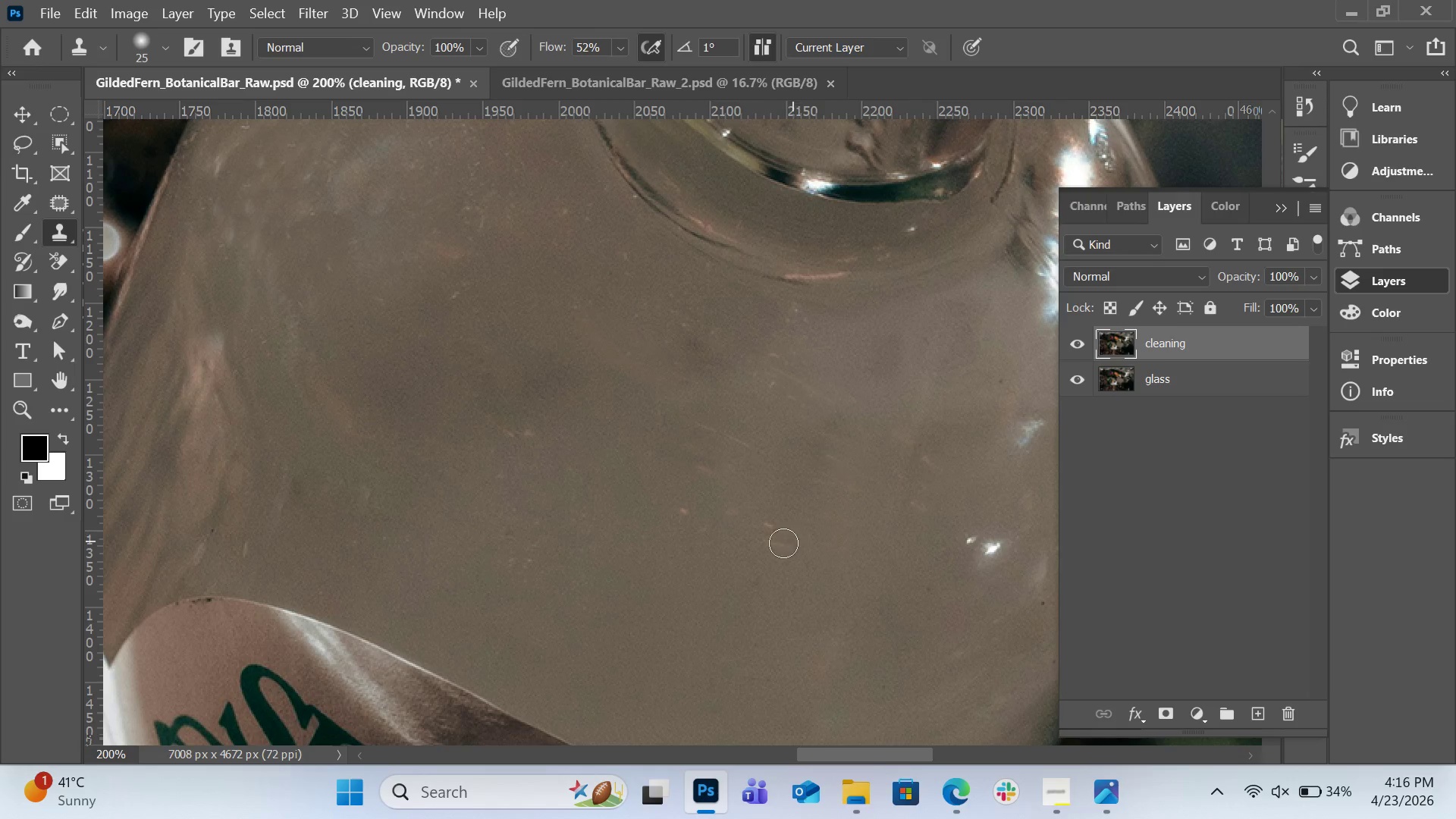 
left_click_drag(start_coordinate=[792, 541], to_coordinate=[771, 541])
 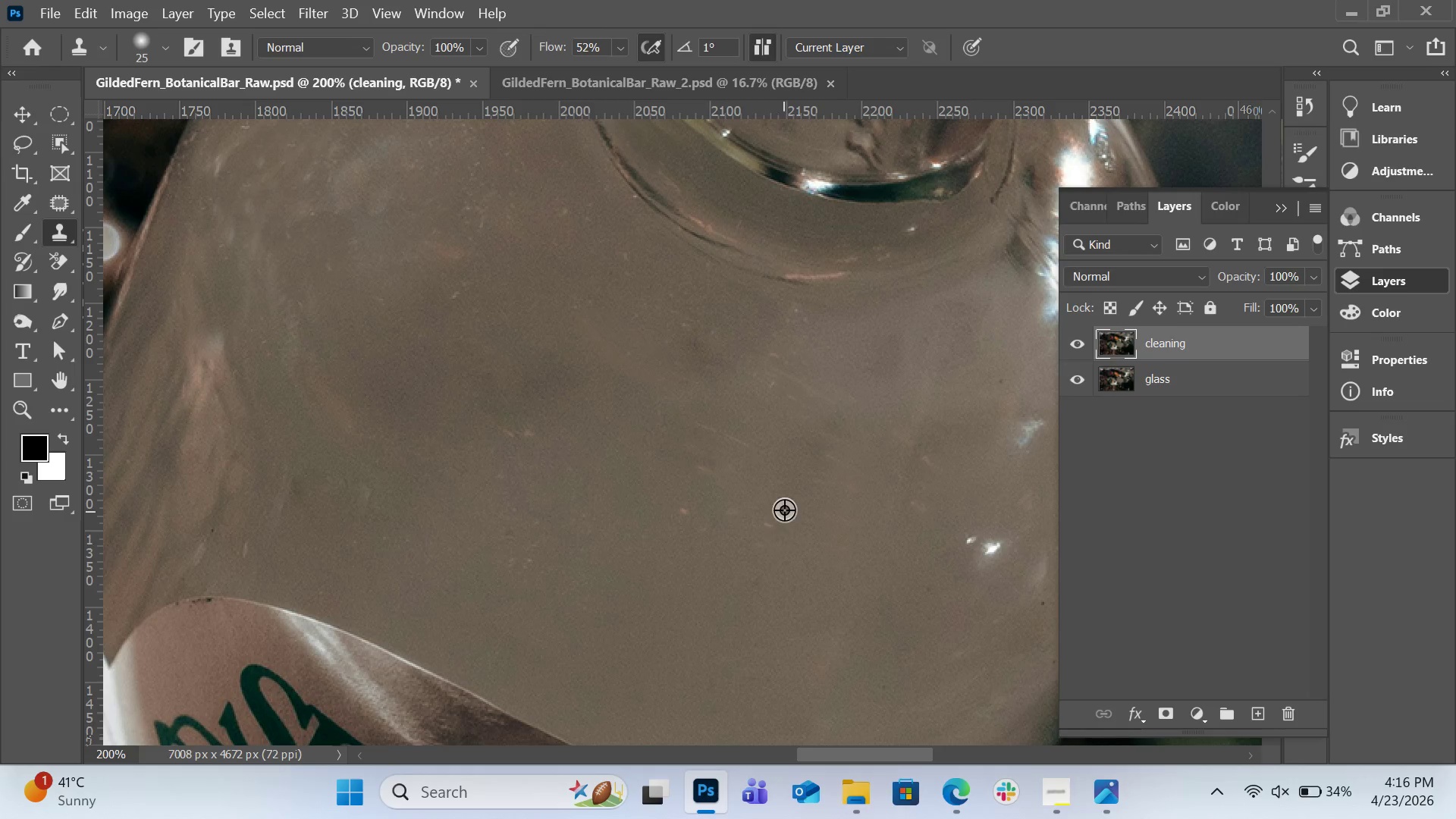 
hold_key(key=AltLeft, duration=0.33)
 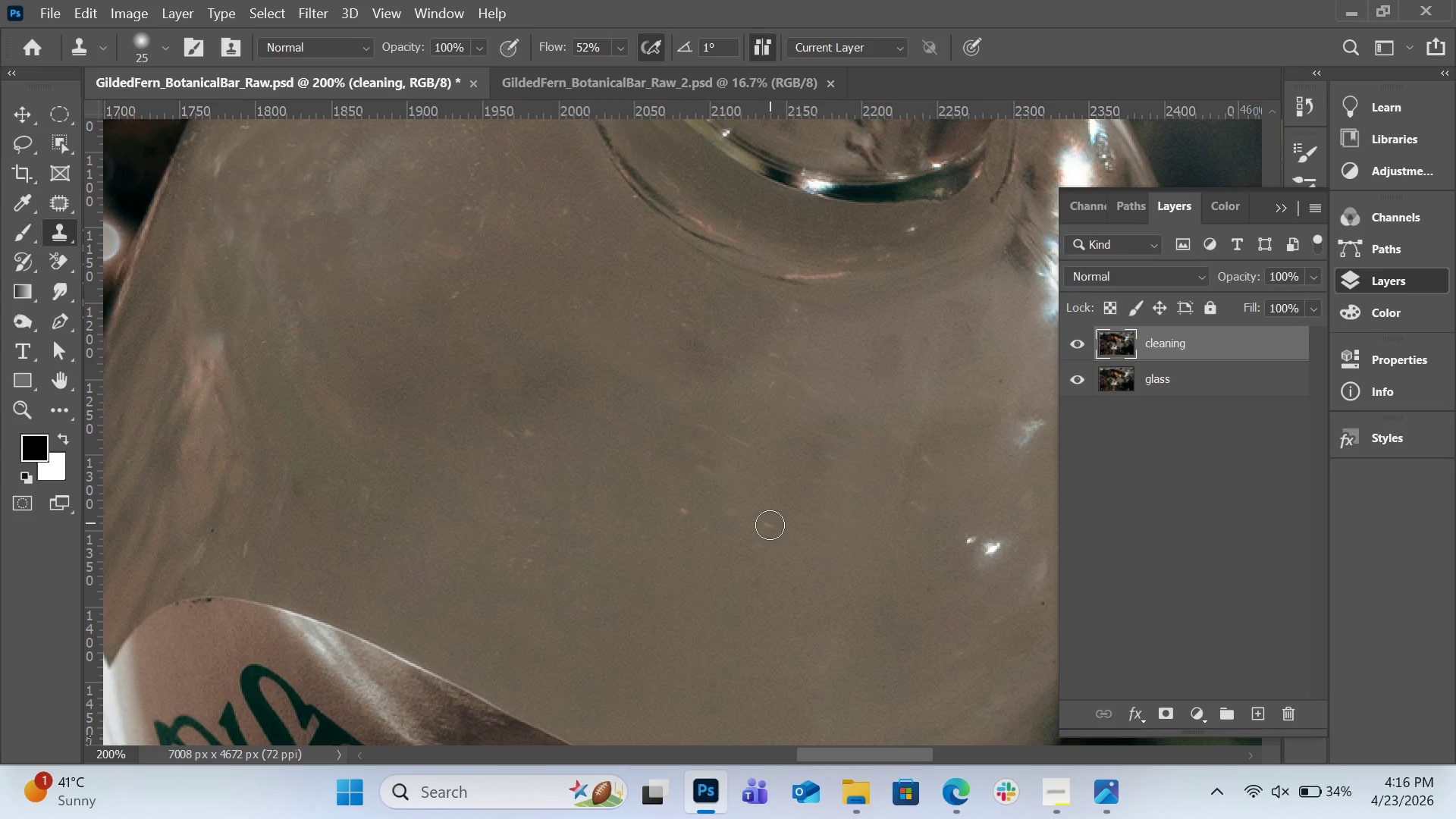 
left_click_drag(start_coordinate=[770, 525], to_coordinate=[764, 527])
 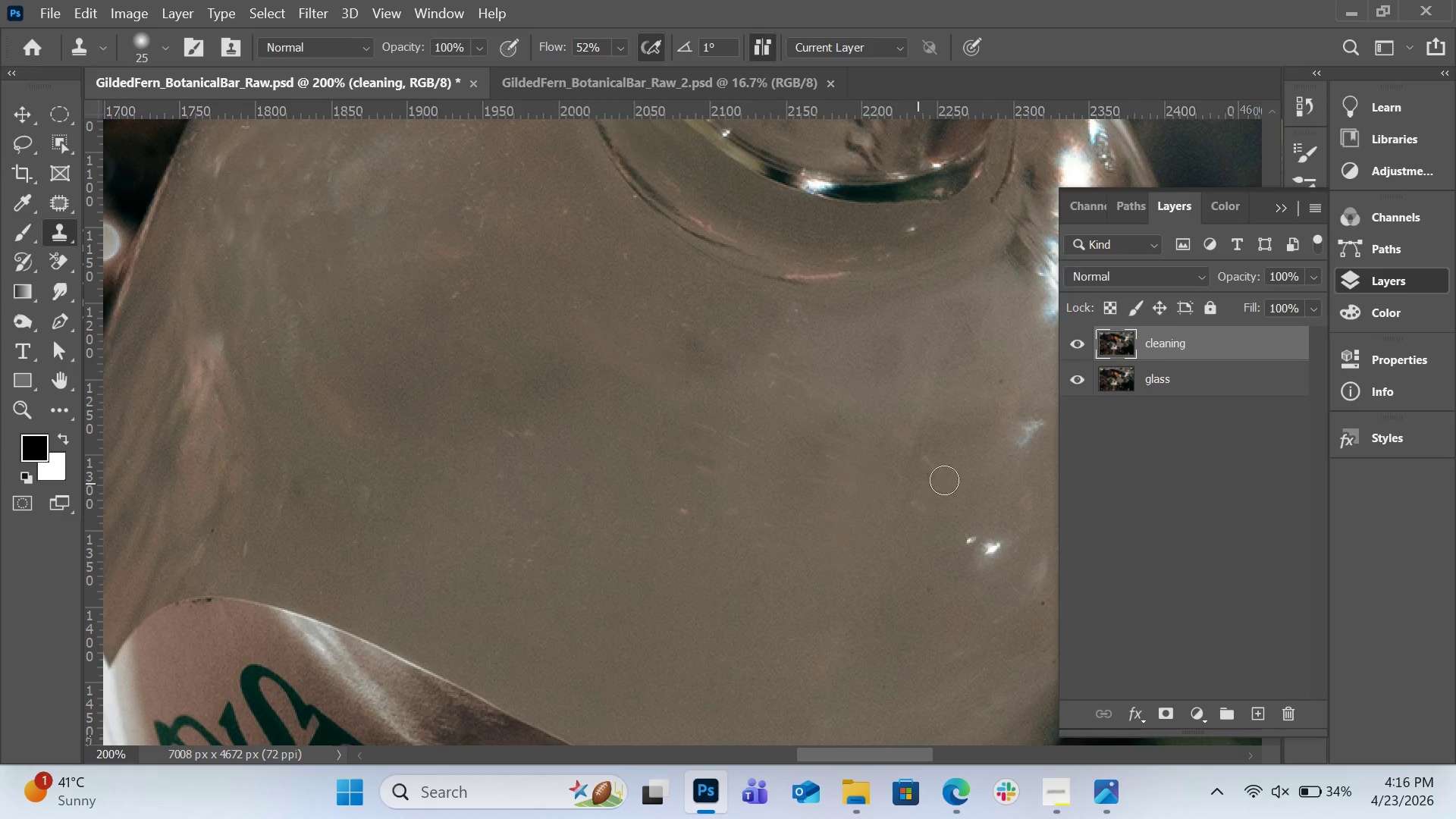 
hold_key(key=AltLeft, duration=0.42)
 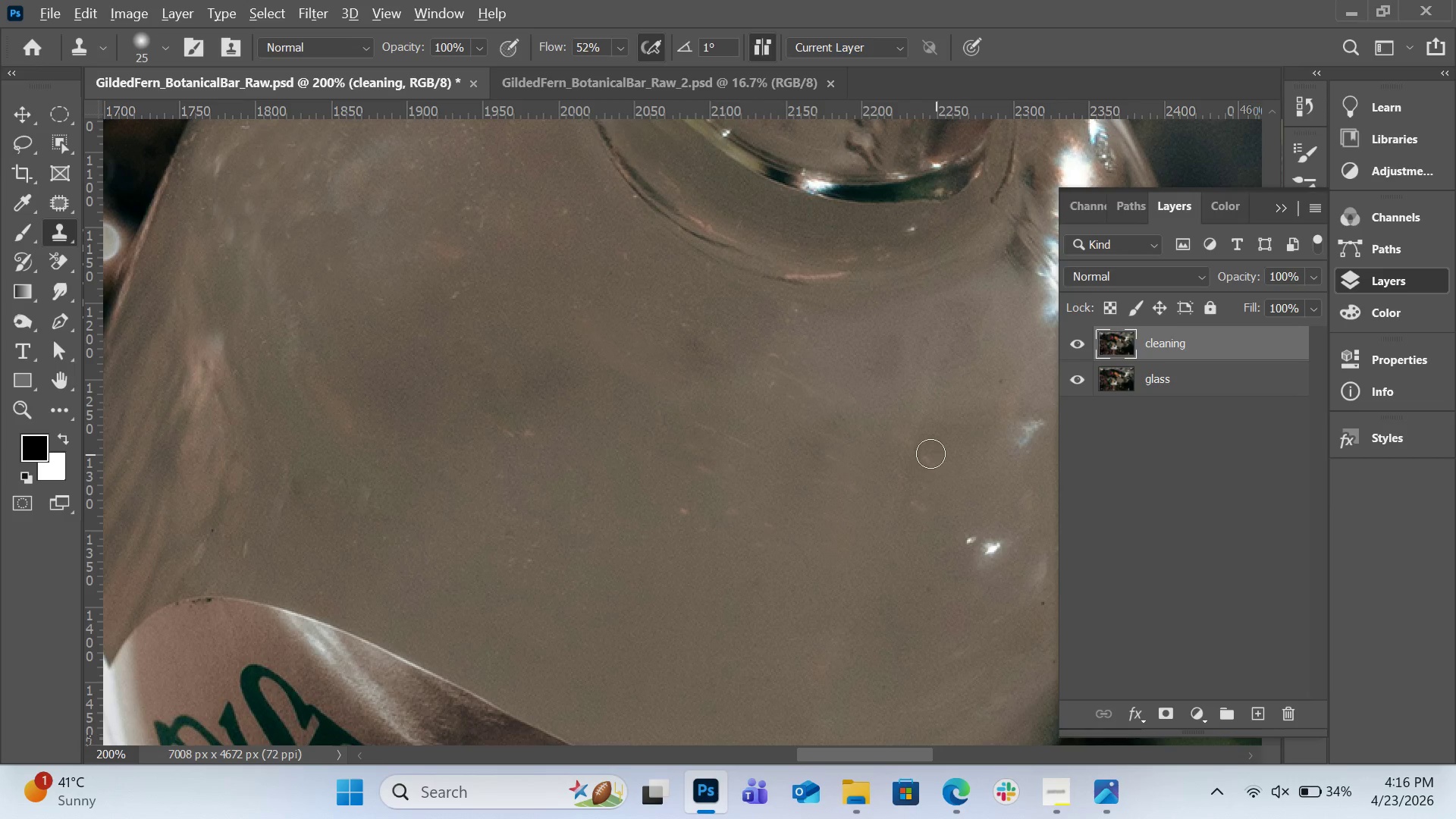 
left_click_drag(start_coordinate=[930, 451], to_coordinate=[927, 472])
 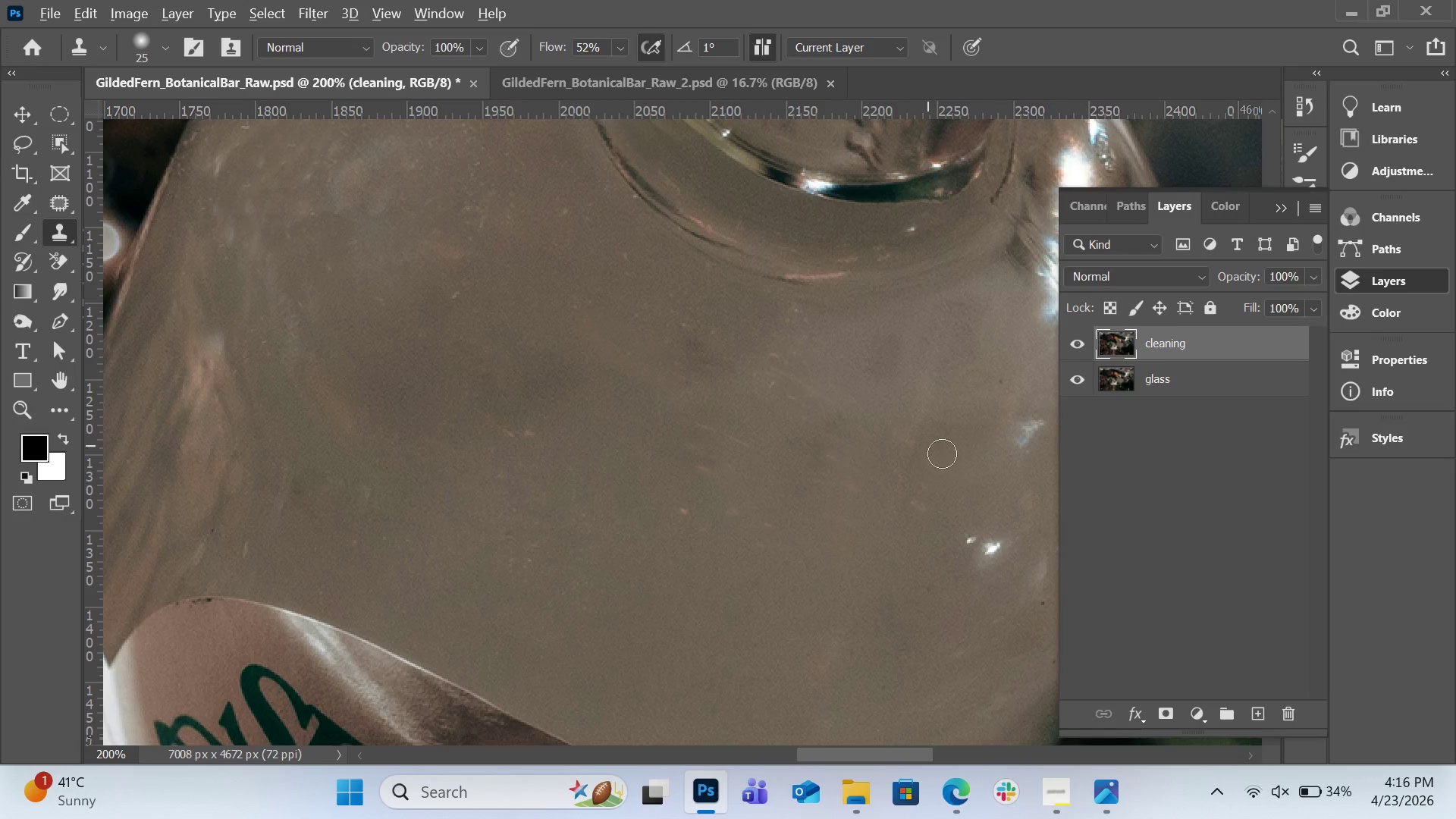 
scroll: coordinate [805, 476], scroll_direction: down, amount: 3.0
 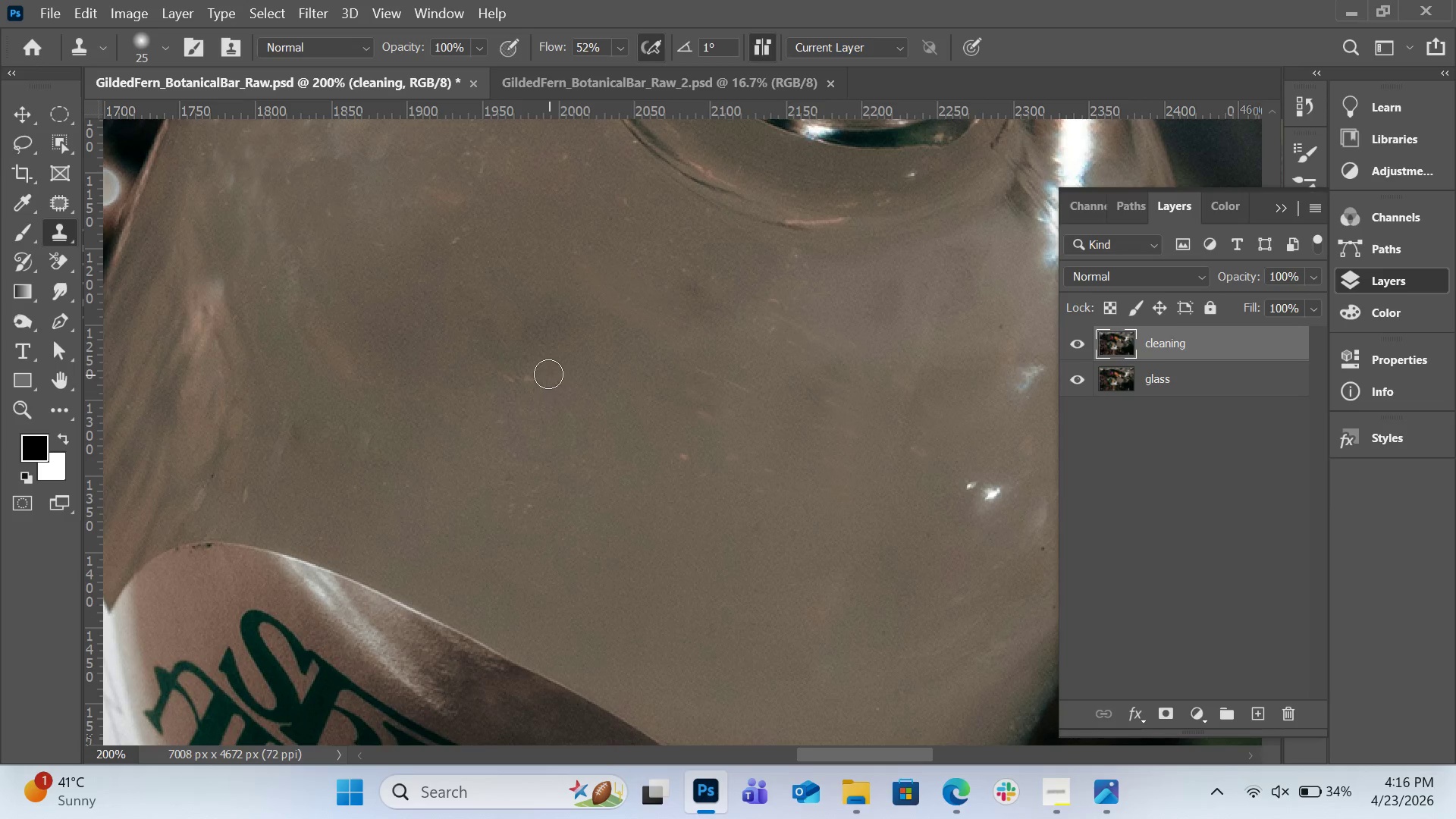 
hold_key(key=AltLeft, duration=0.36)
left_click([544, 357])
 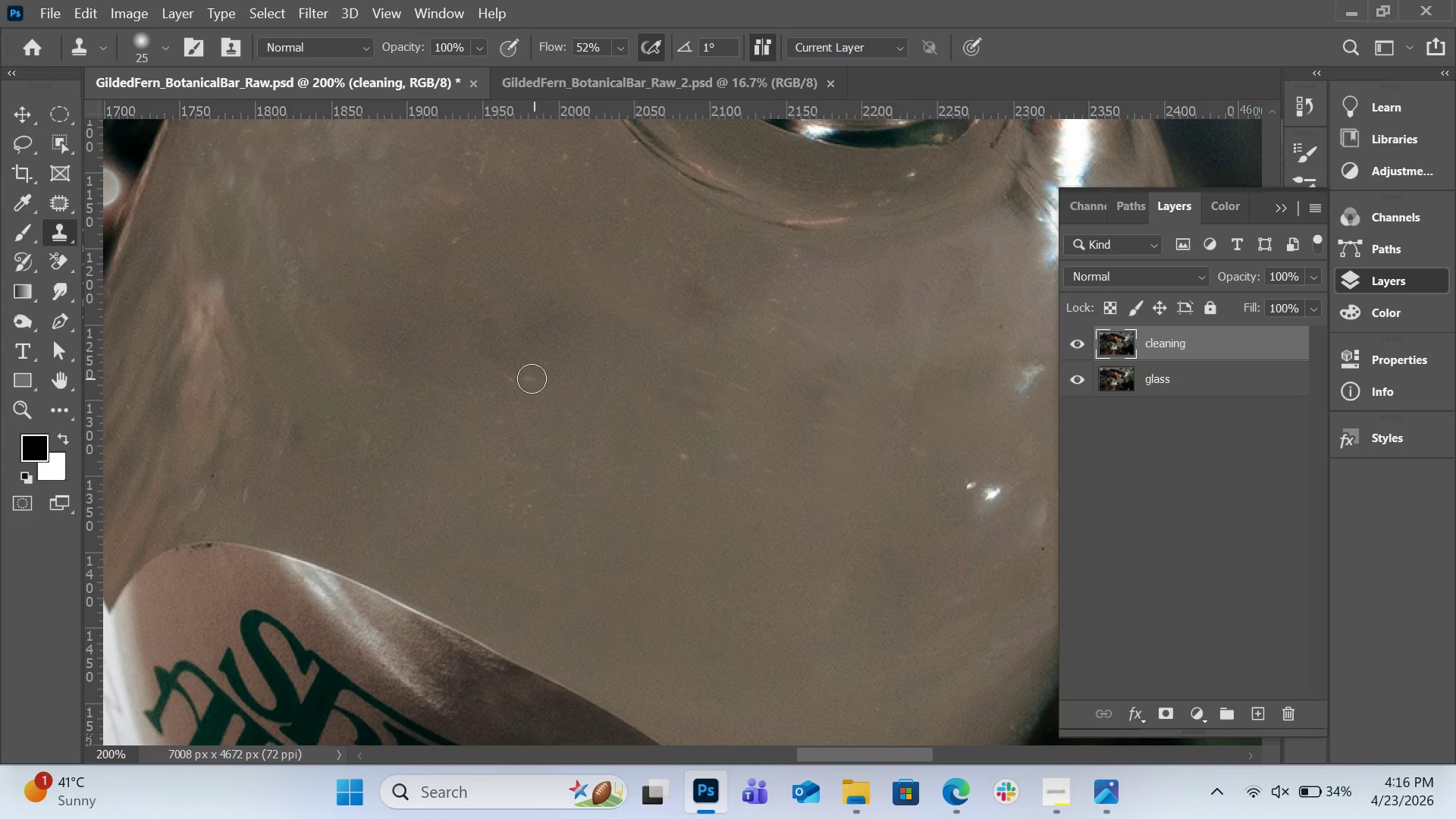 
left_click([532, 378])
 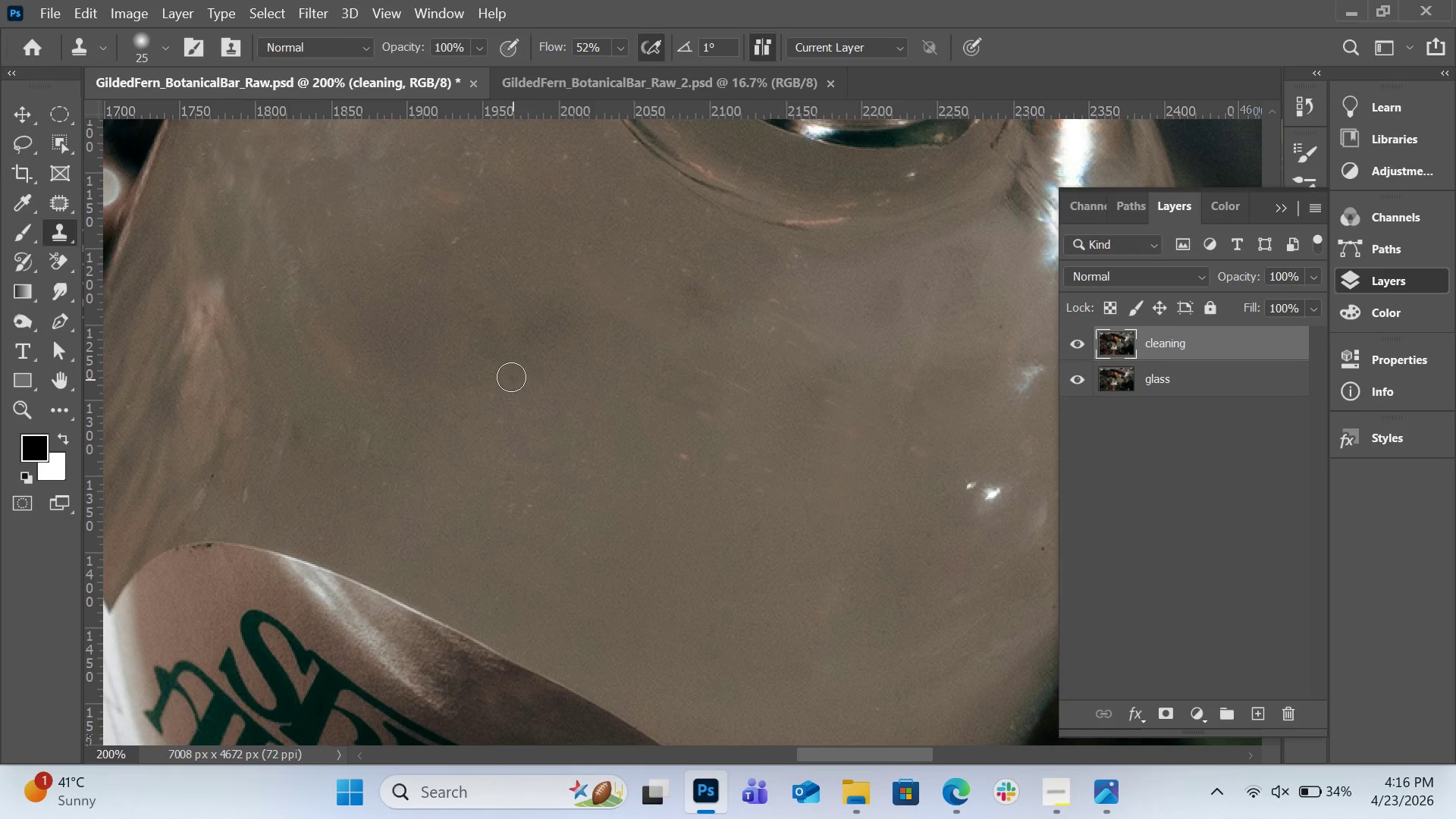 
left_click([511, 377])
 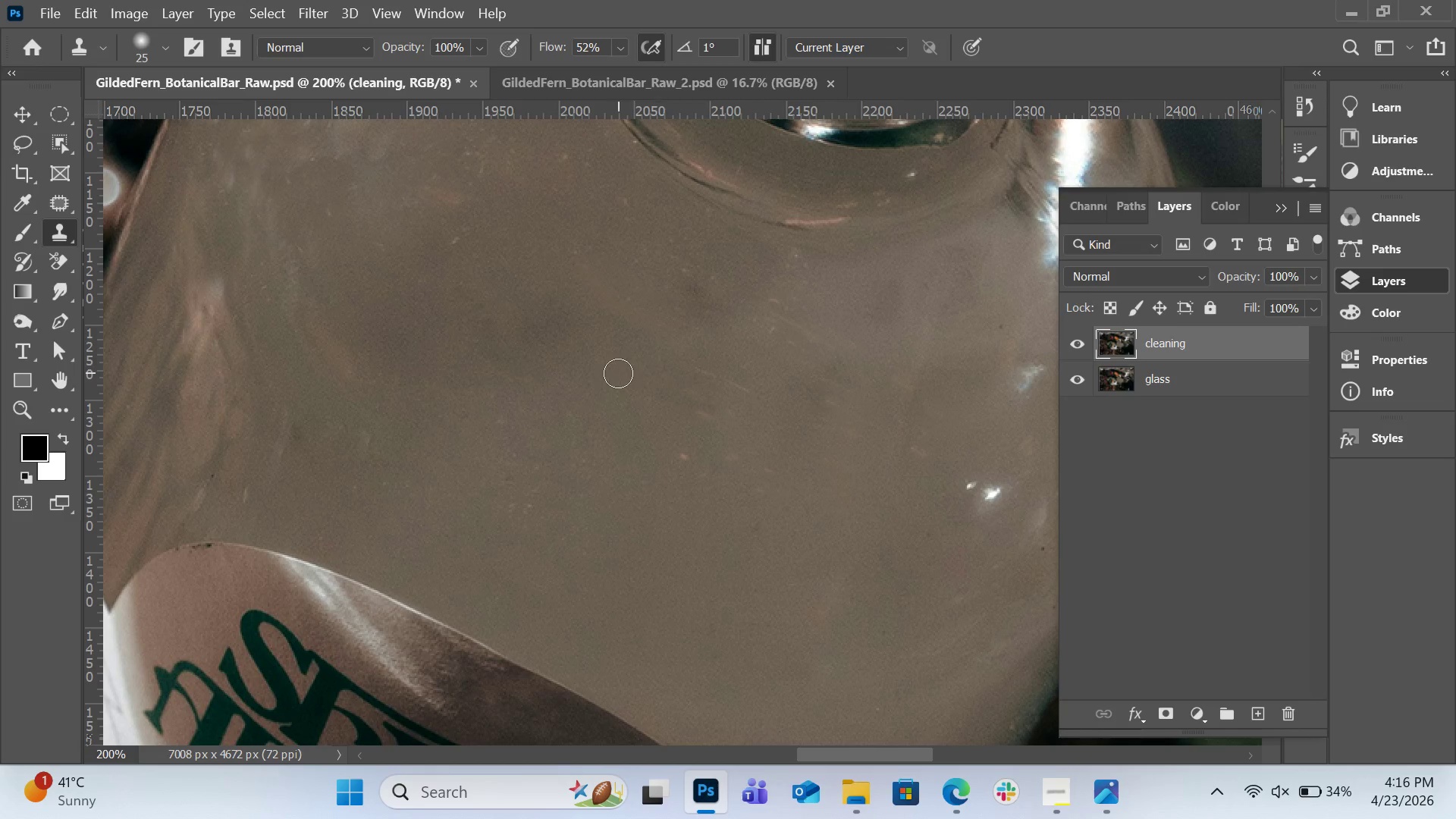 
scroll: coordinate [494, 438], scroll_direction: up, amount: 3.0
 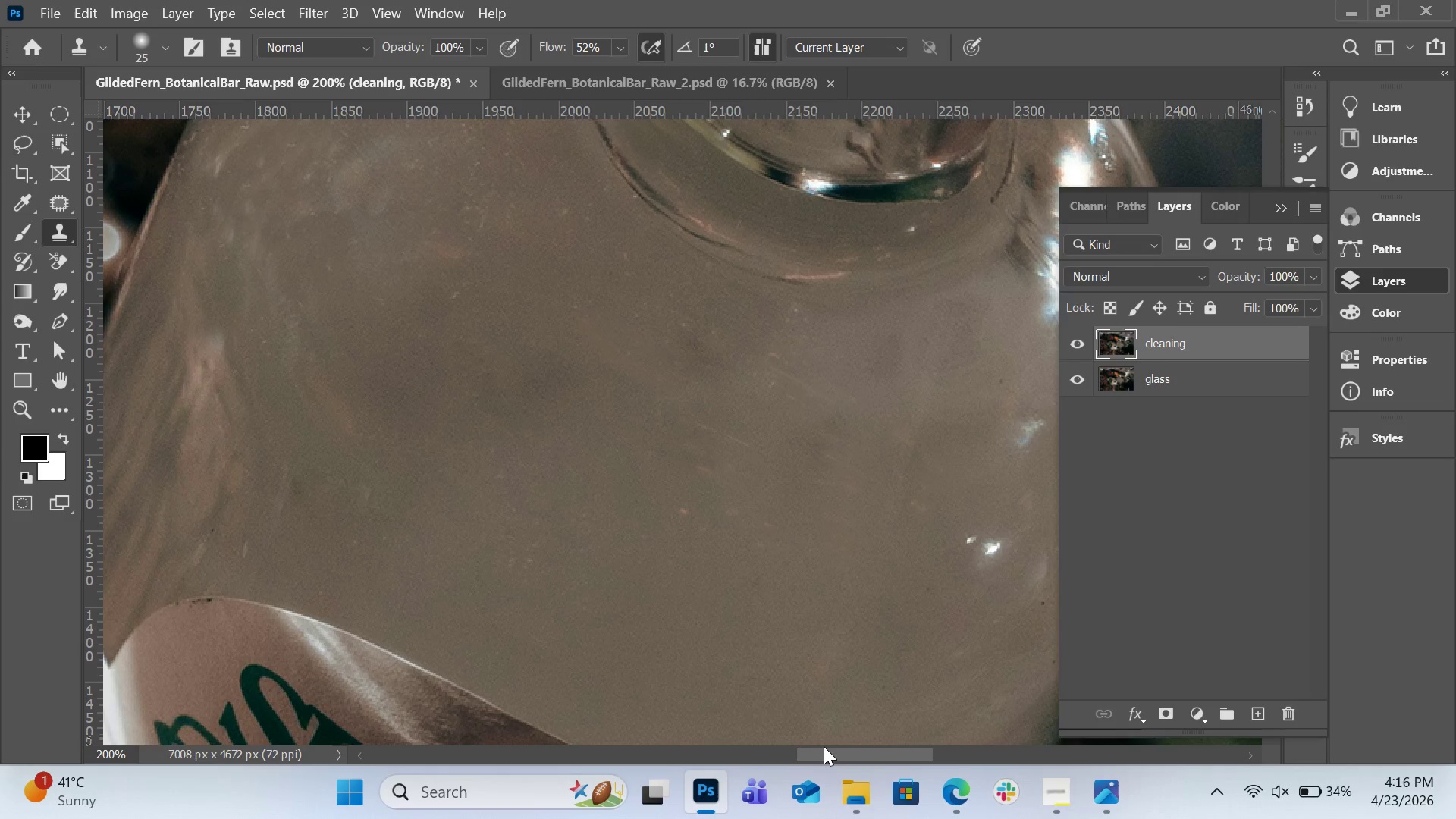 
left_click_drag(start_coordinate=[824, 746], to_coordinate=[778, 748])
 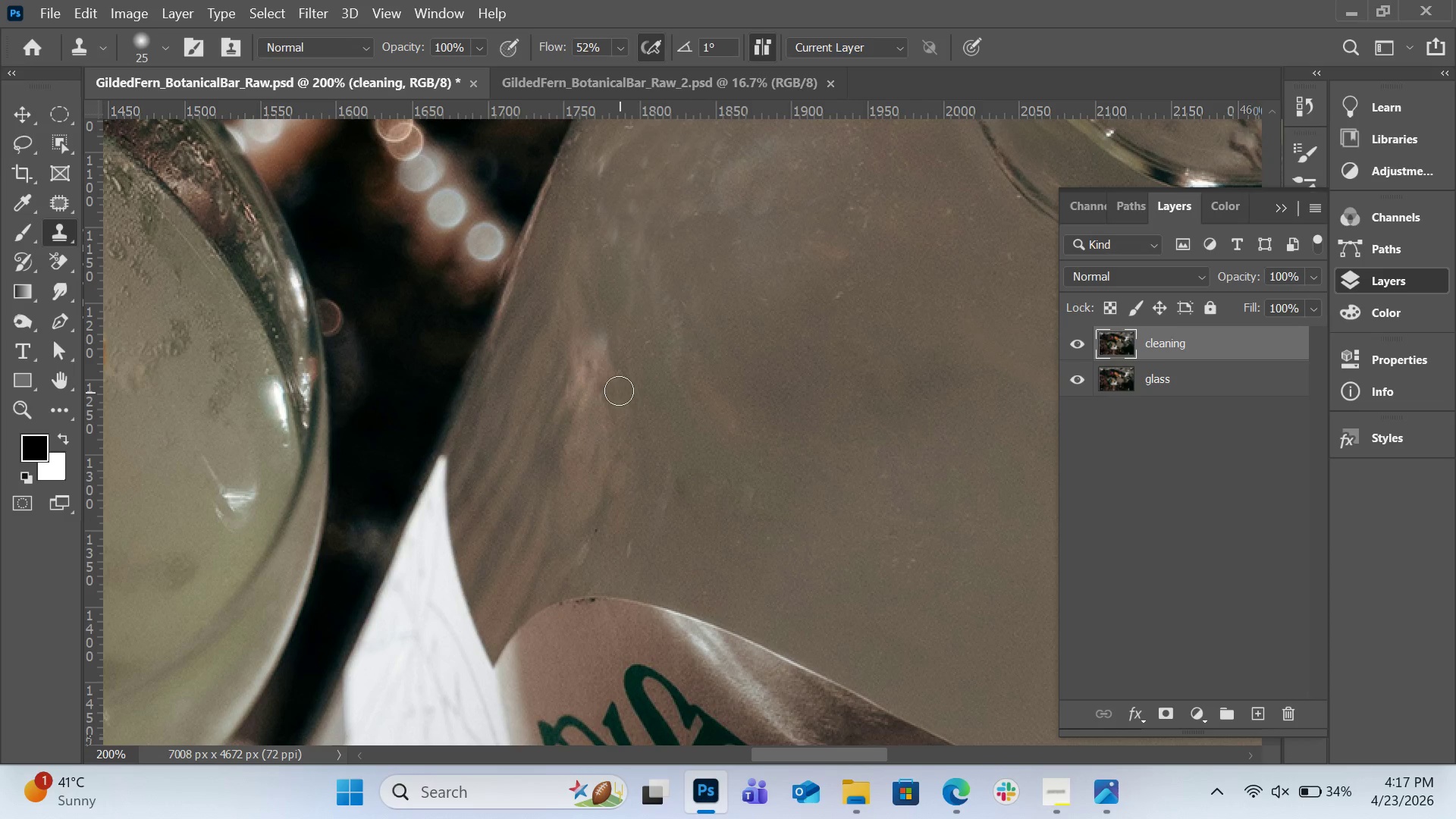 
hold_key(key=AltLeft, duration=0.36)
left_click([622, 318])
 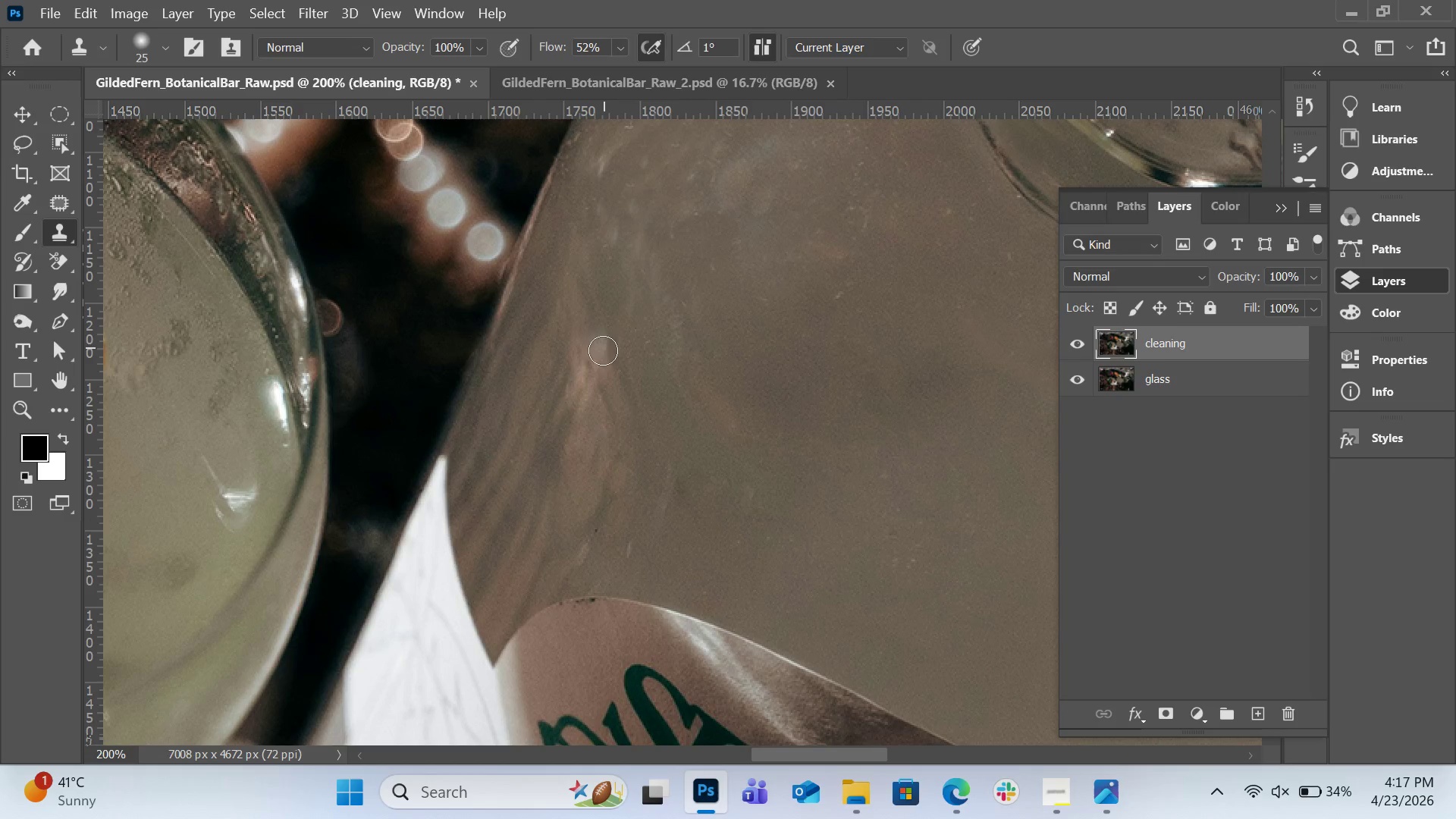 
left_click_drag(start_coordinate=[603, 348], to_coordinate=[603, 360])
 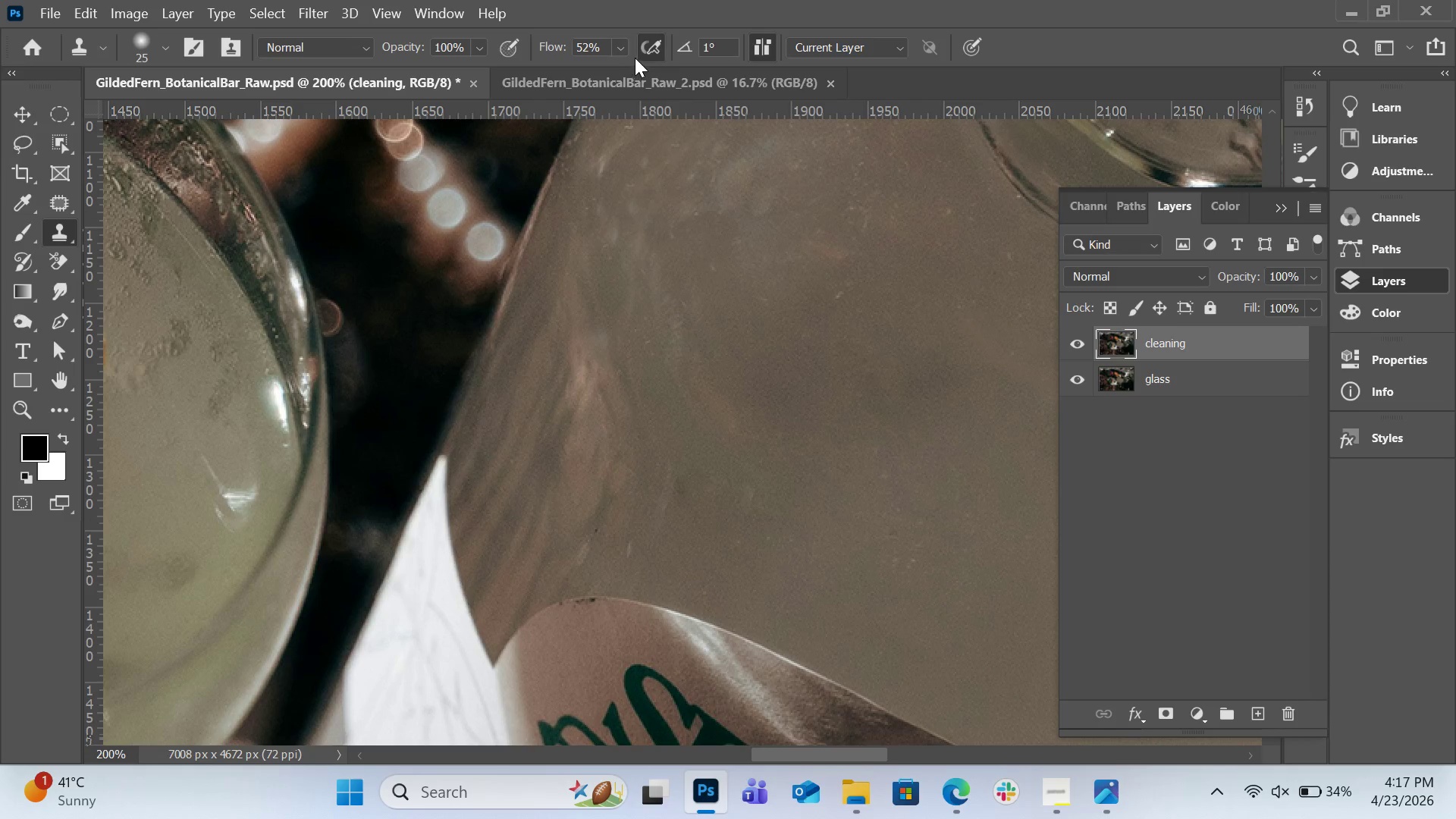 
left_click([625, 49])
 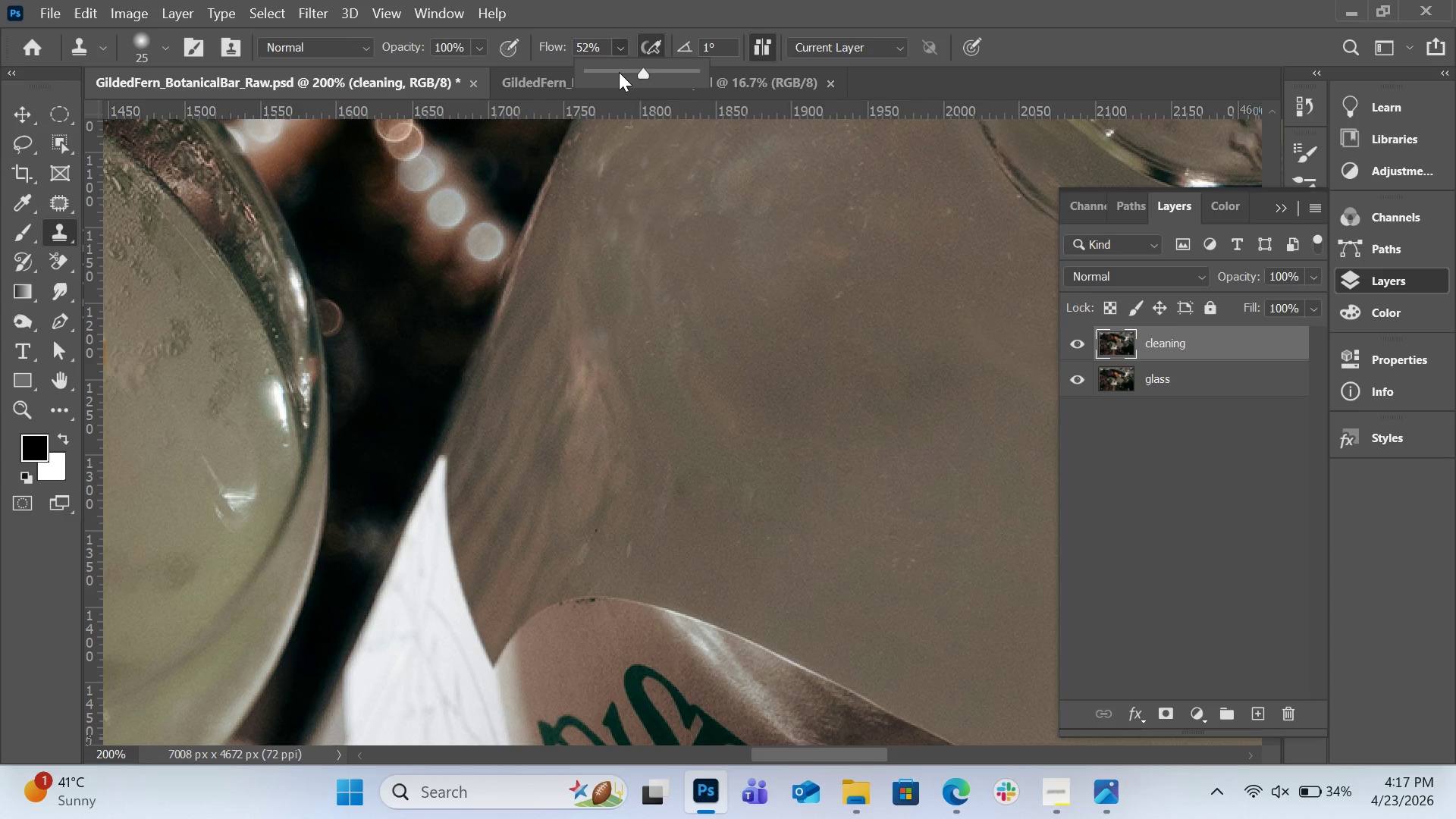 
left_click([619, 72])
 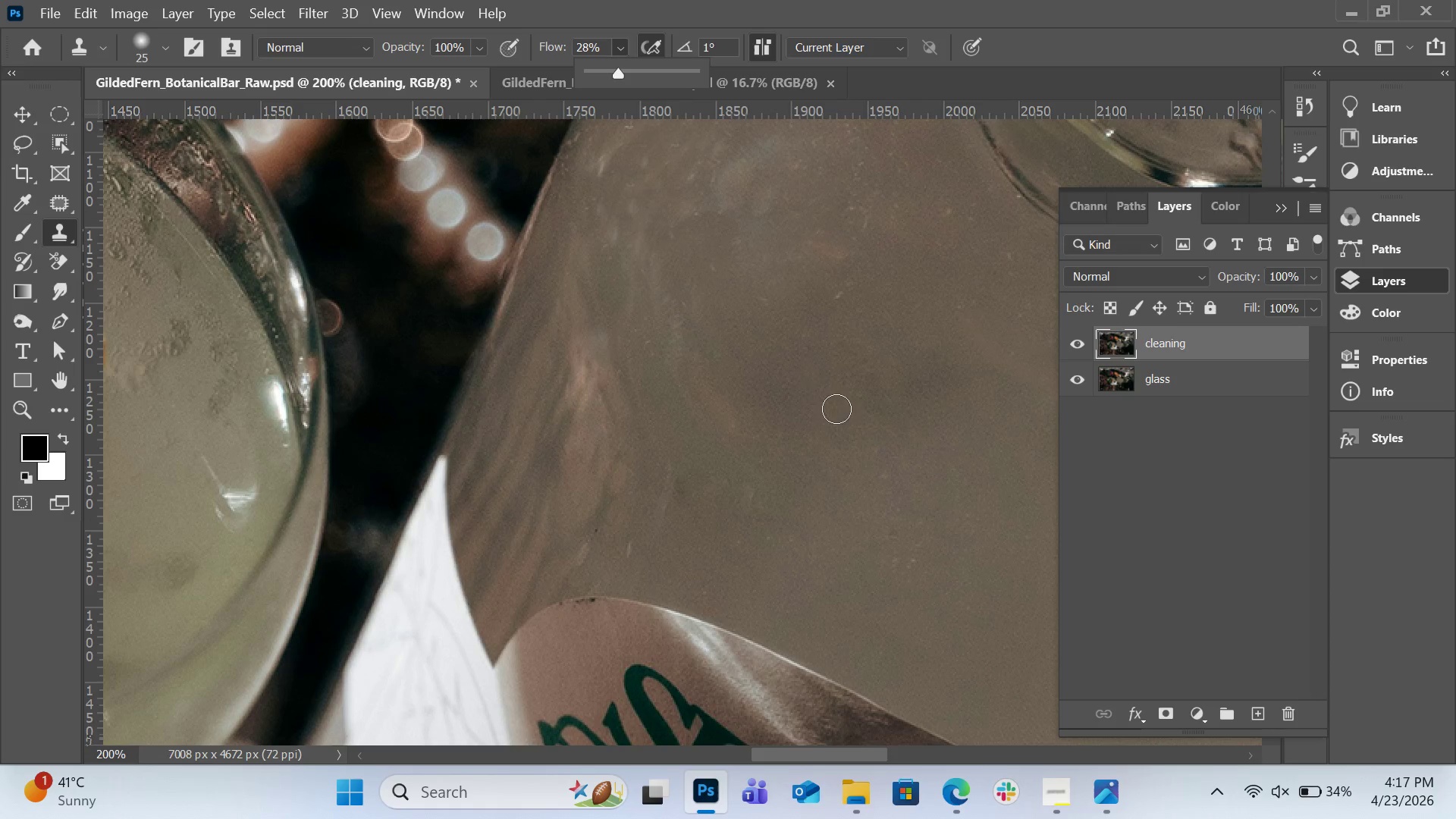 
hold_key(key=AltLeft, duration=0.59)
left_click([831, 427])
 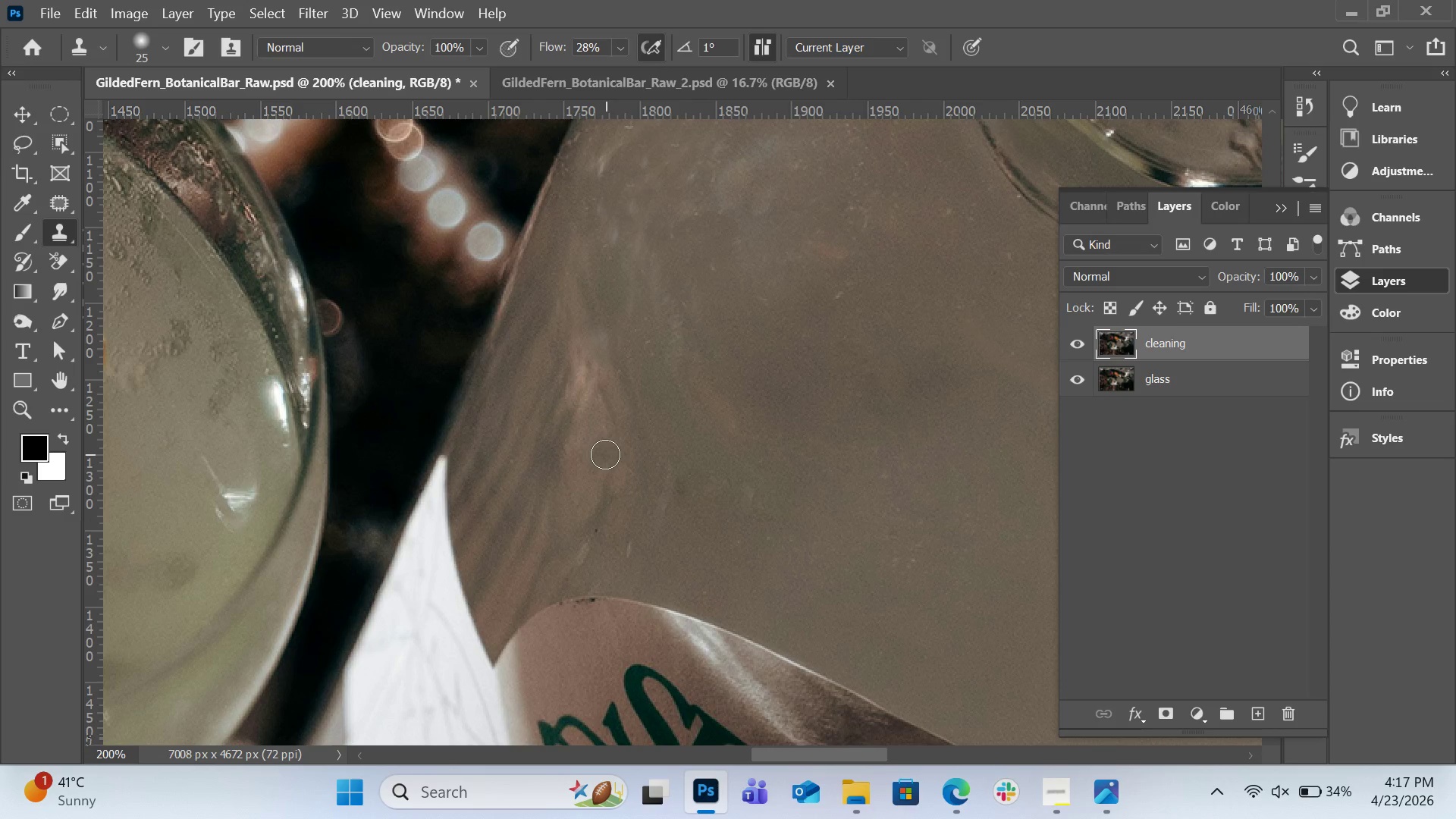 
key(BracketRight)
 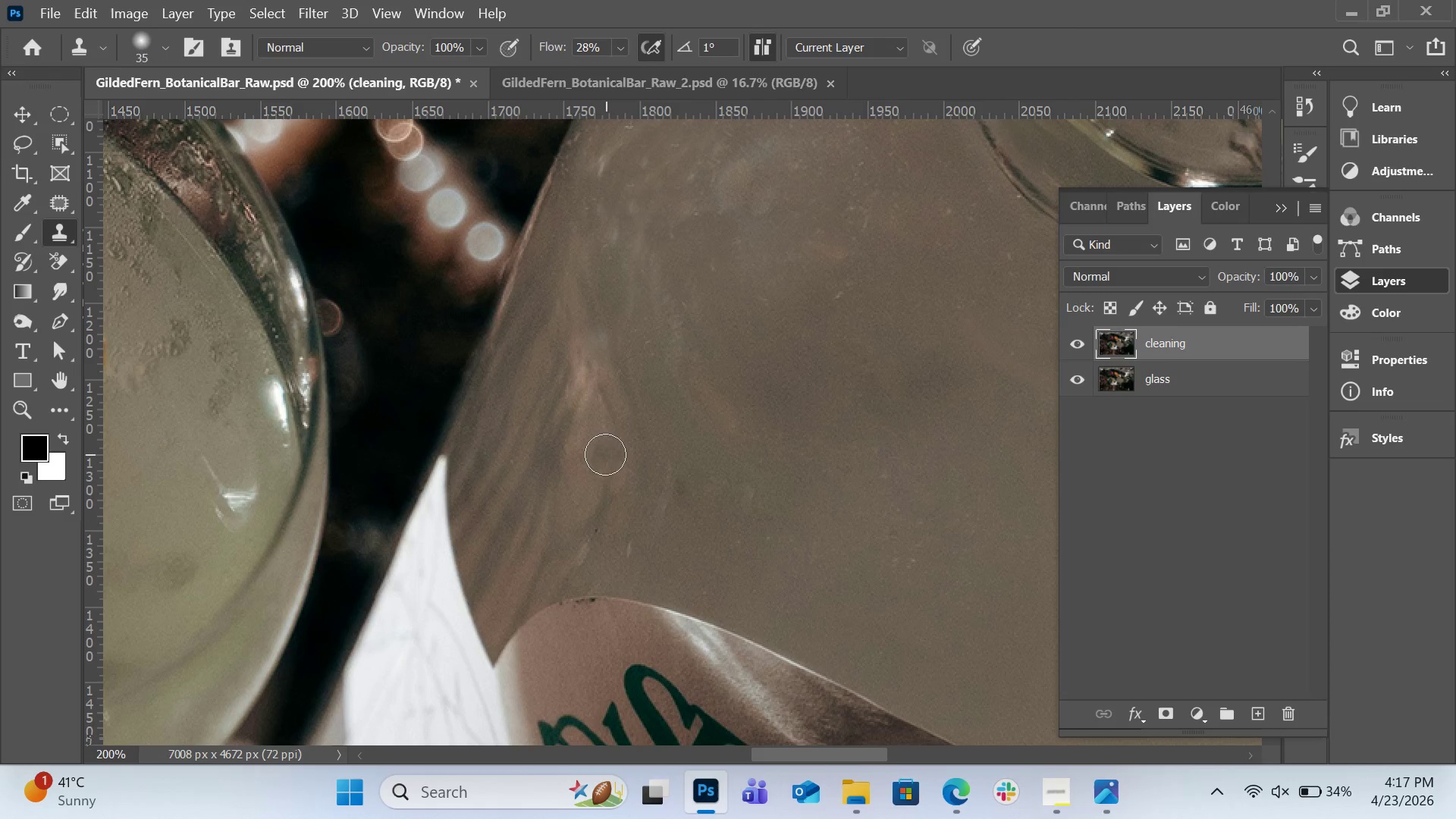 
key(BracketRight)
 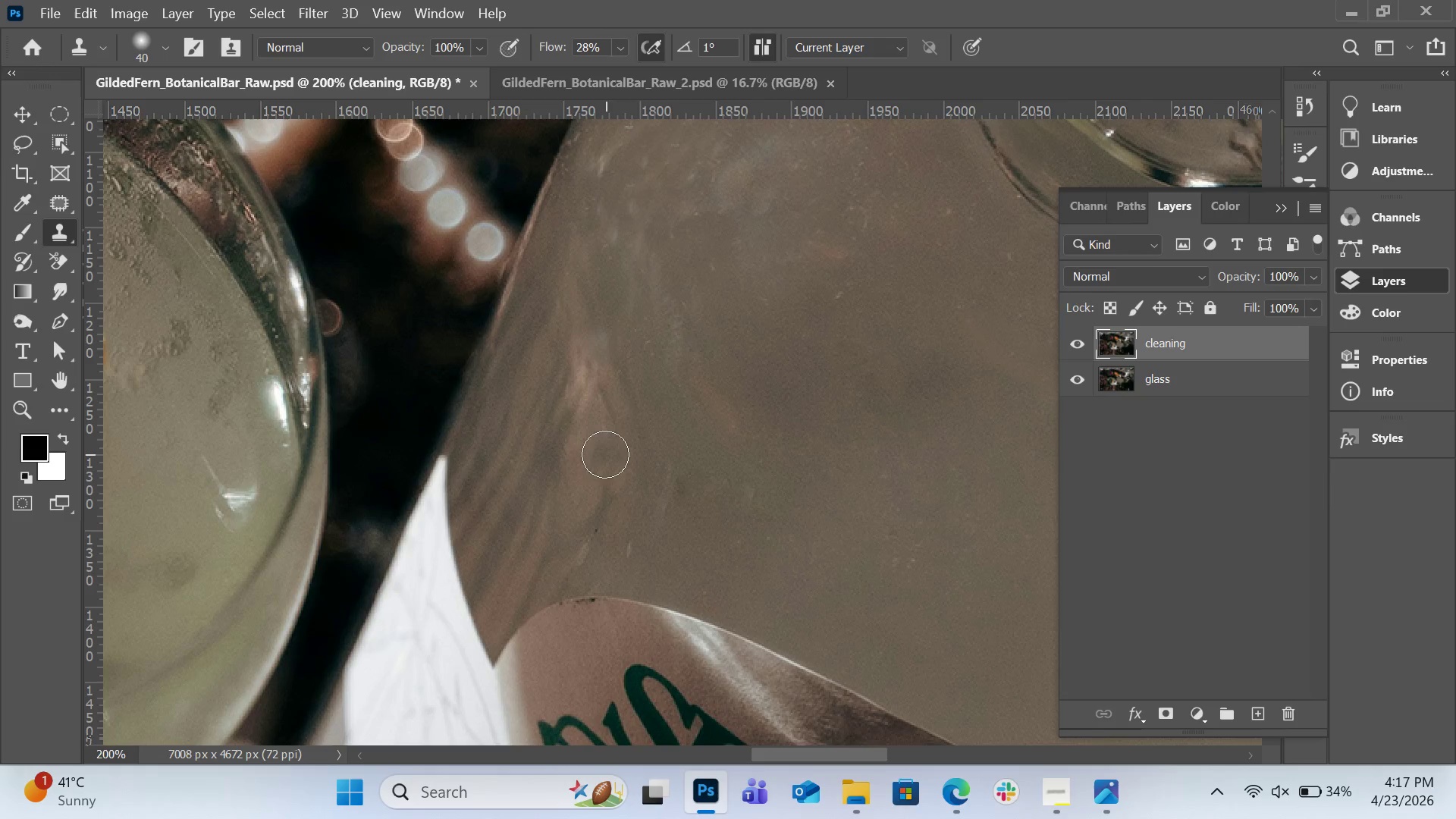 
key(BracketRight)
 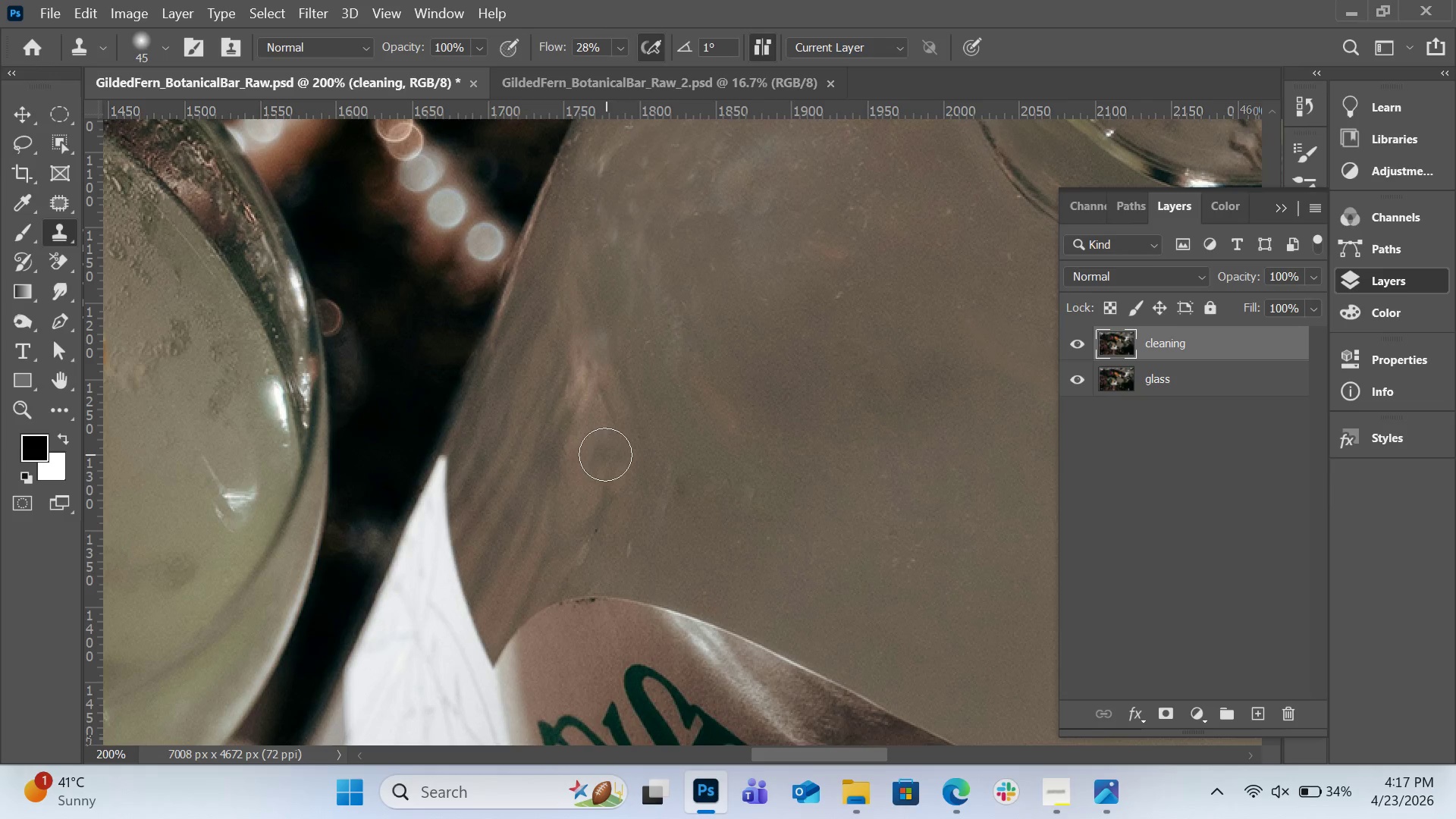 
key(BracketRight)
 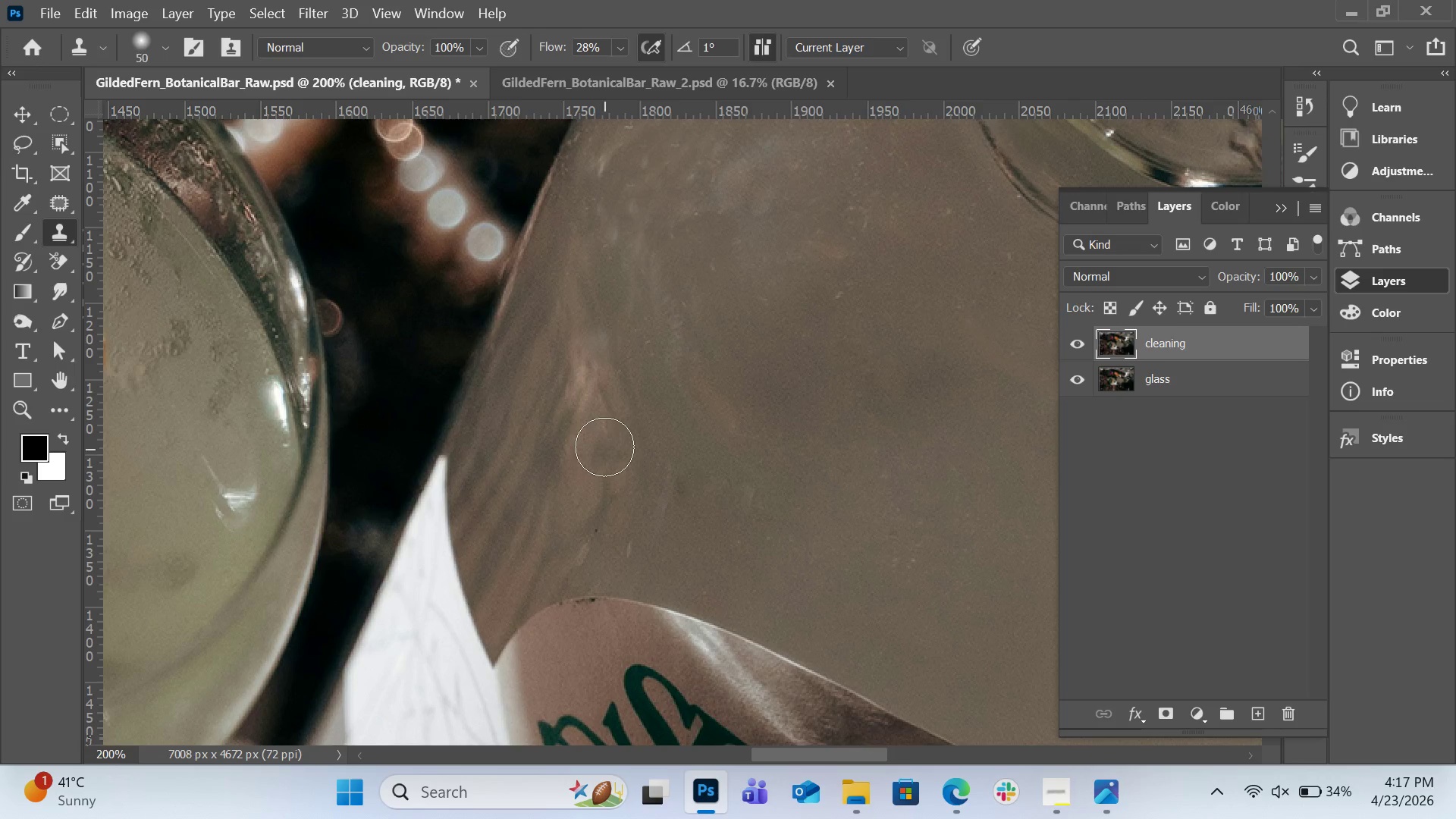 
key(BracketRight)
 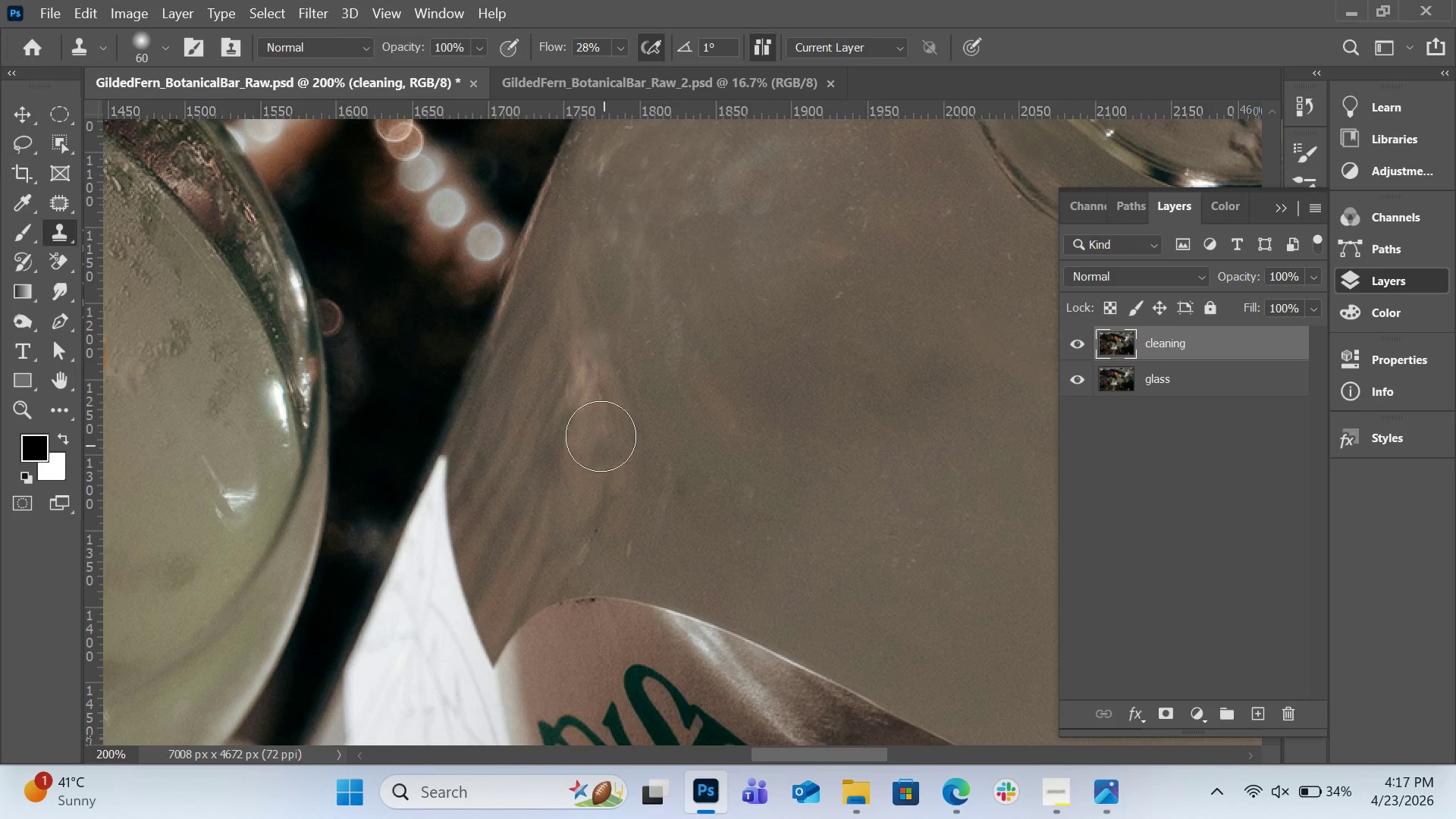 
key(BracketRight)
 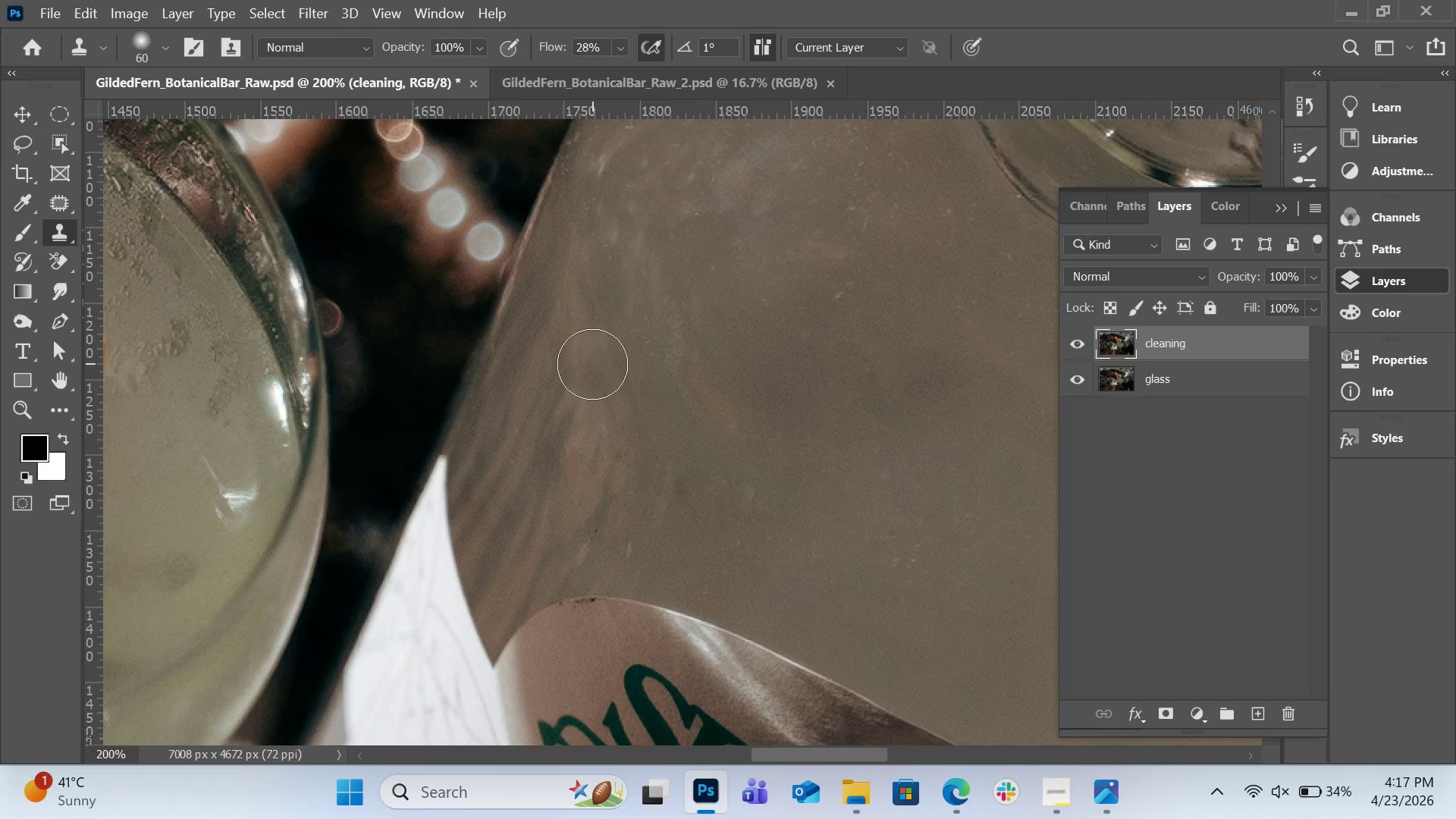 
left_click_drag(start_coordinate=[592, 364], to_coordinate=[588, 409])
 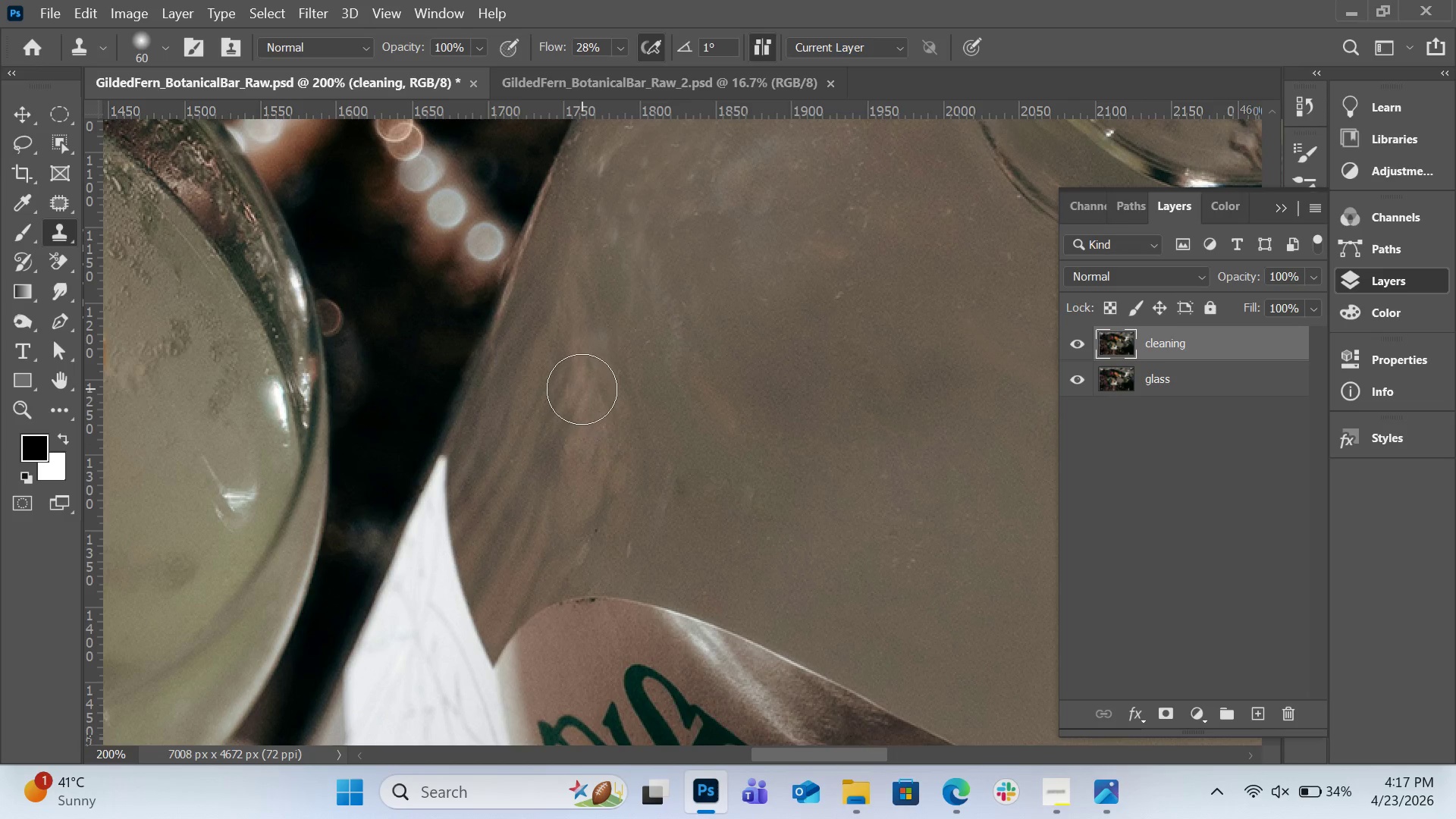 
left_click_drag(start_coordinate=[582, 391], to_coordinate=[582, 443])
 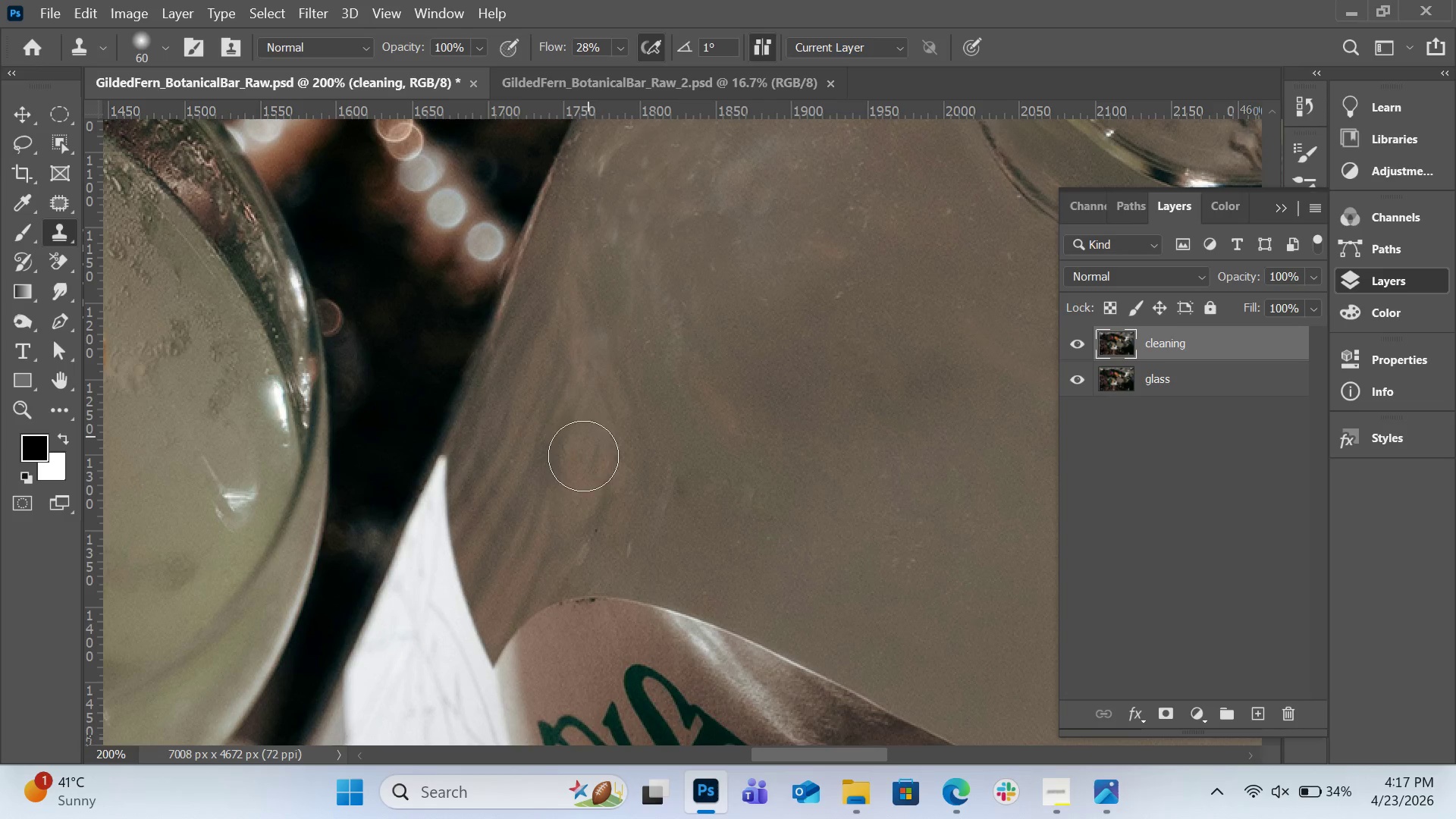 
left_click_drag(start_coordinate=[586, 445], to_coordinate=[574, 475])
 